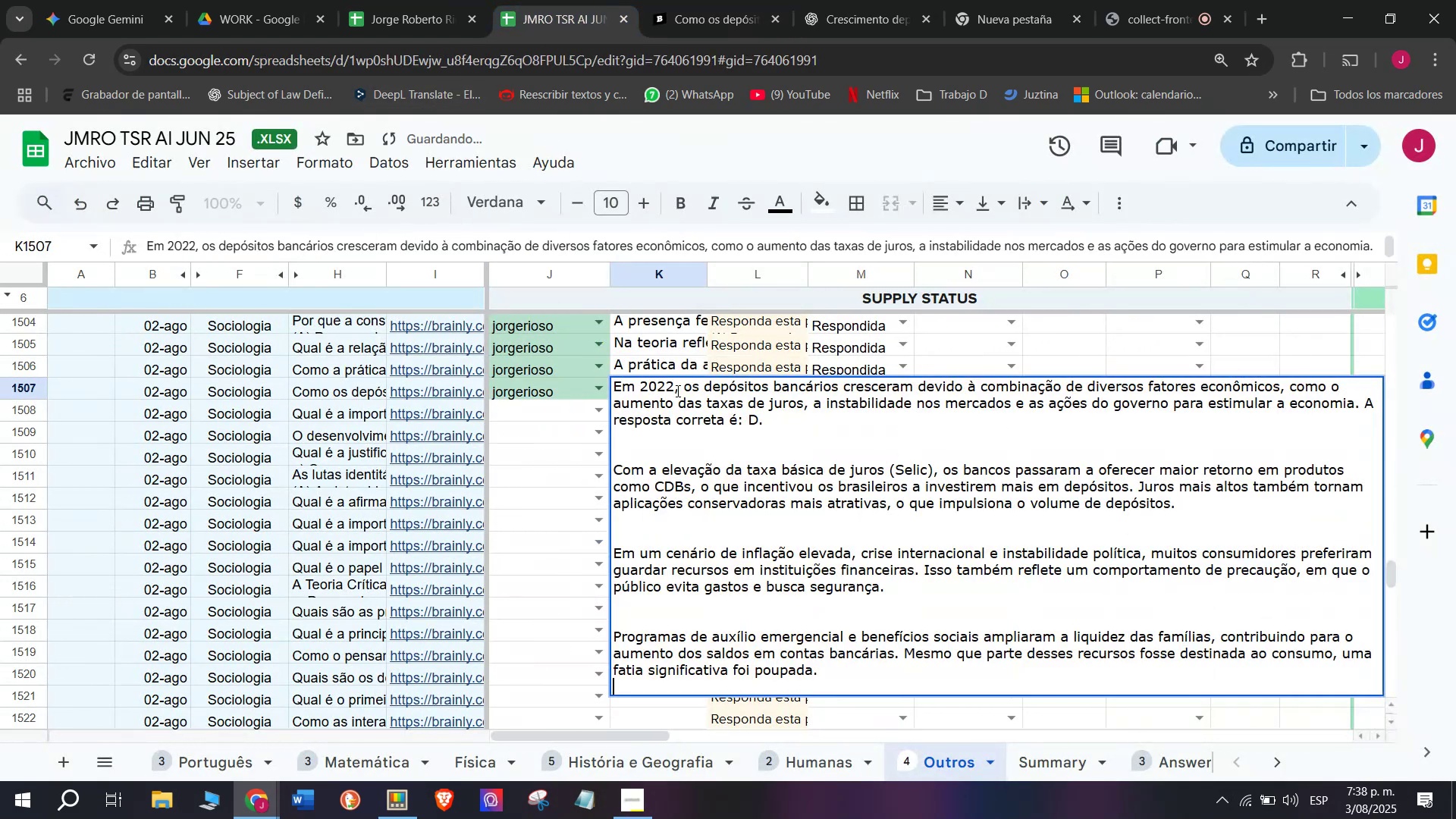 
key(Enter)
 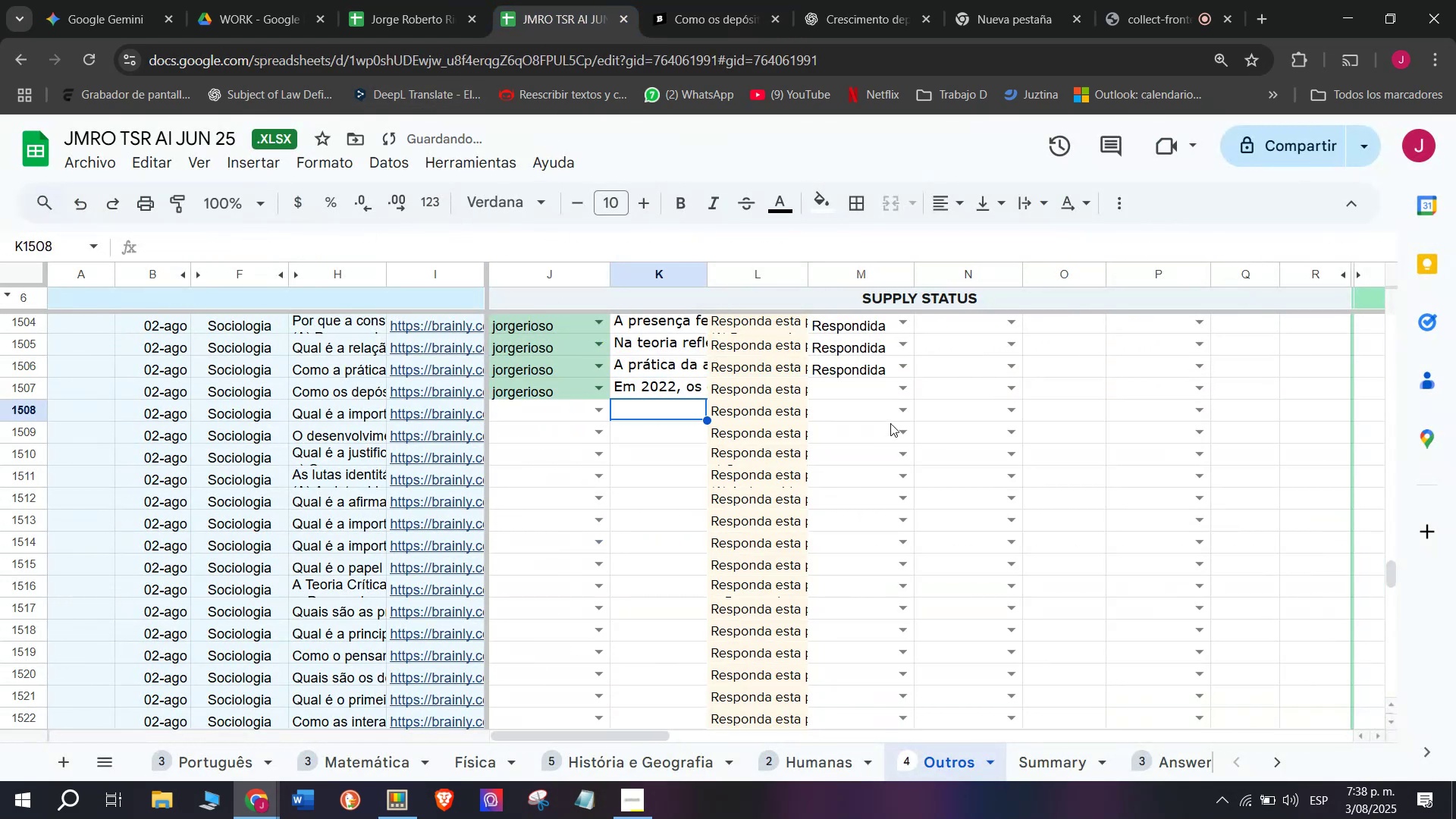 
mouse_move([893, 424])
 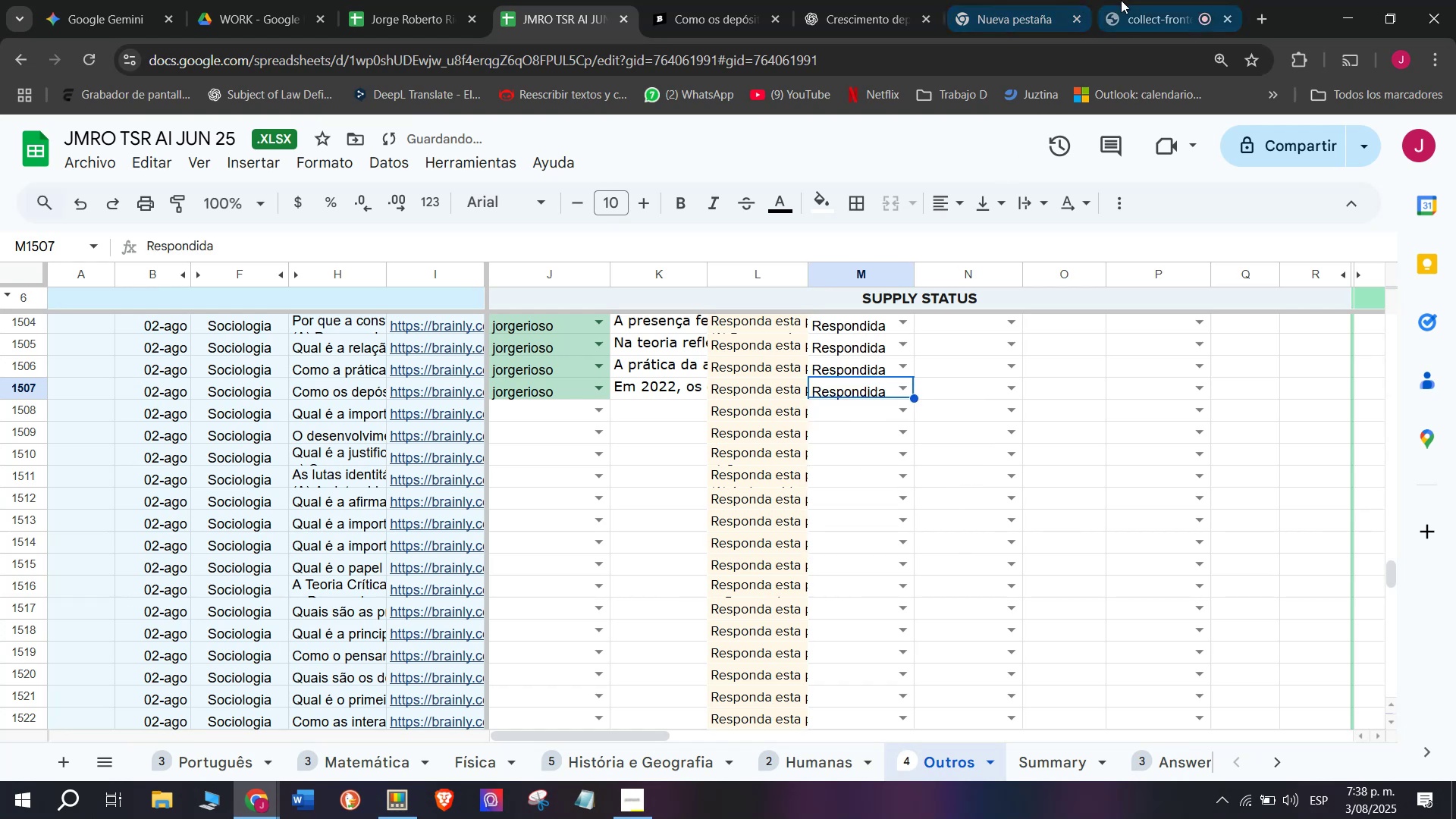 
left_click([1127, 0])
 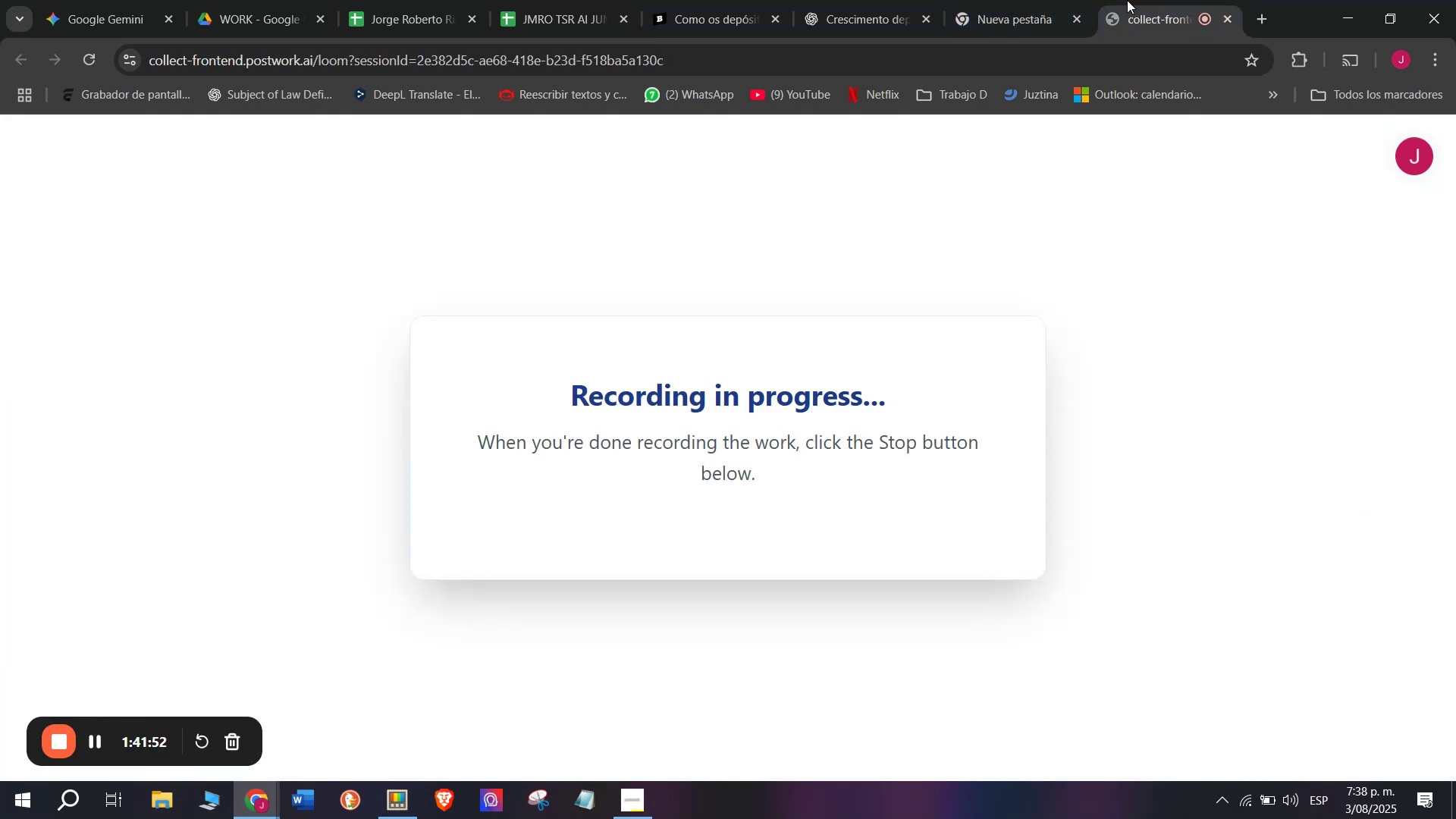 
left_click([726, 0])
 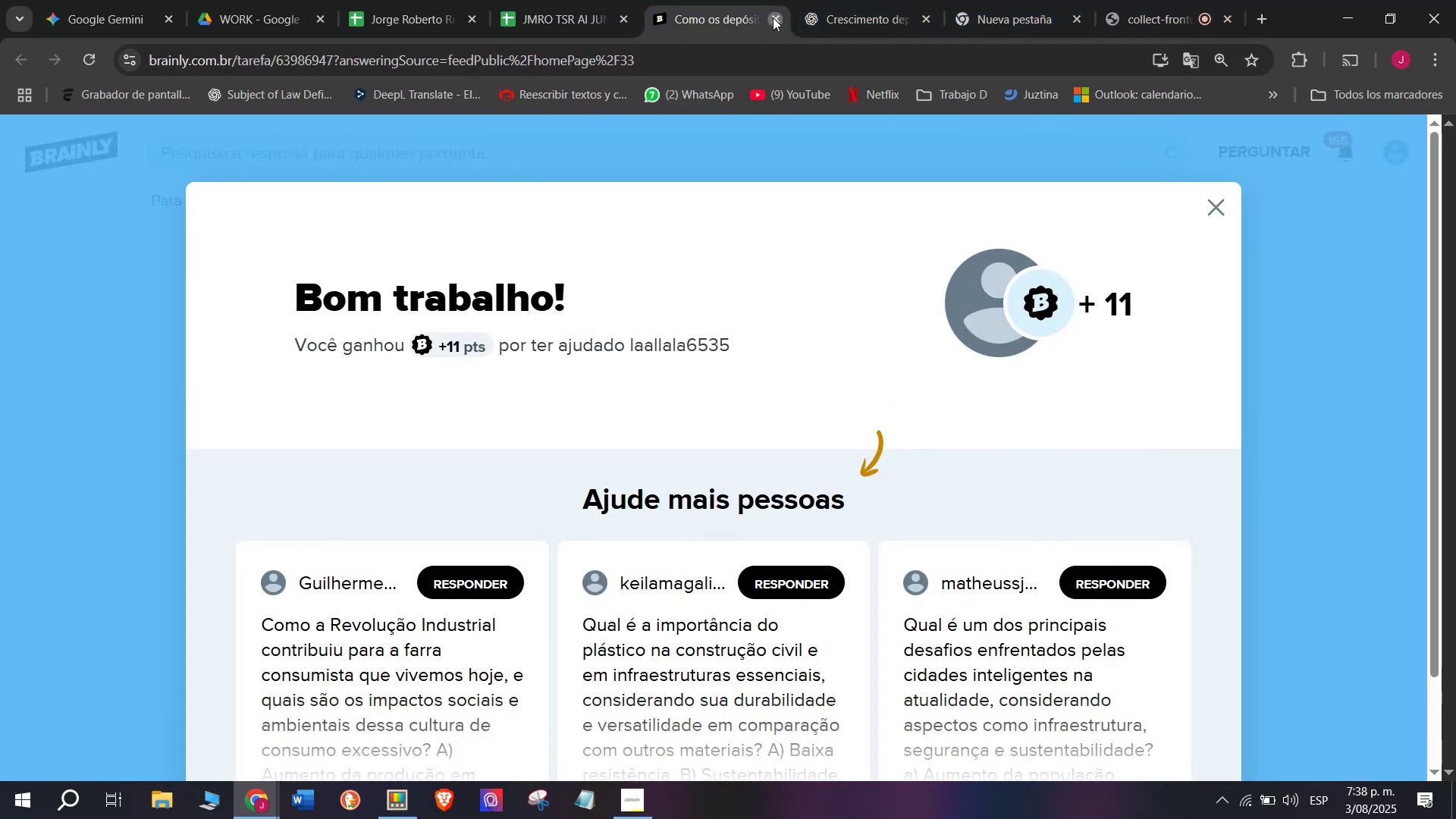 
double_click([536, 0])
 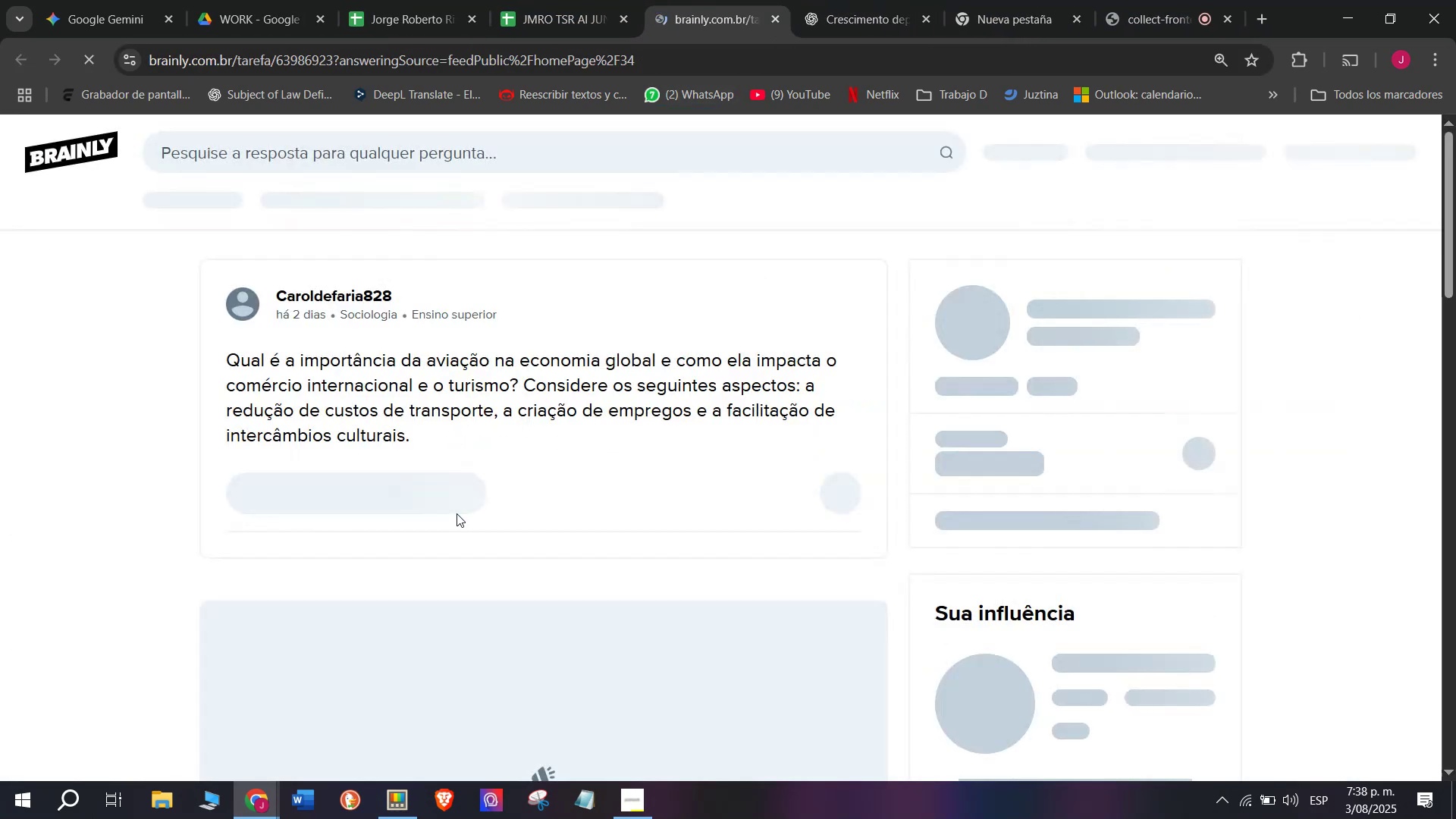 
left_click_drag(start_coordinate=[428, 444], to_coordinate=[192, 369])
 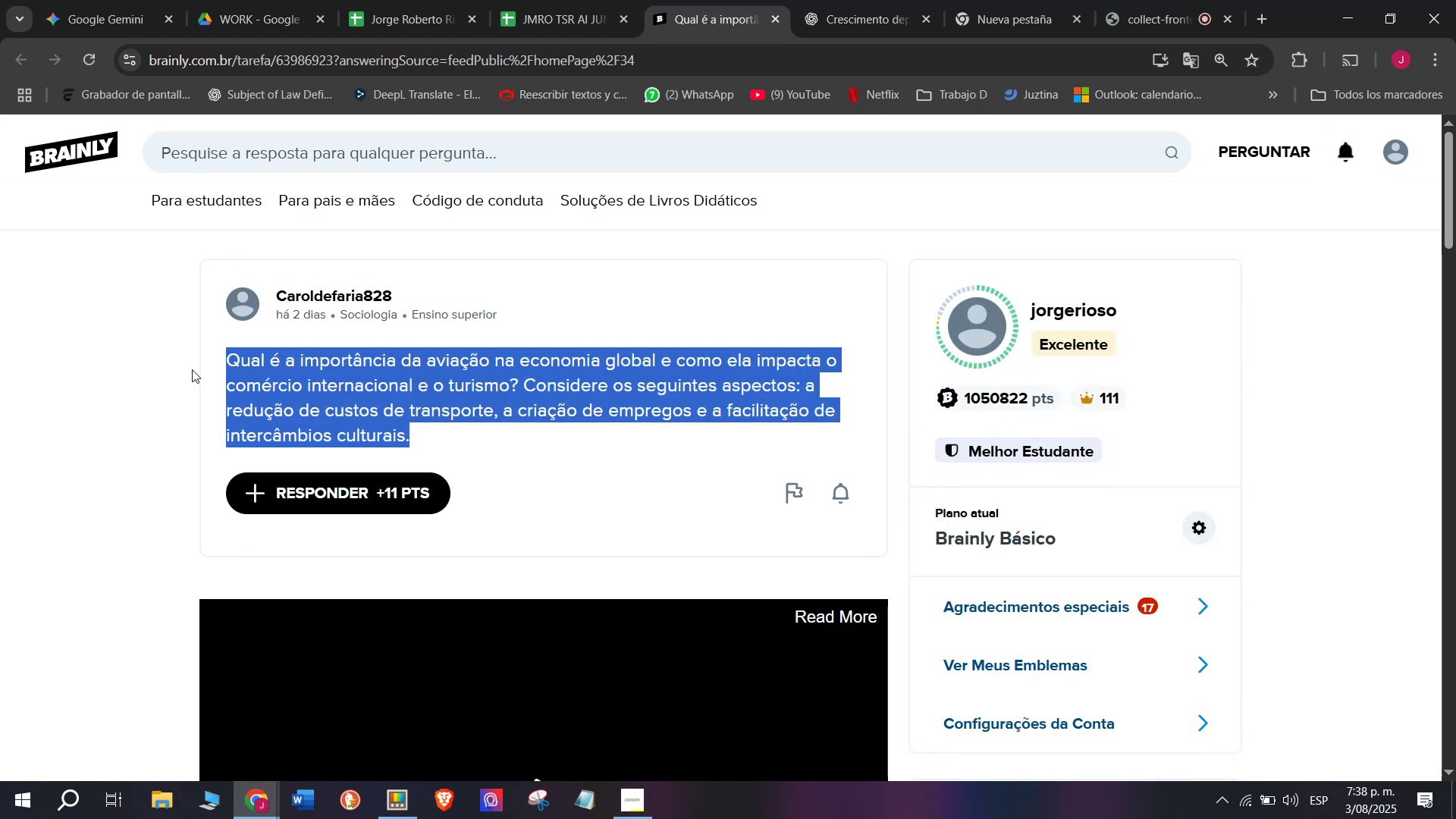 
key(Control+C)
 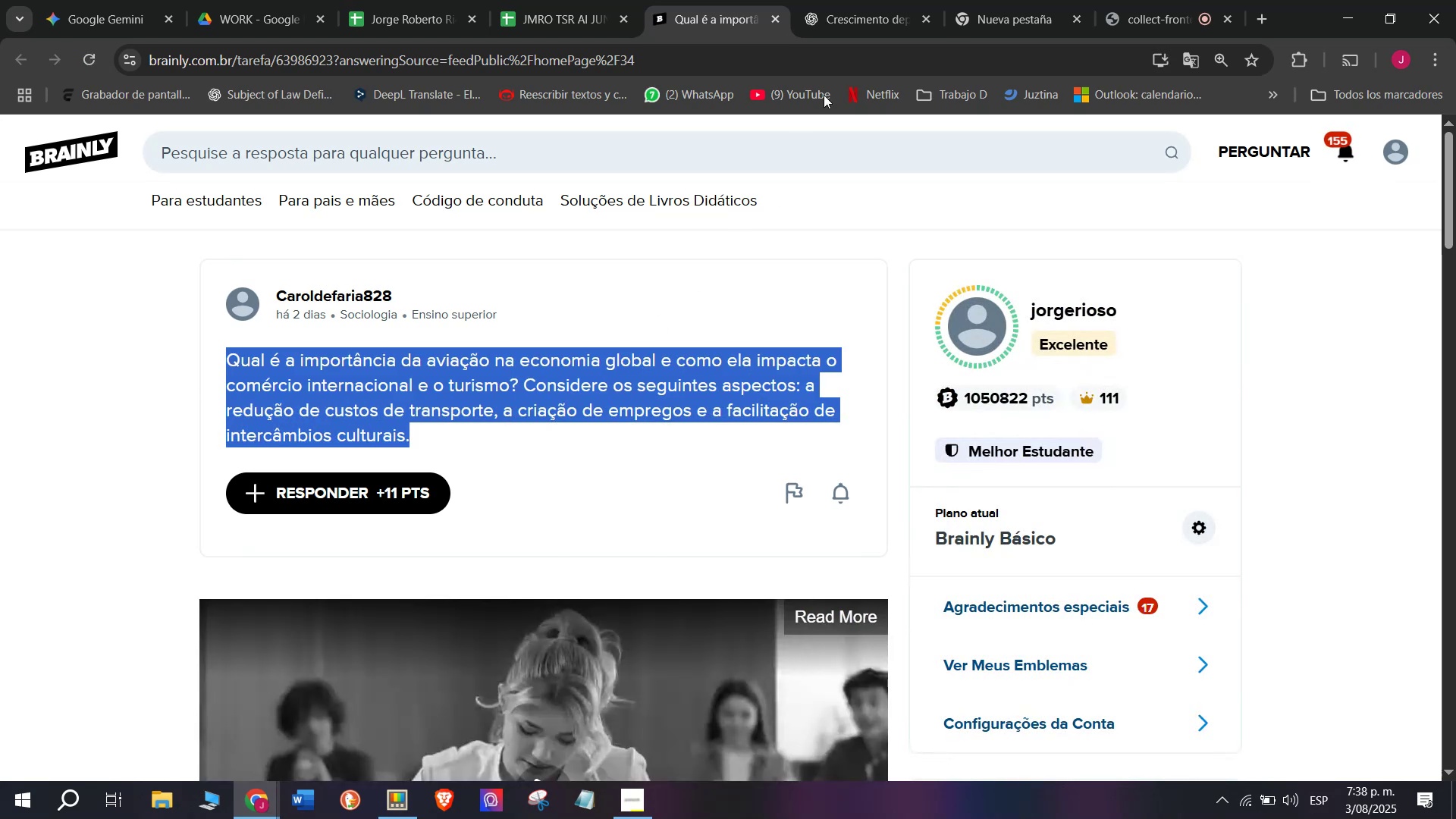 
left_click([893, 0])
 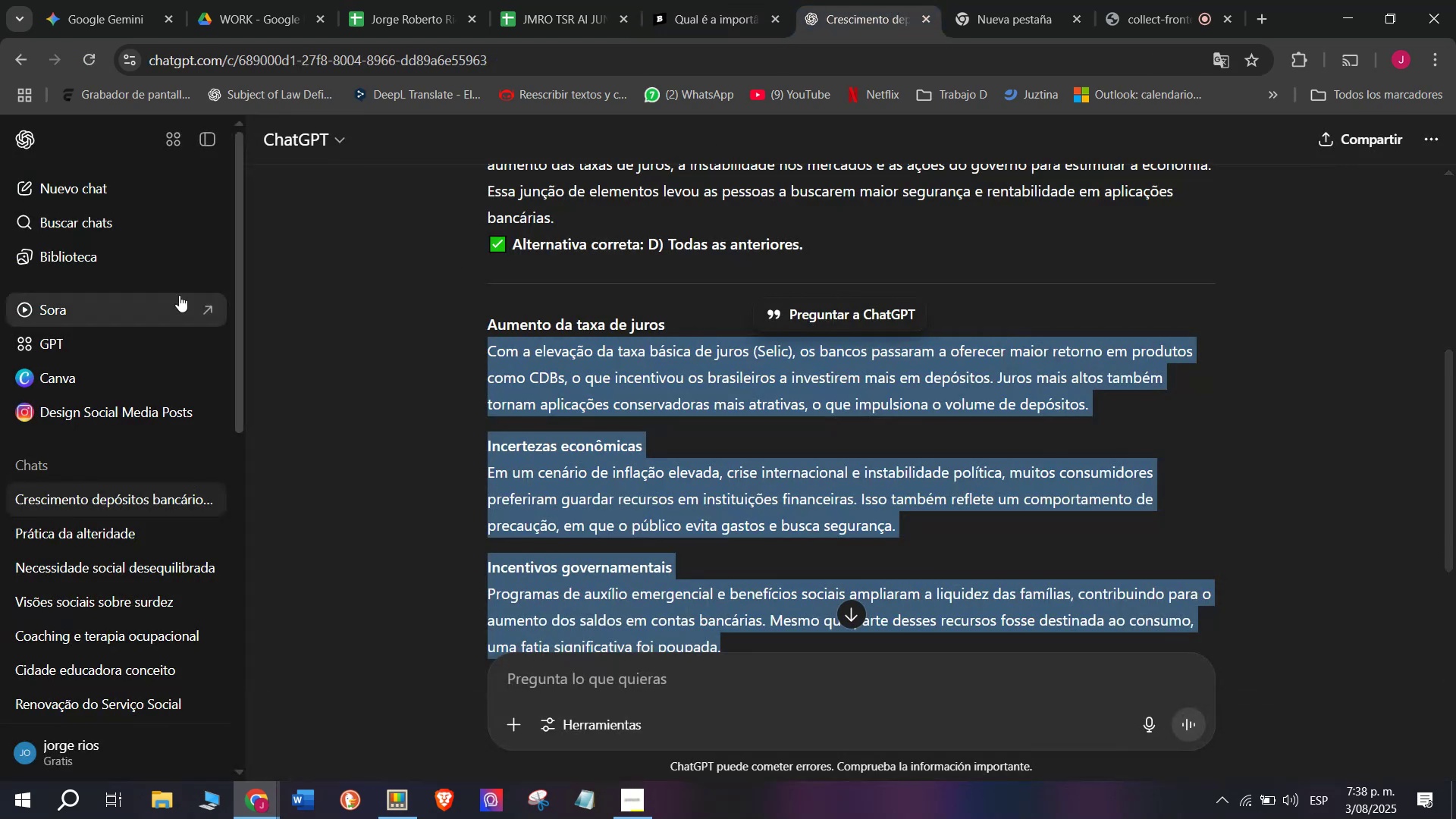 
left_click([57, 184])
 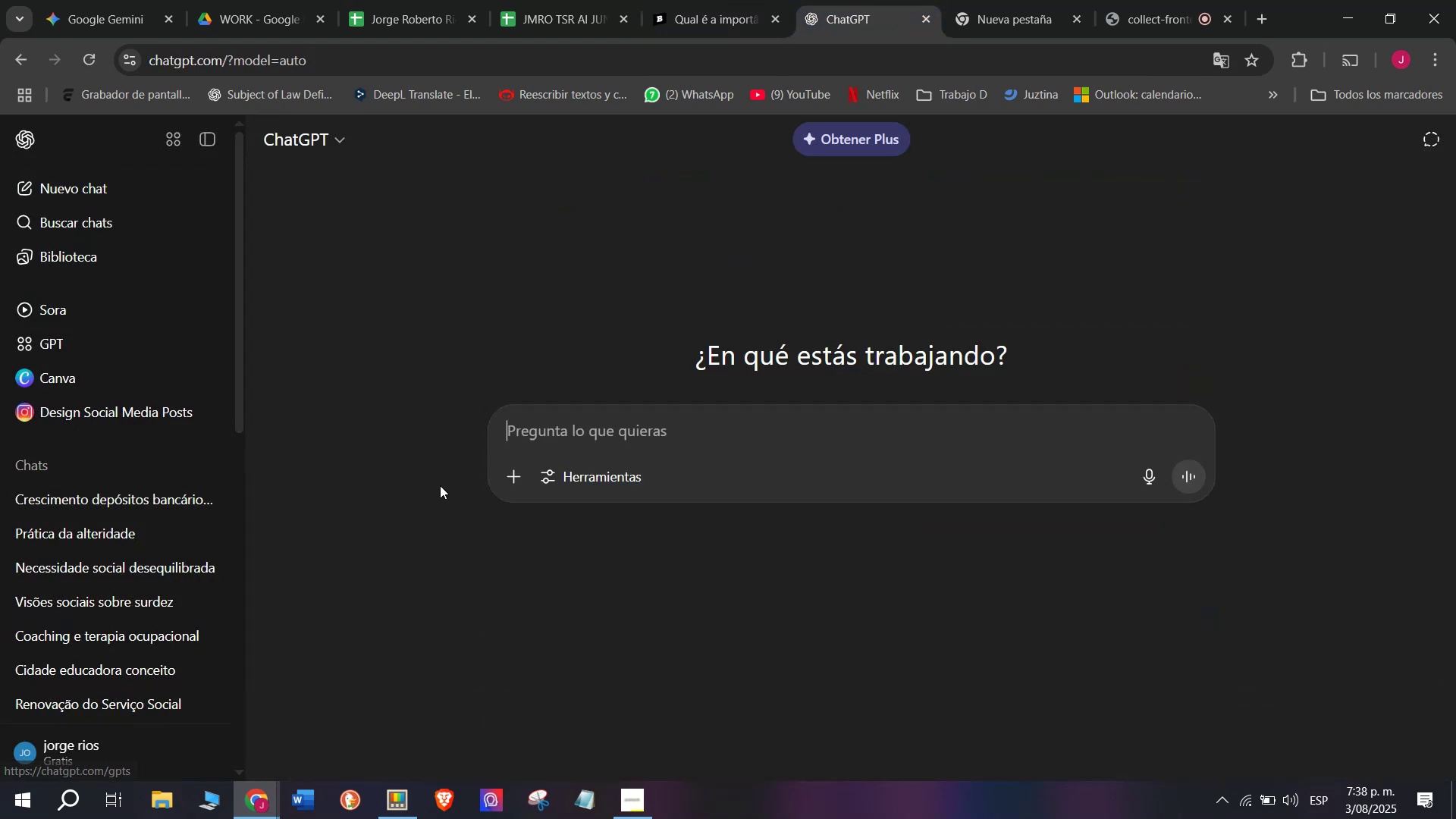 
key(Meta+MetaLeft)
 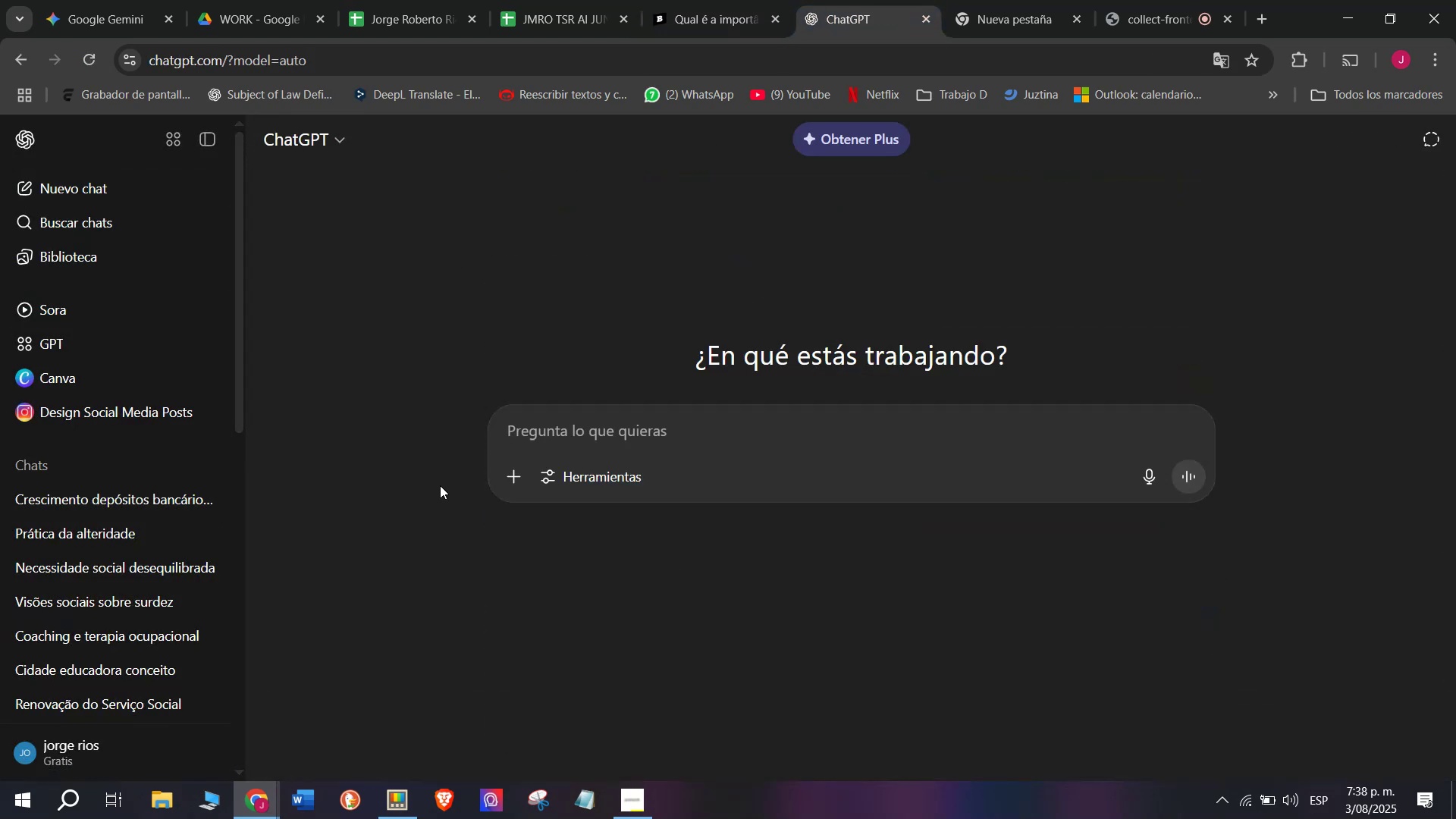 
key(Meta+V)
 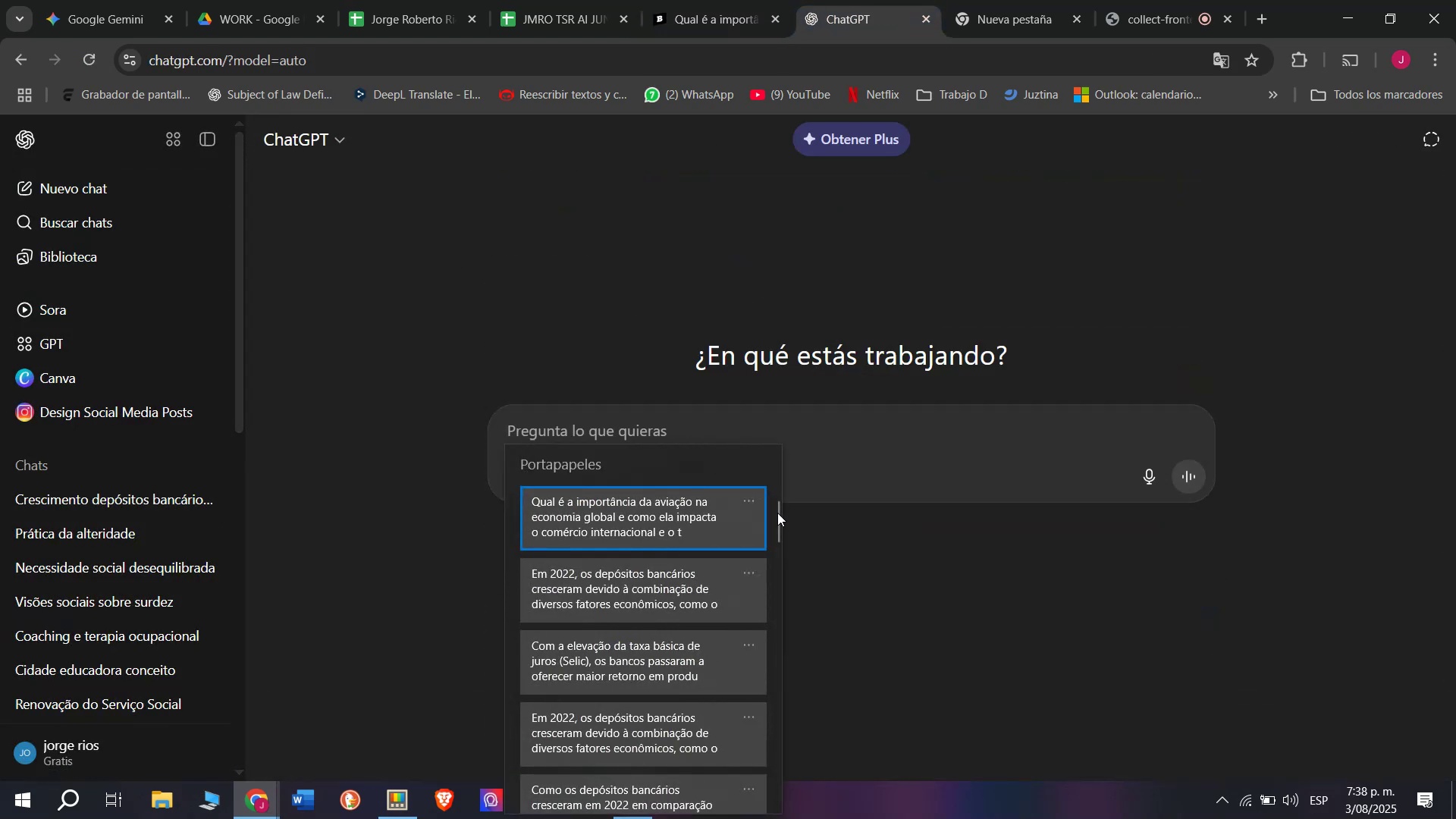 
left_click_drag(start_coordinate=[777, 513], to_coordinate=[786, 818])
 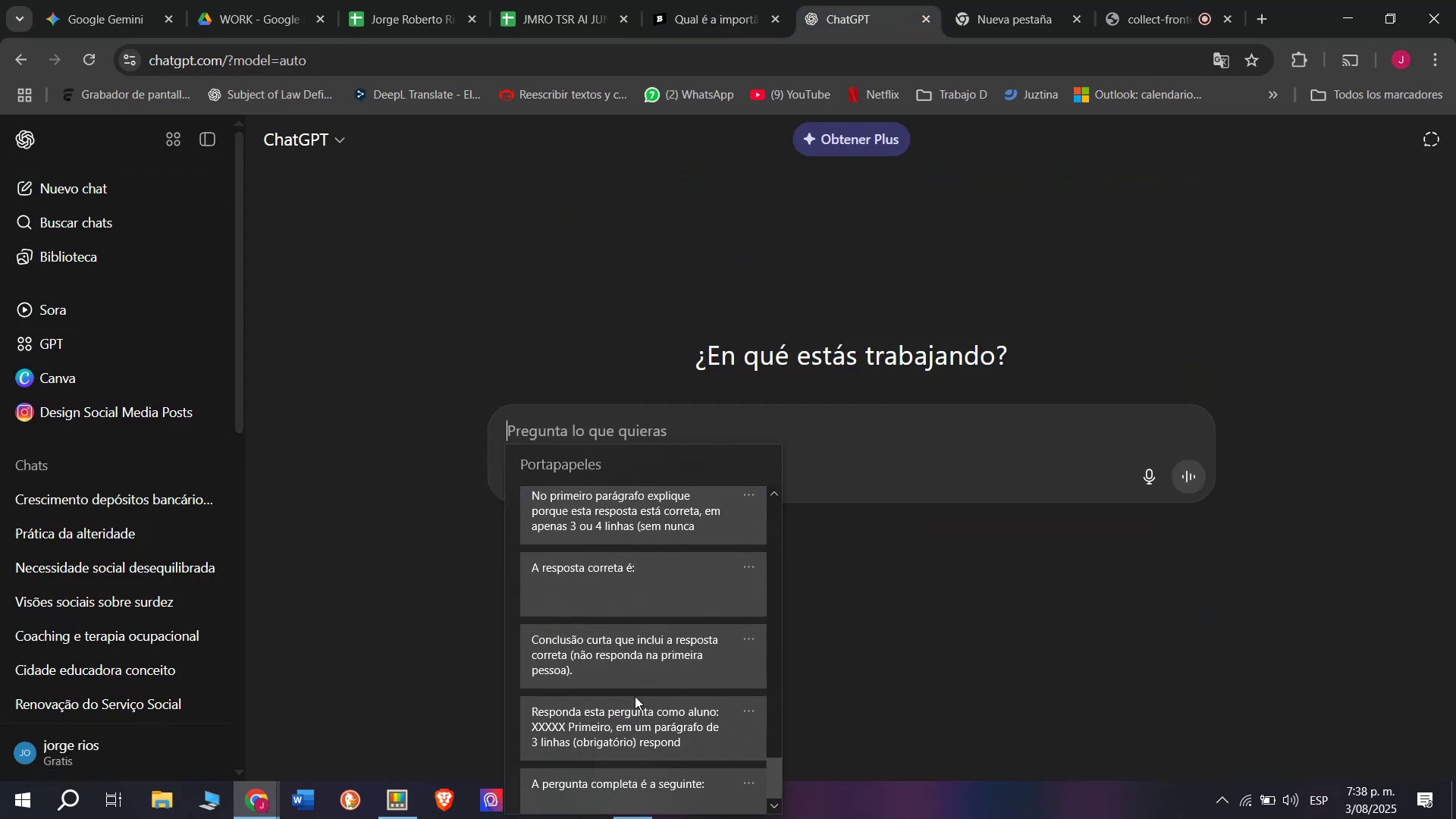 
key(Control+ControlLeft)
 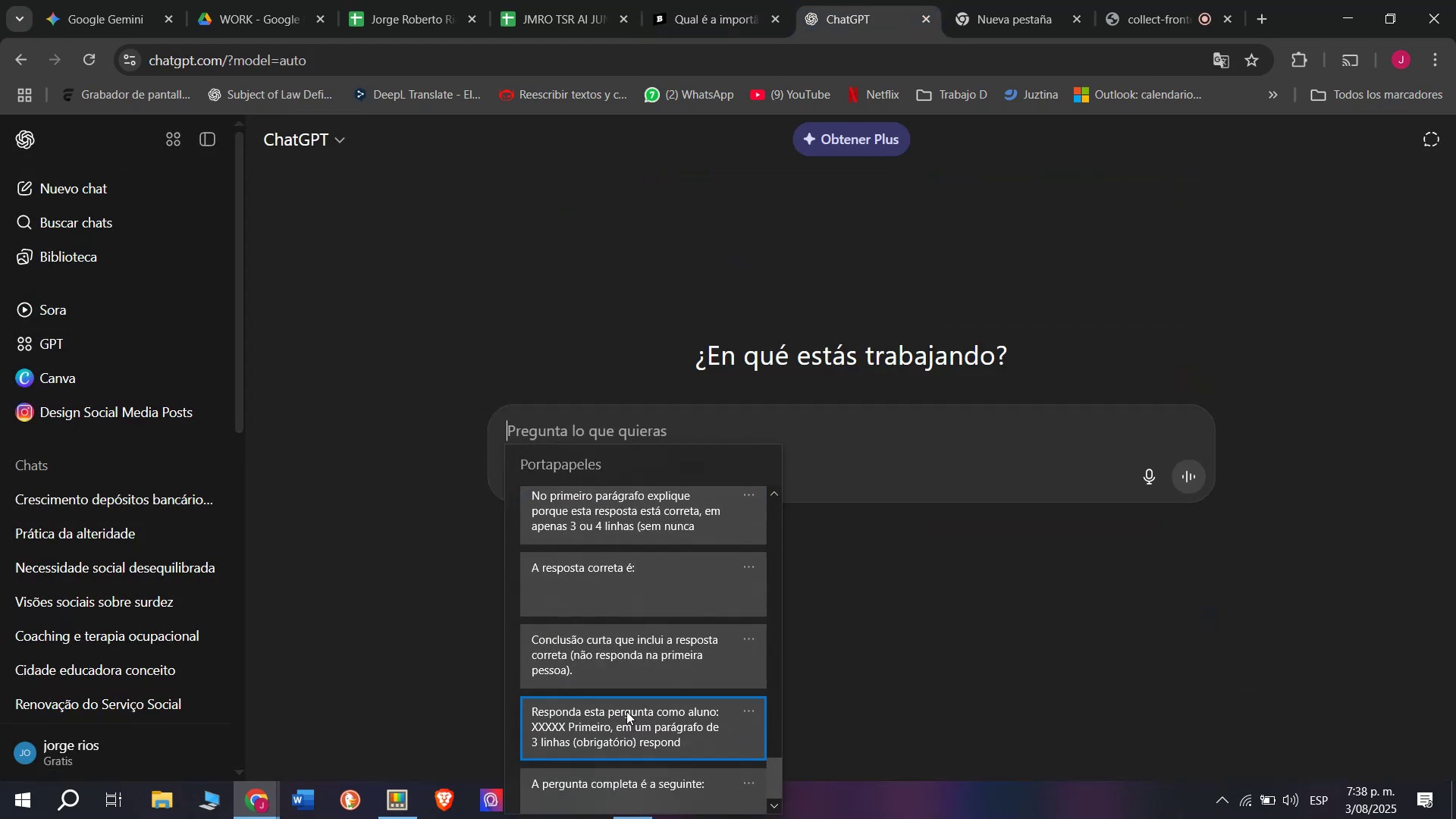 
key(Control+V)
 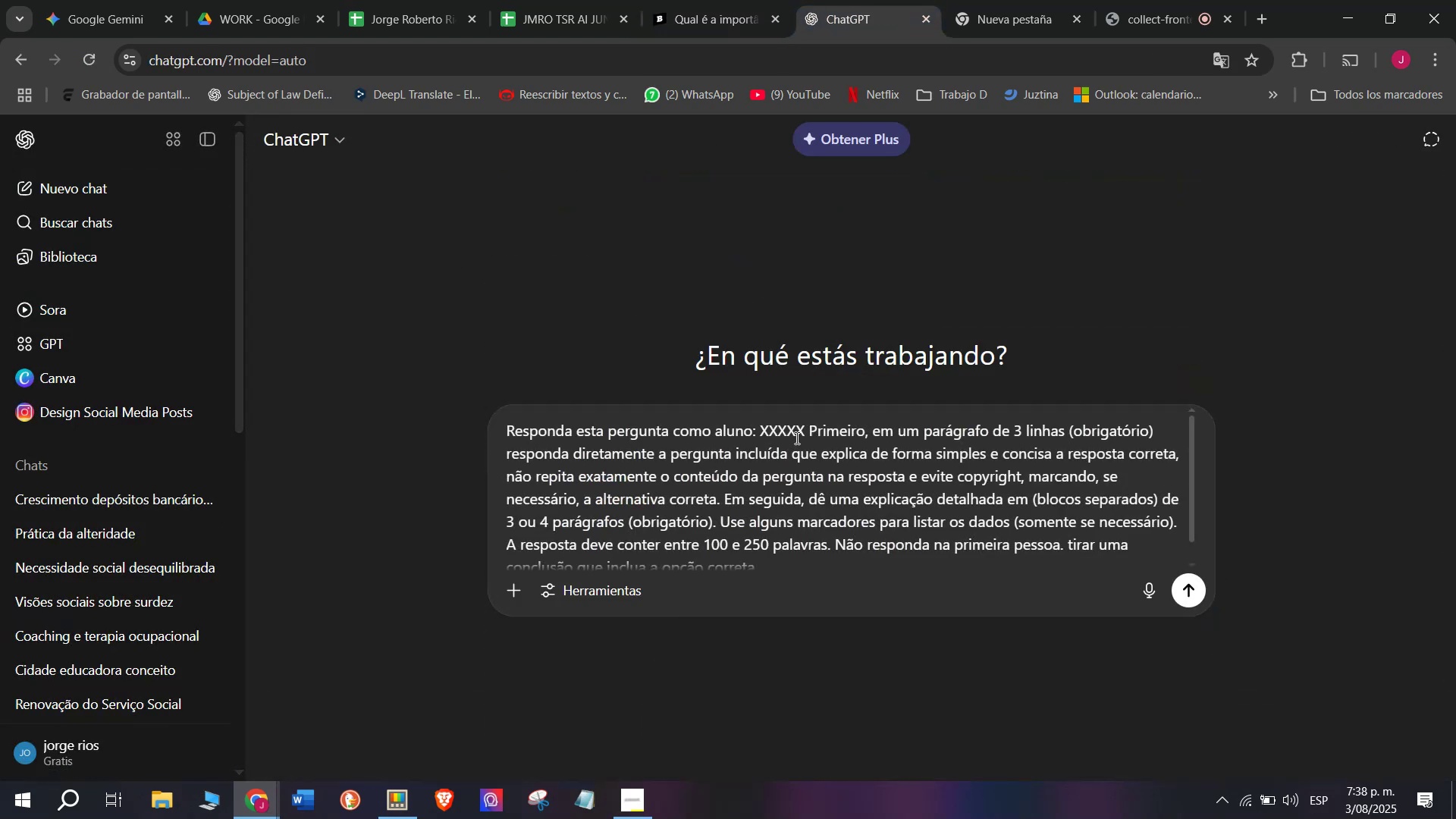 
left_click_drag(start_coordinate=[805, 430], to_coordinate=[763, 433])
 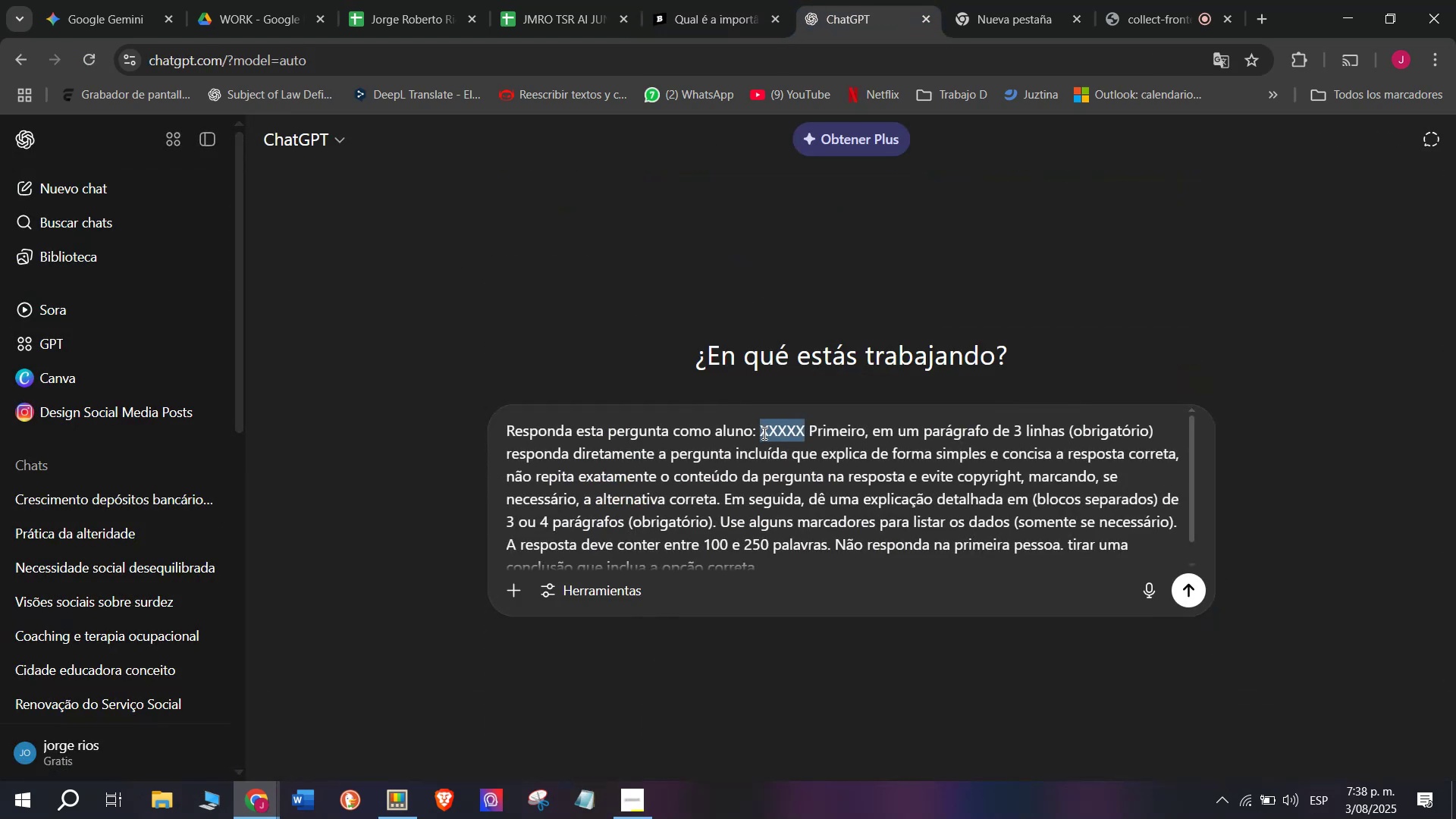 
key(Meta+V)
 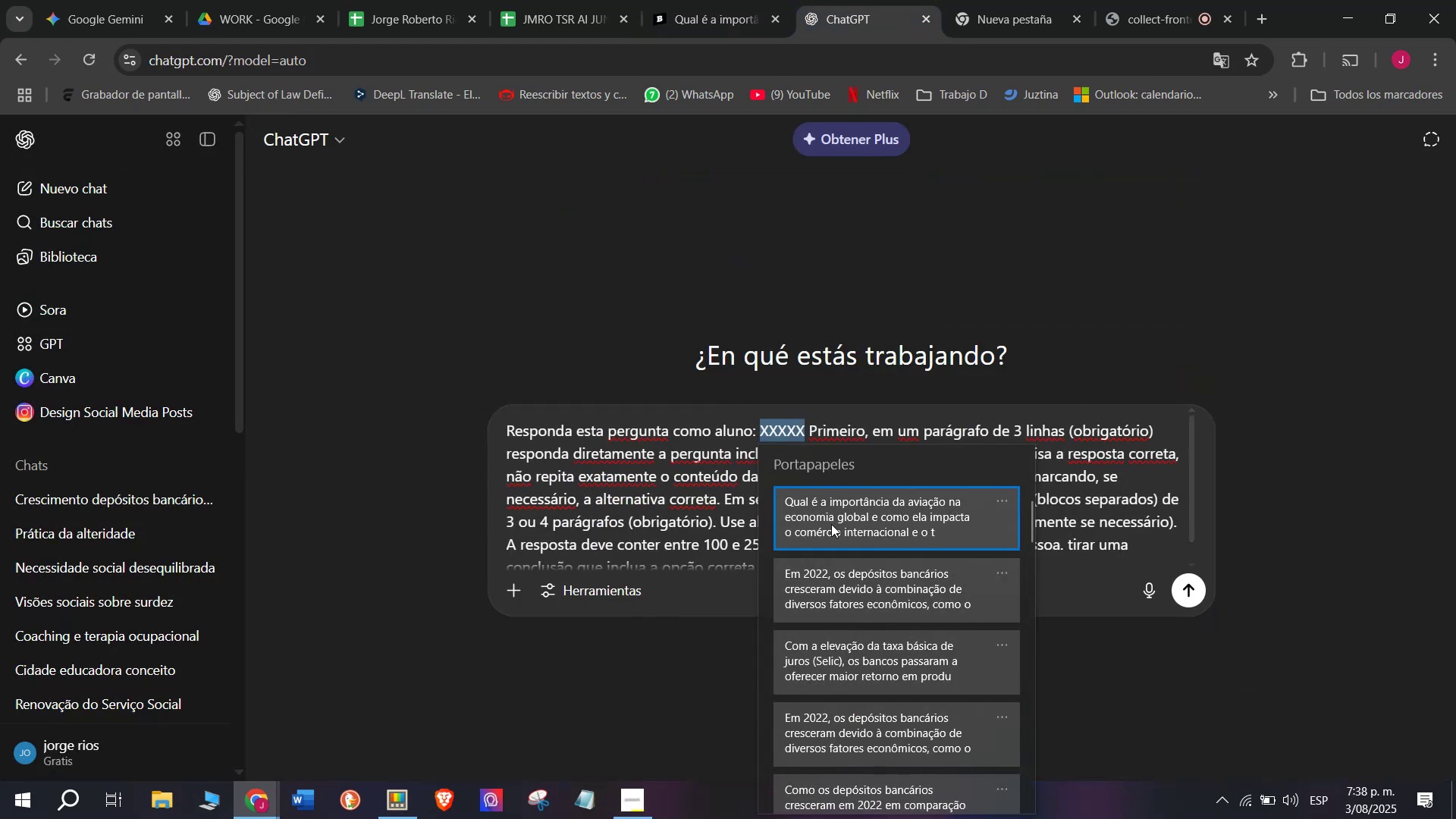 
key(Control+ControlLeft)
 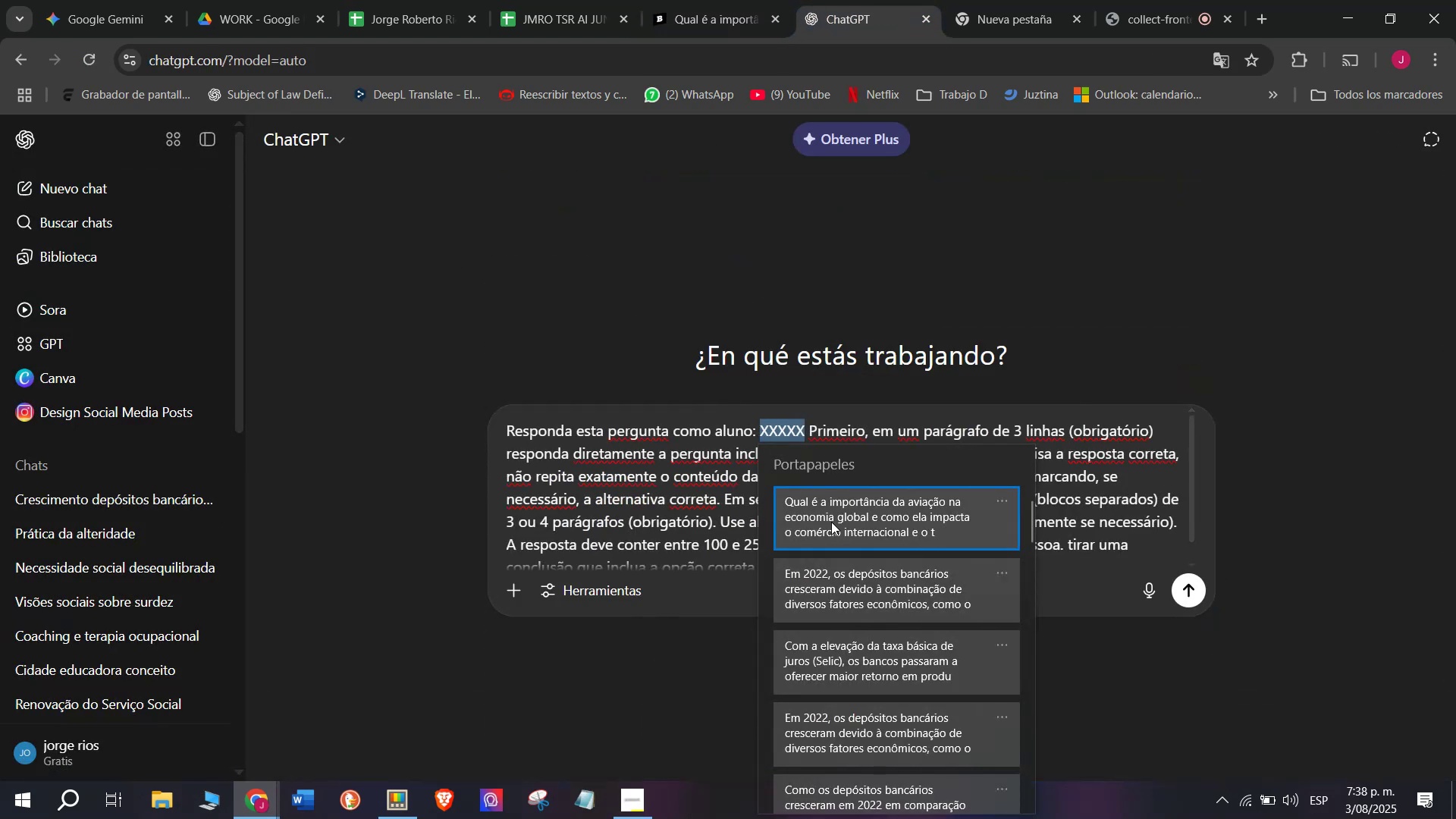 
key(Control+V)
 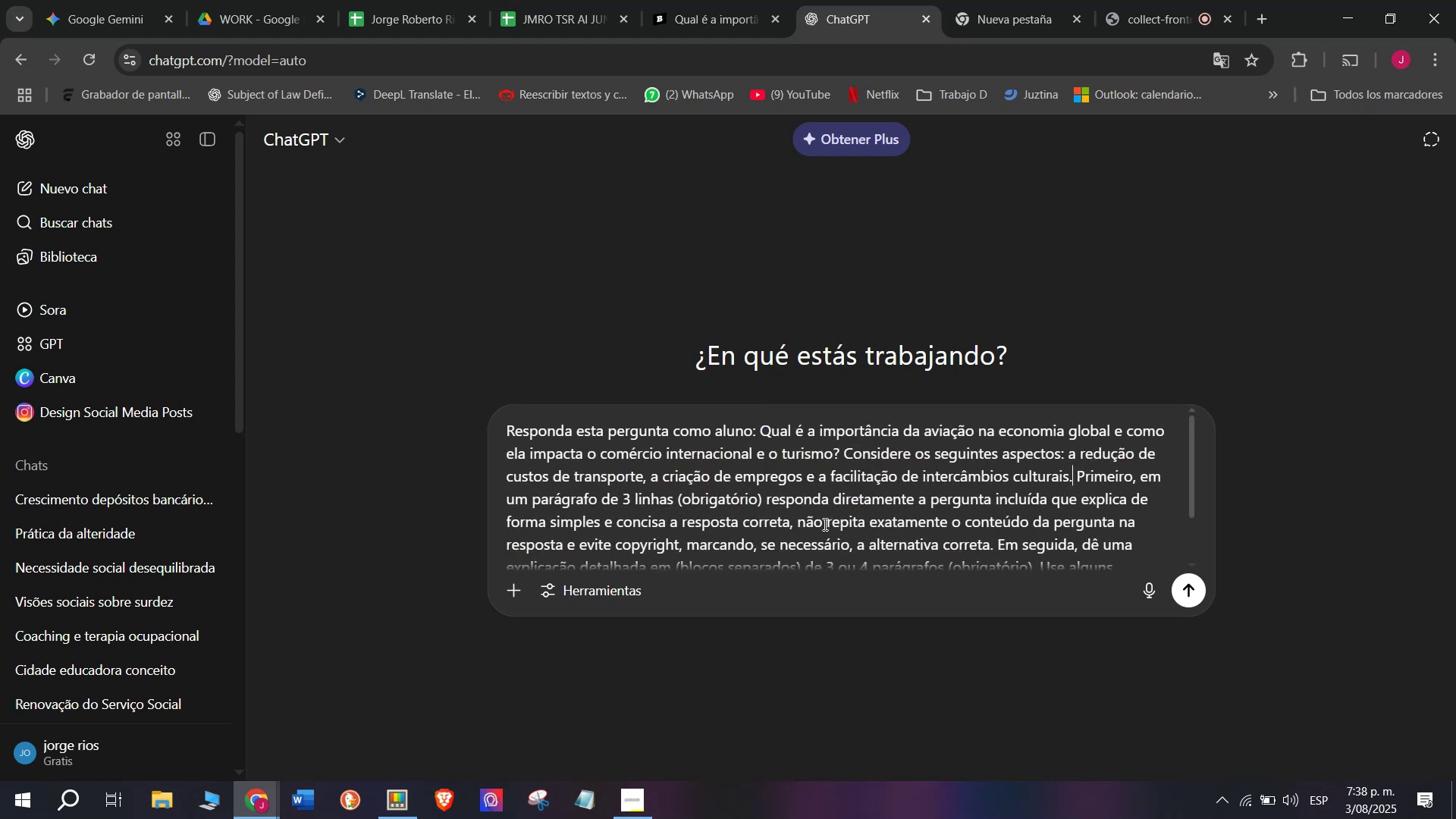 
key(Enter)
 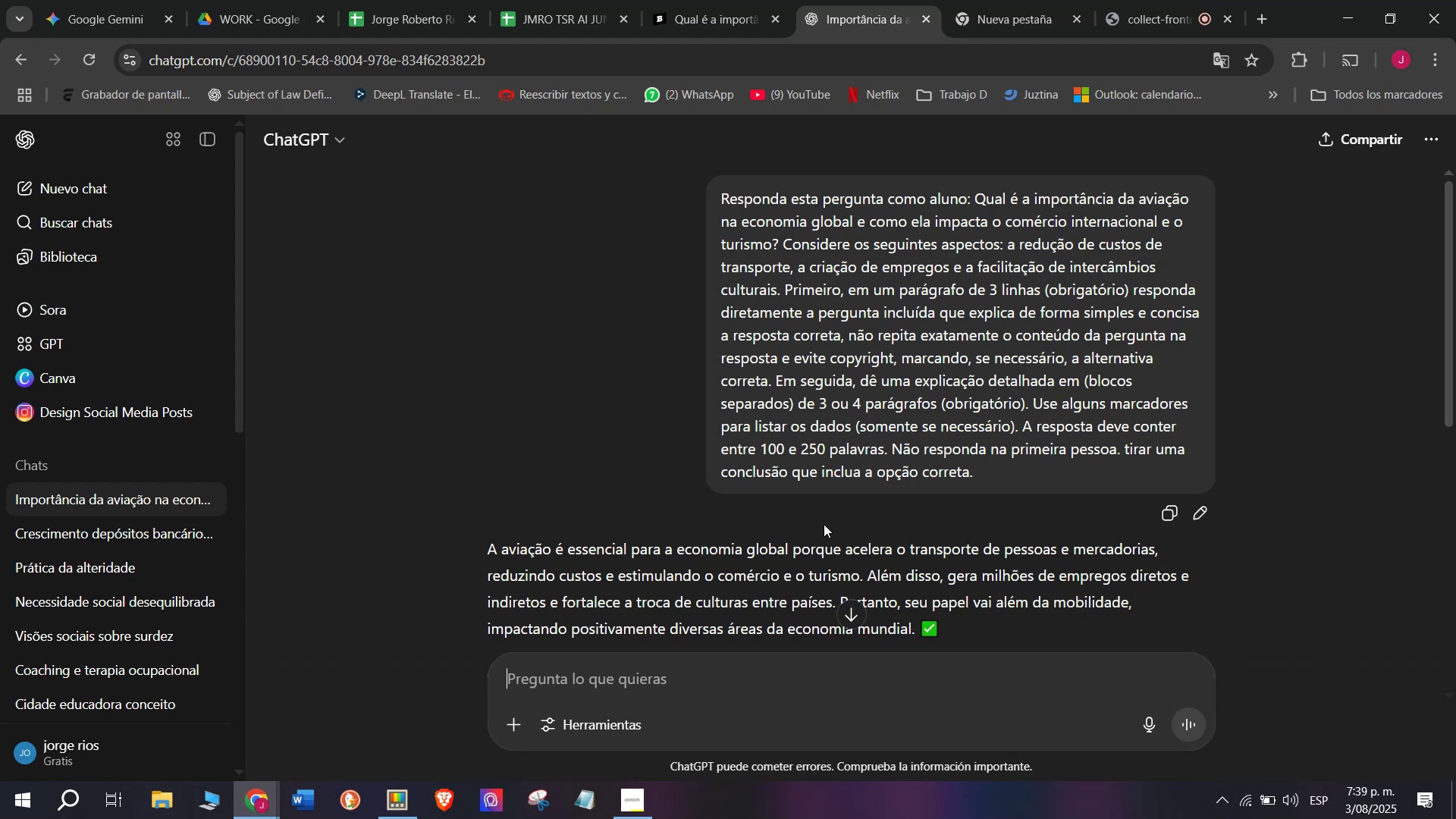 
wait(25.28)
 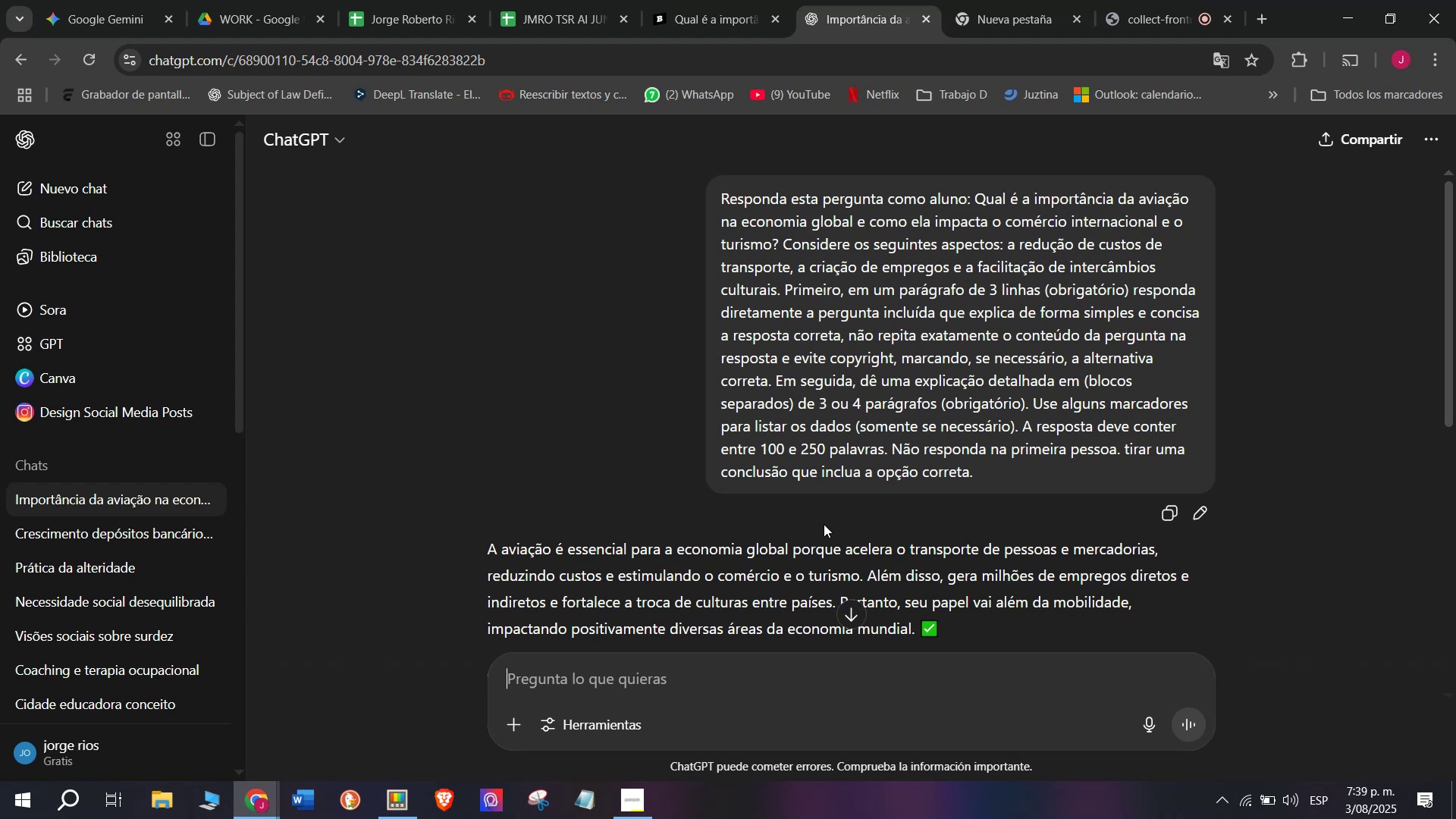 
scroll: coordinate [893, 503], scroll_direction: down, amount: 1.0
 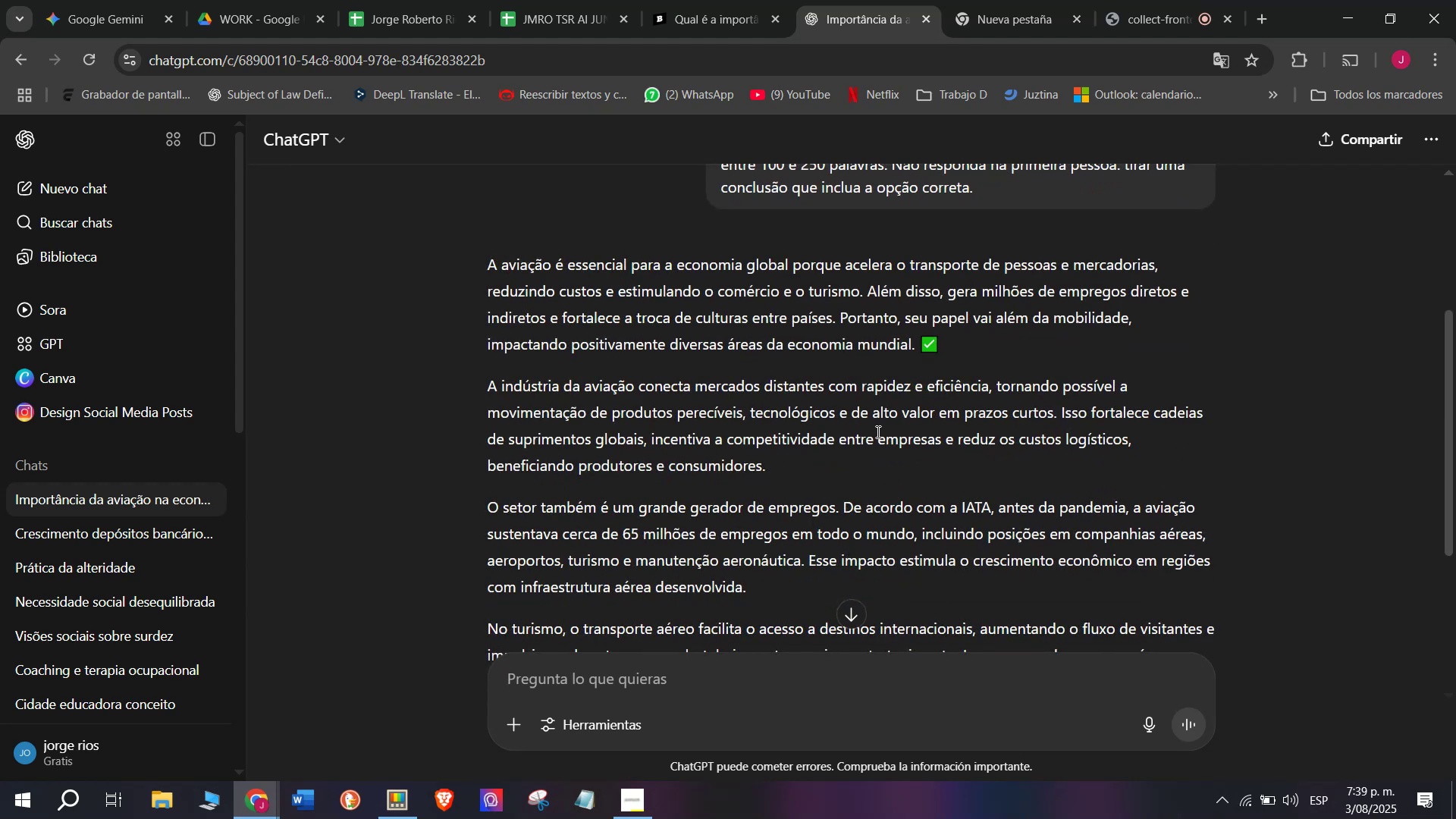 
left_click_drag(start_coordinate=[839, 315], to_coordinate=[479, 271])
 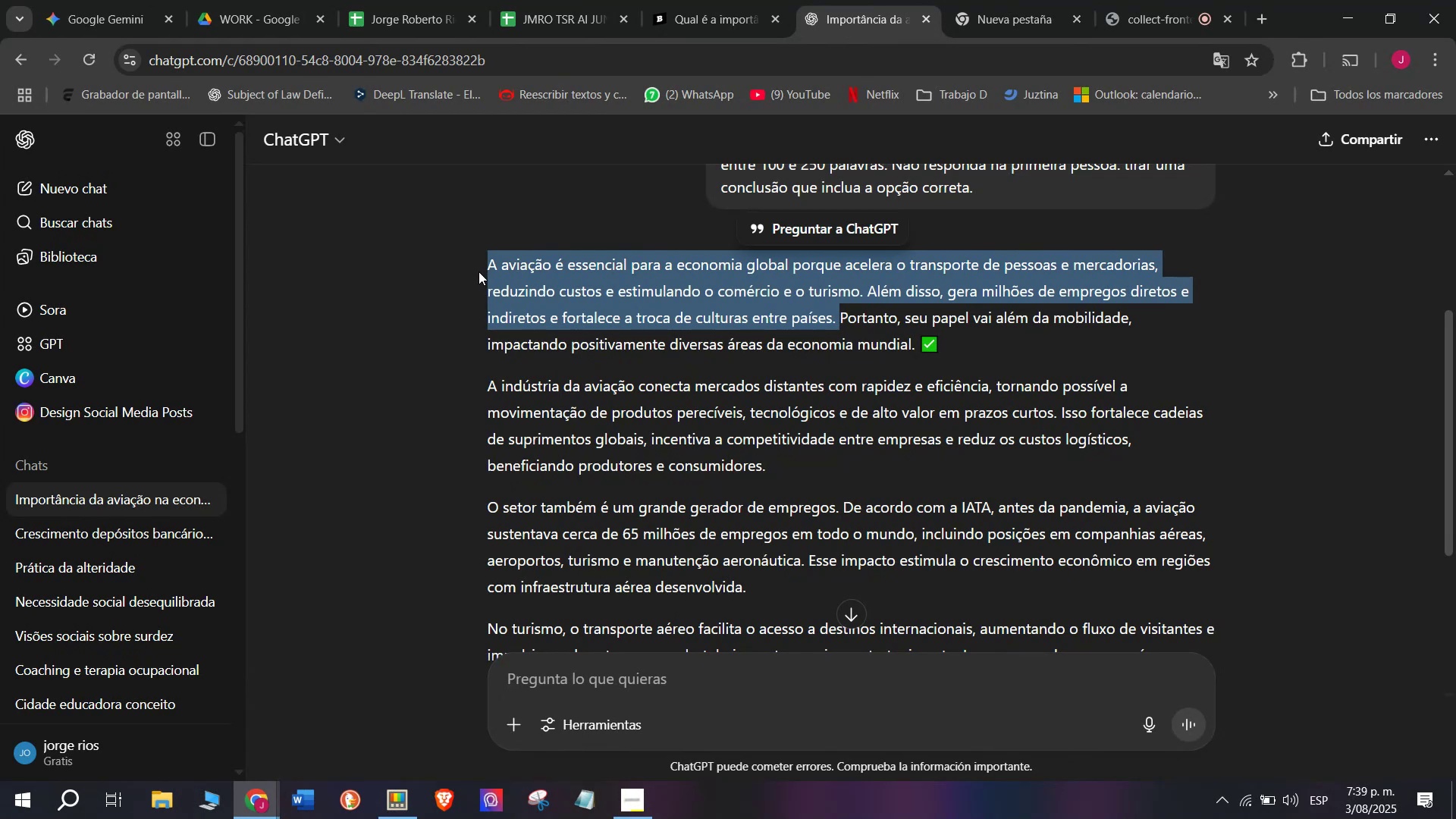 
key(Control+C)
 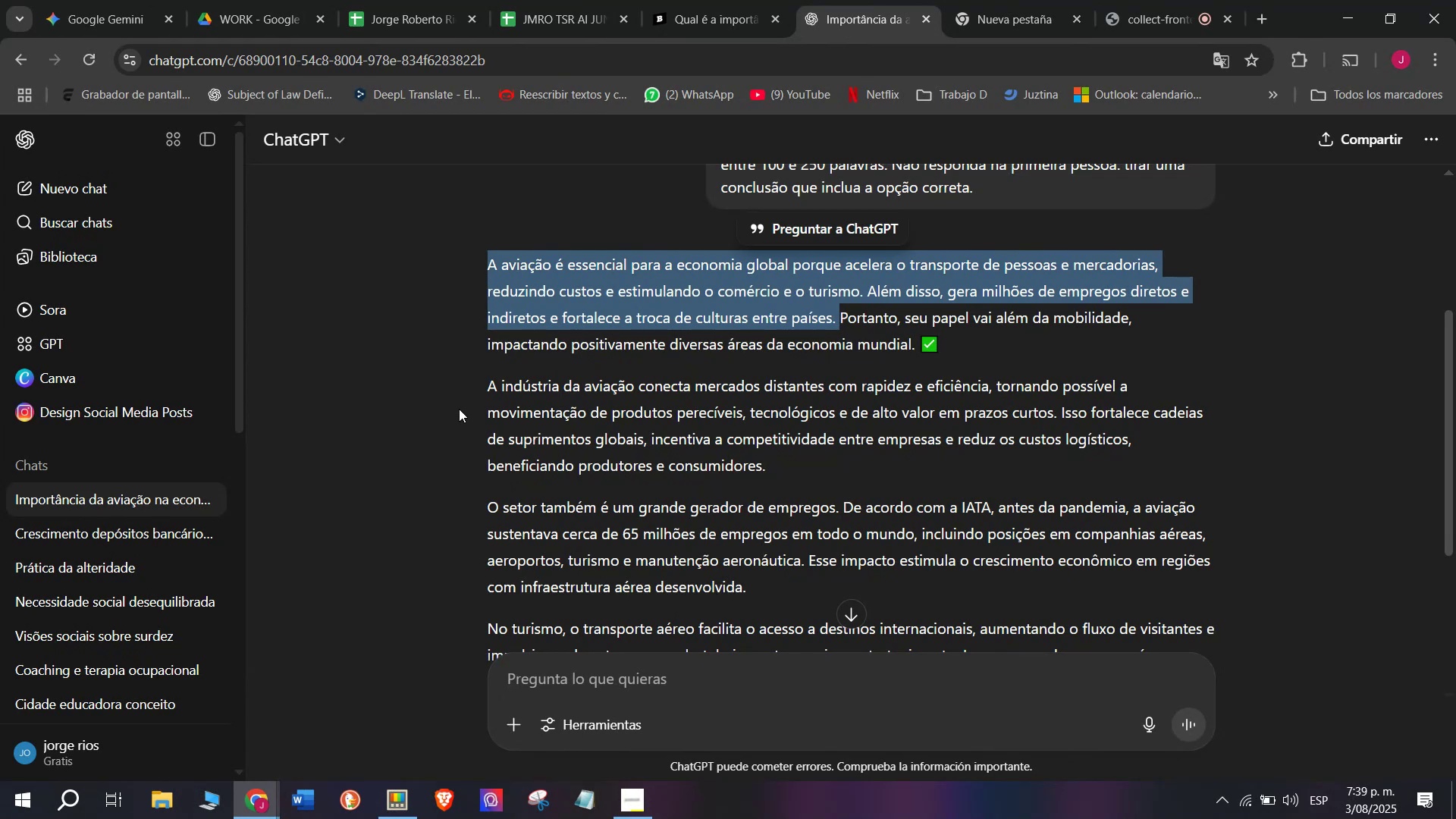 
left_click_drag(start_coordinate=[479, 389], to_coordinate=[808, 588])
 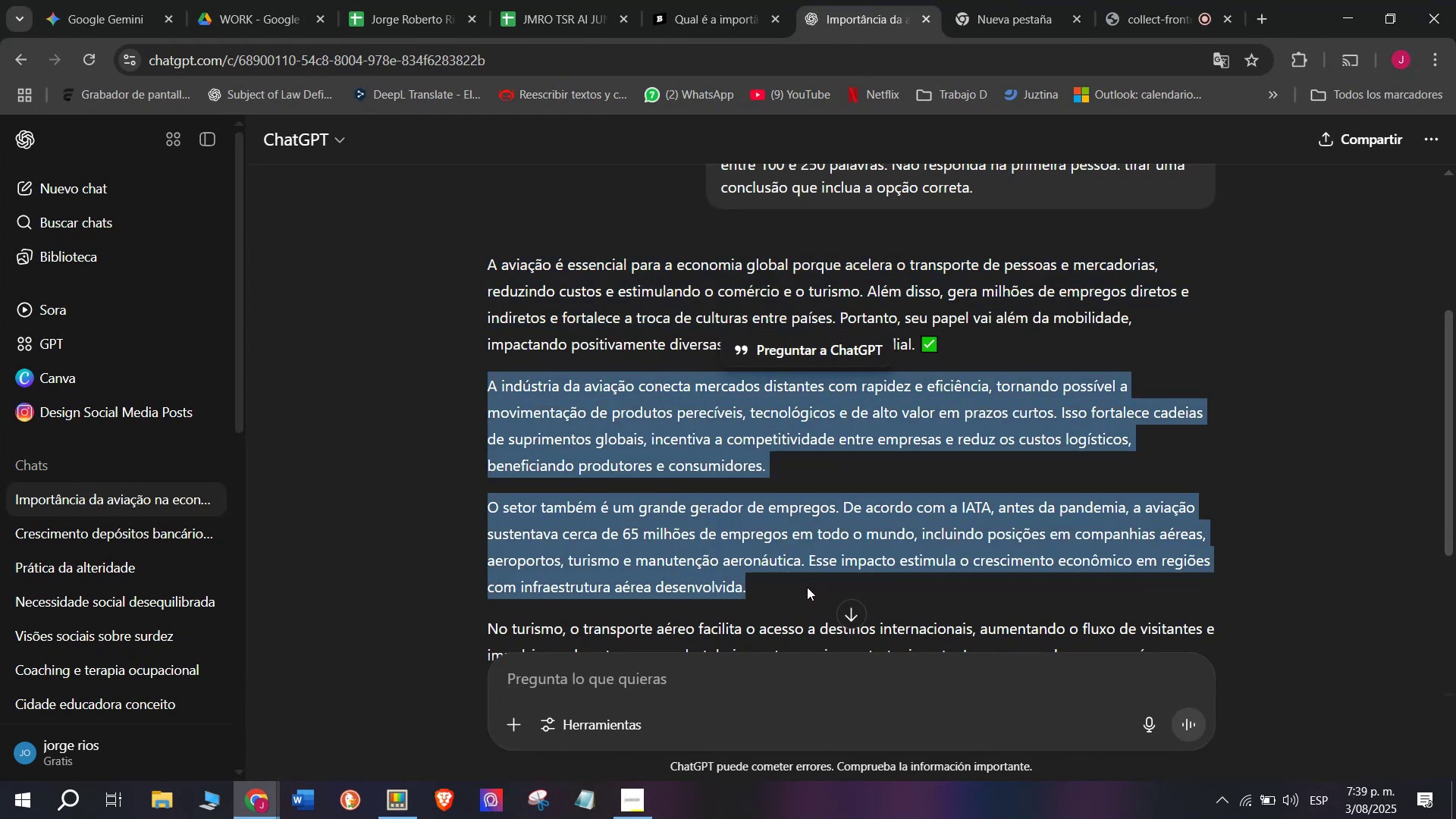 
key(Control+C)
 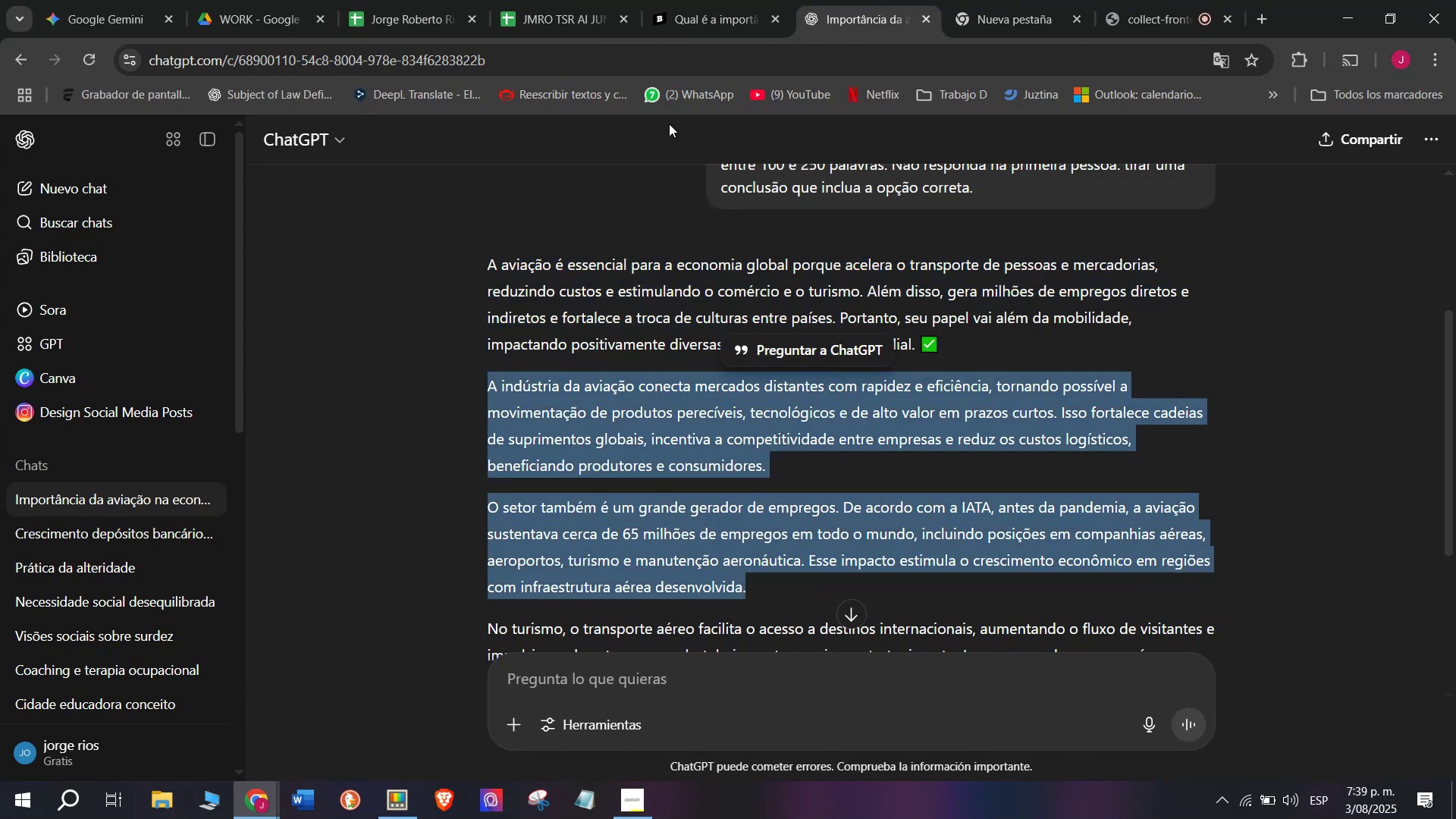 
left_click([684, 12])
 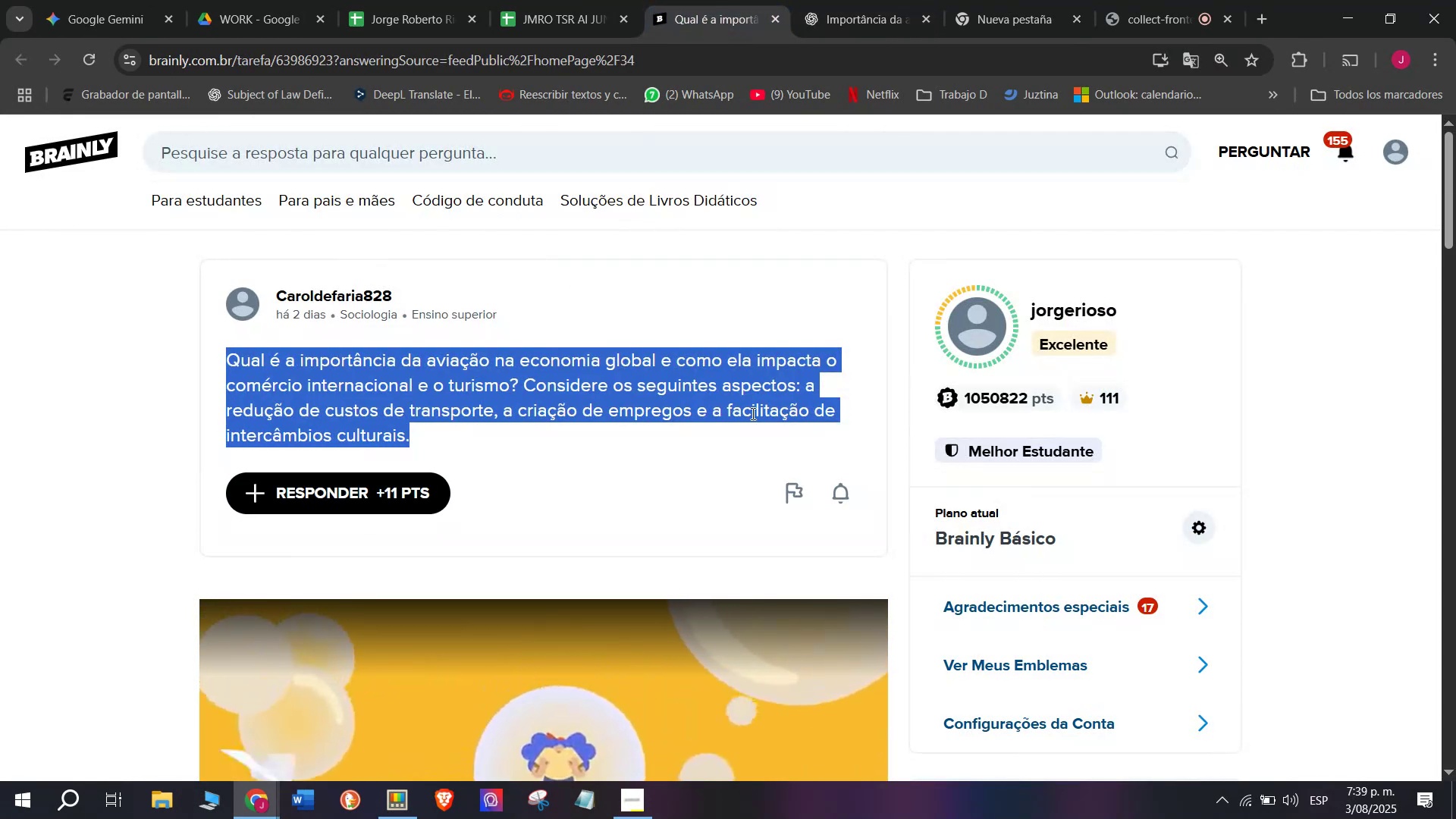 
left_click_drag(start_coordinate=[765, 406], to_coordinate=[536, 231])
 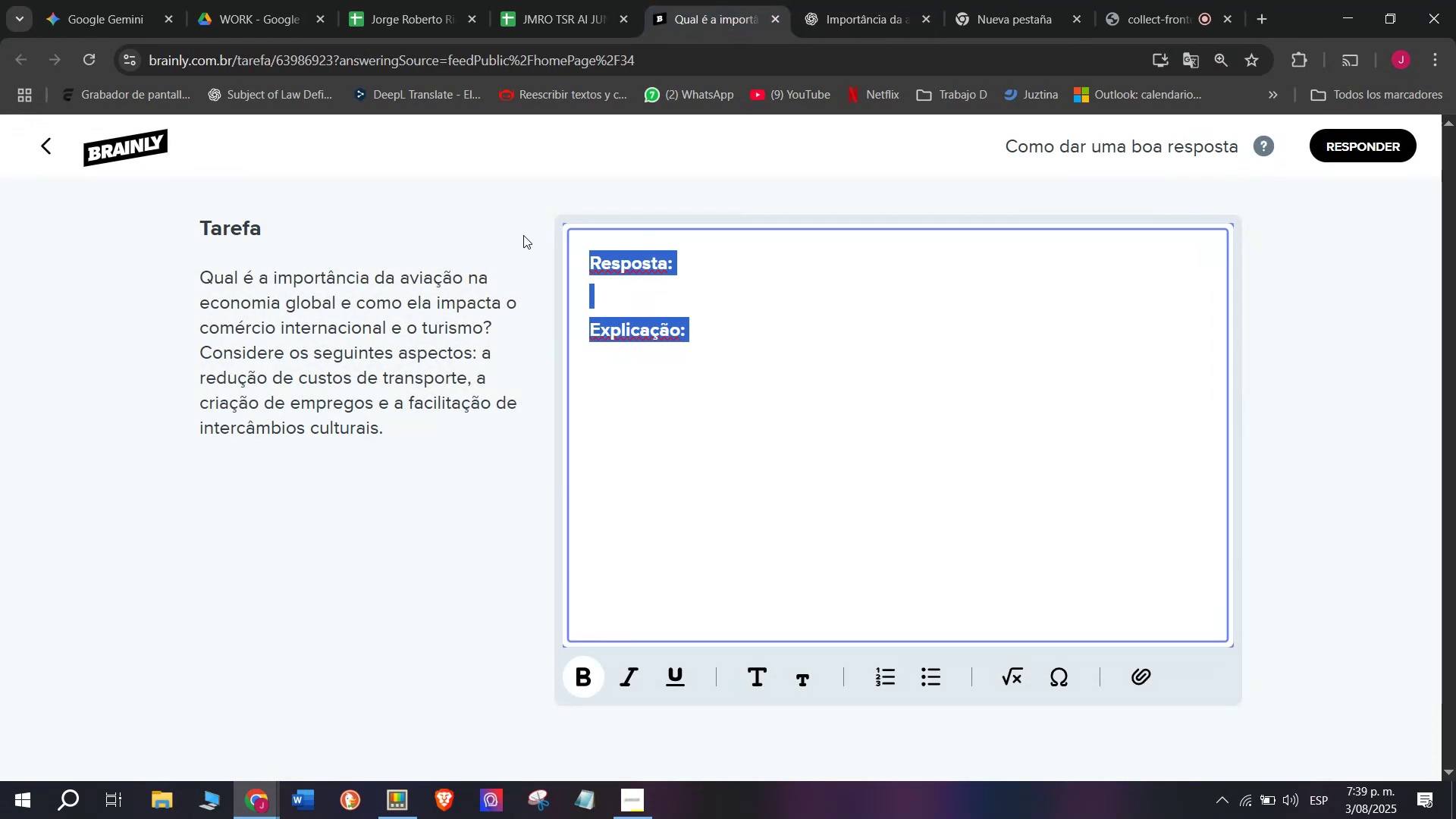 
key(Meta+V)
 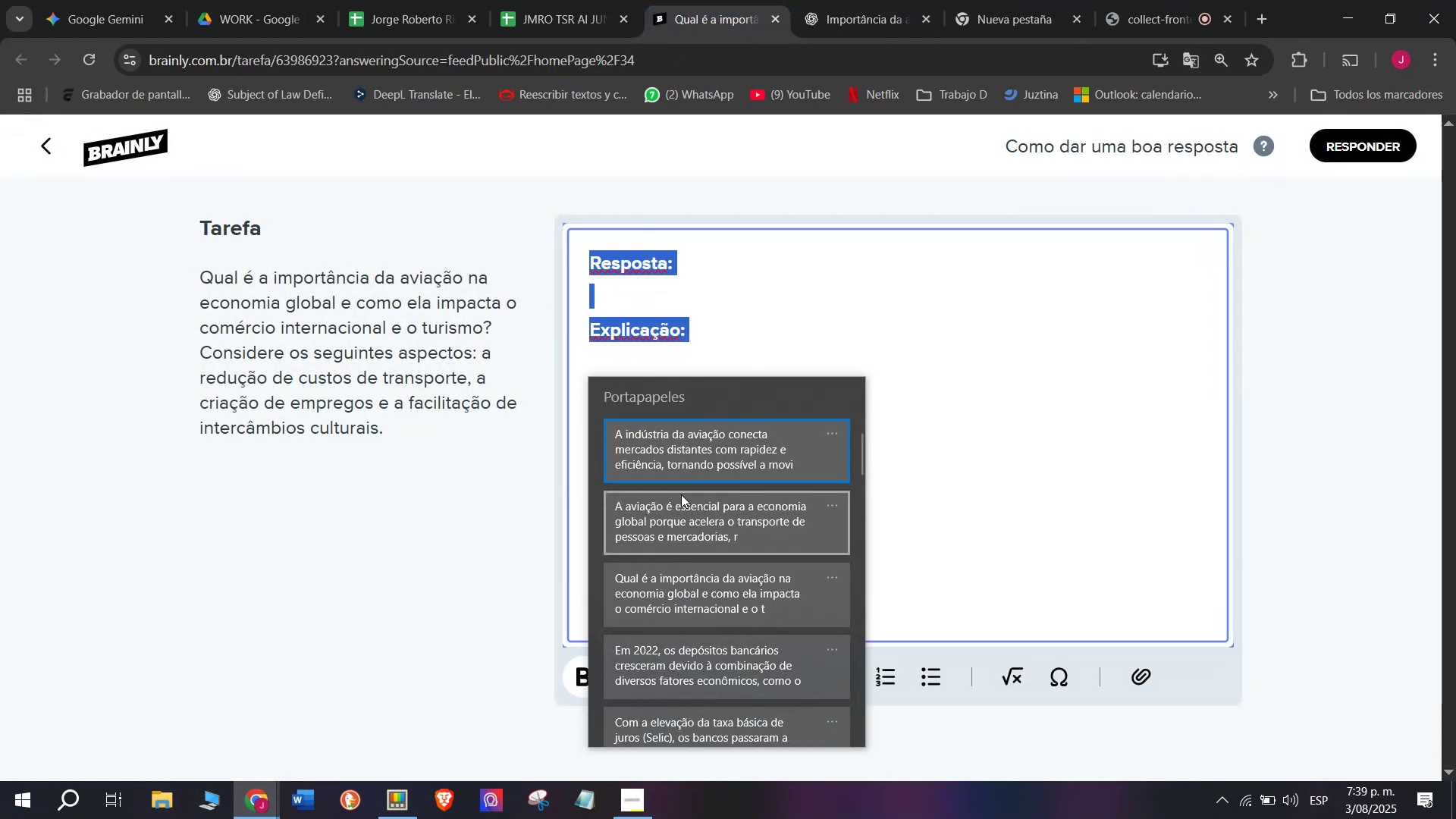 
key(Control+ControlLeft)
 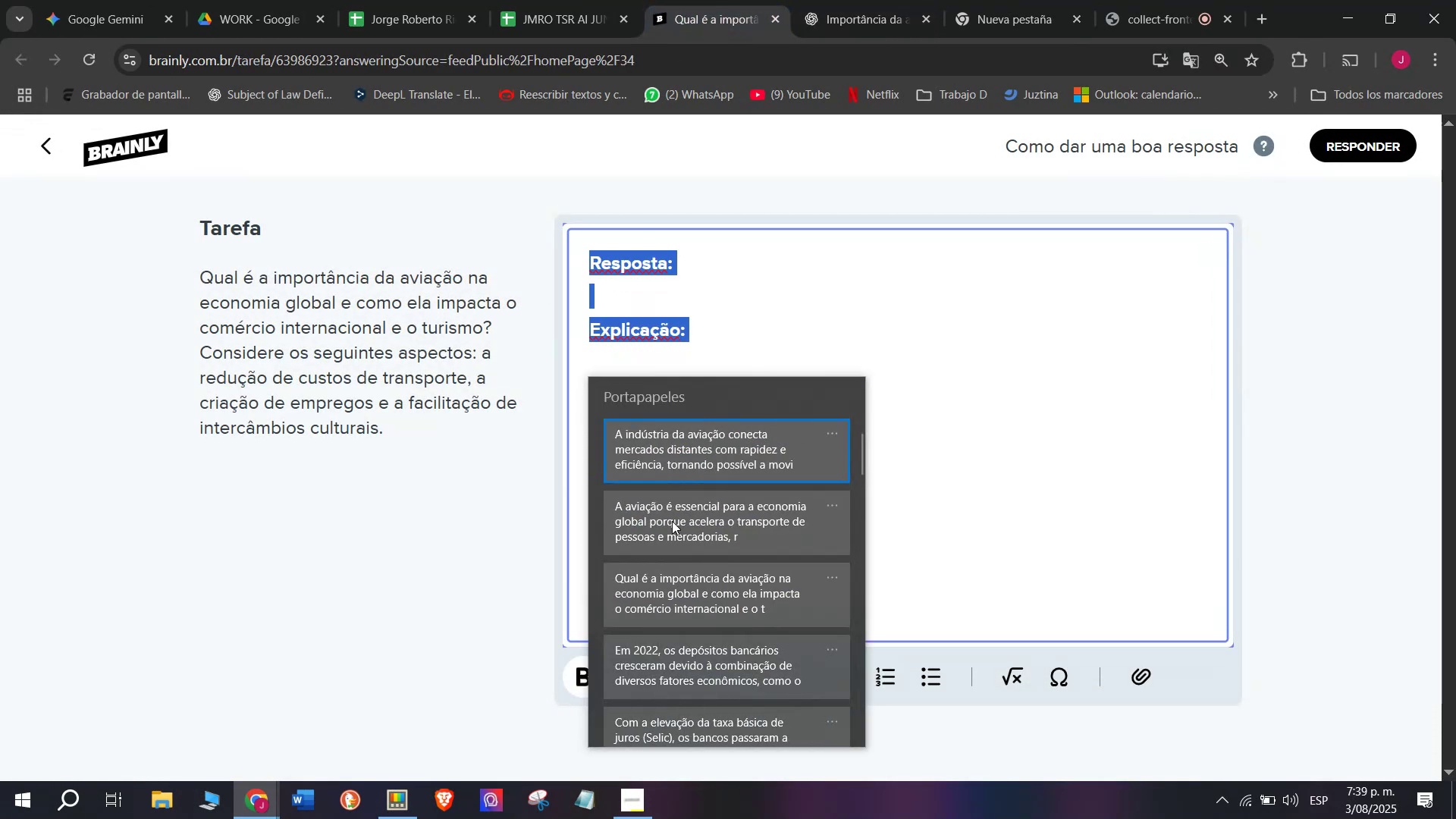 
key(Control+V)
 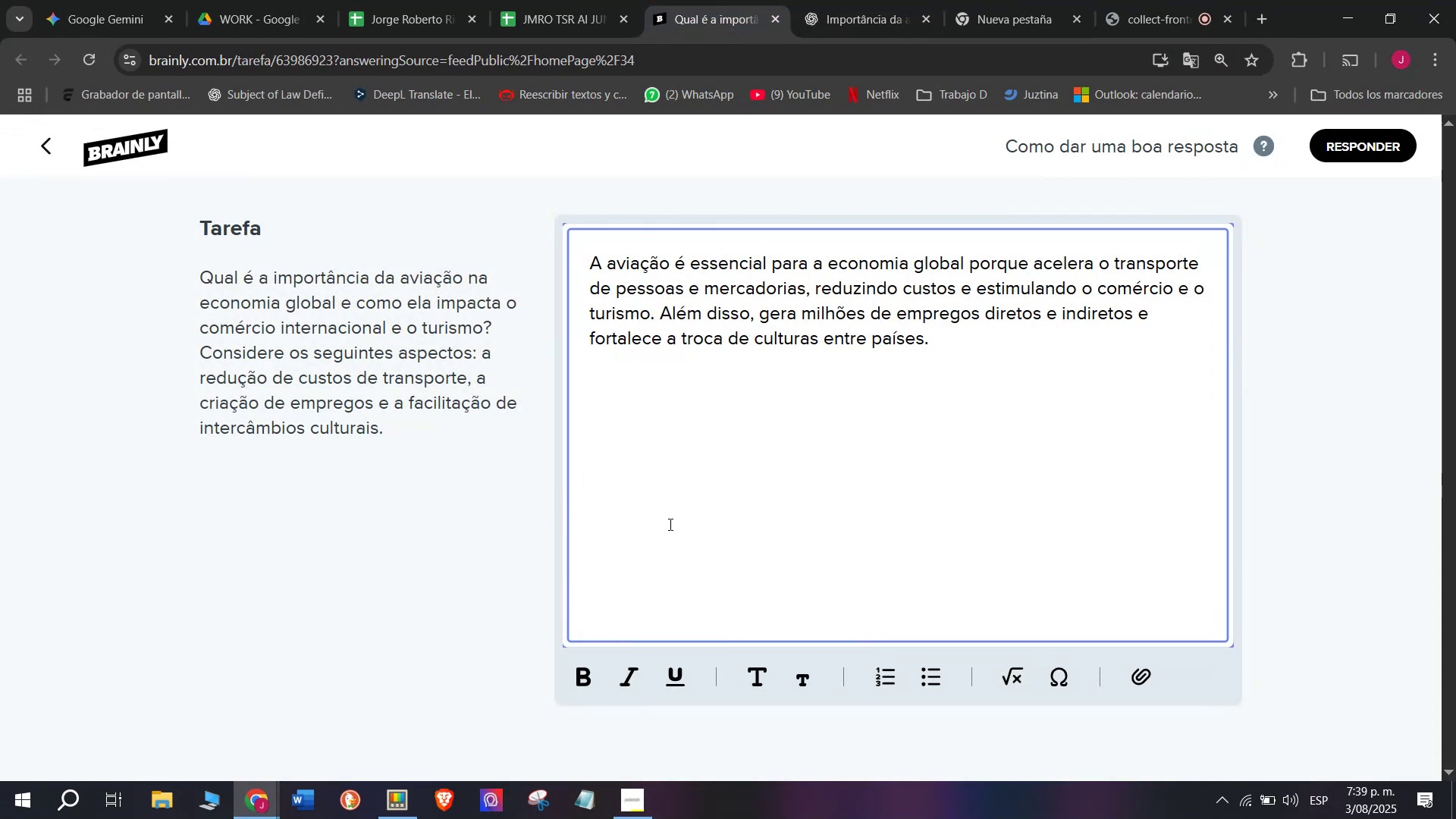 
key(Enter)
 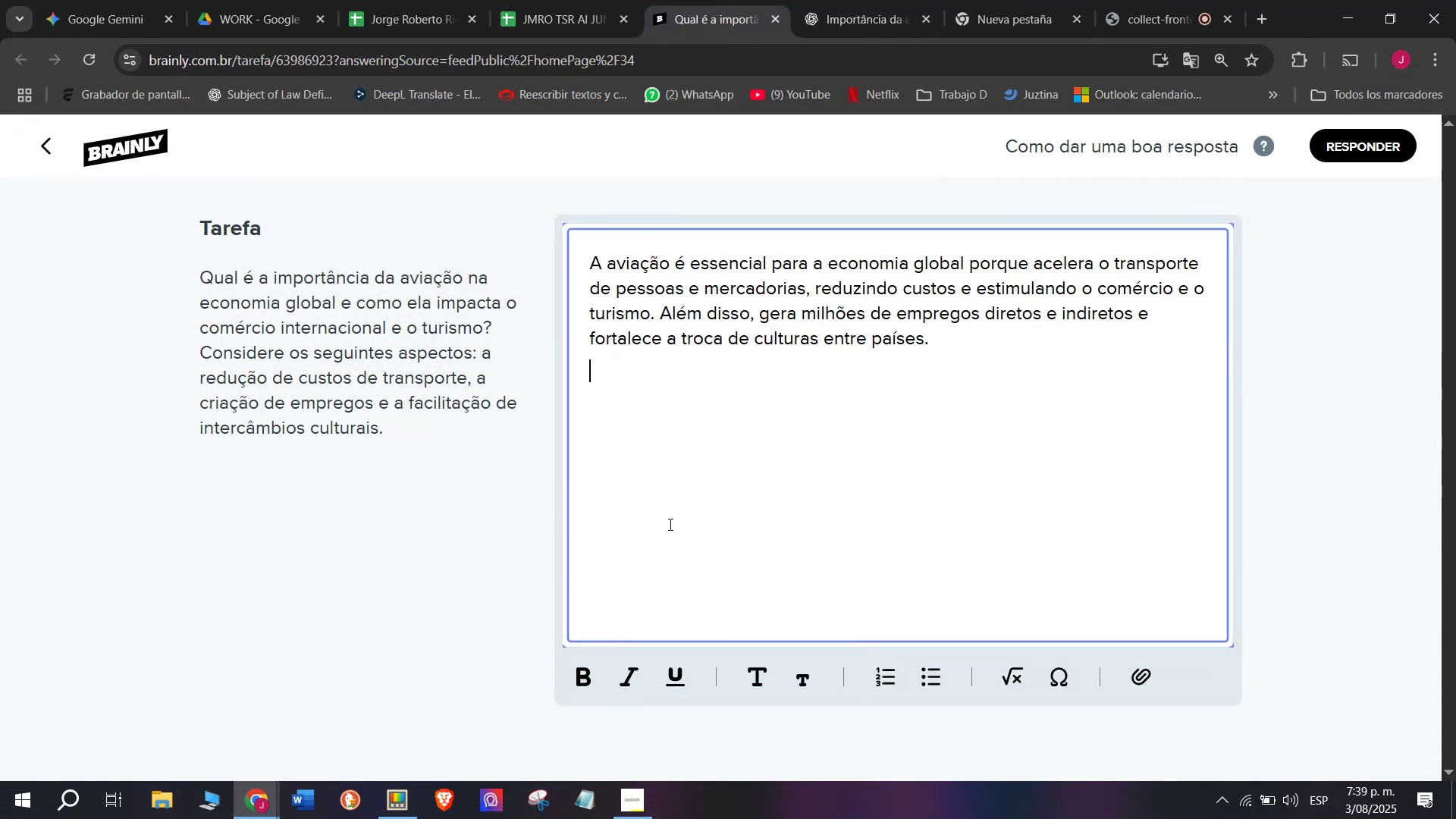 
key(Enter)
 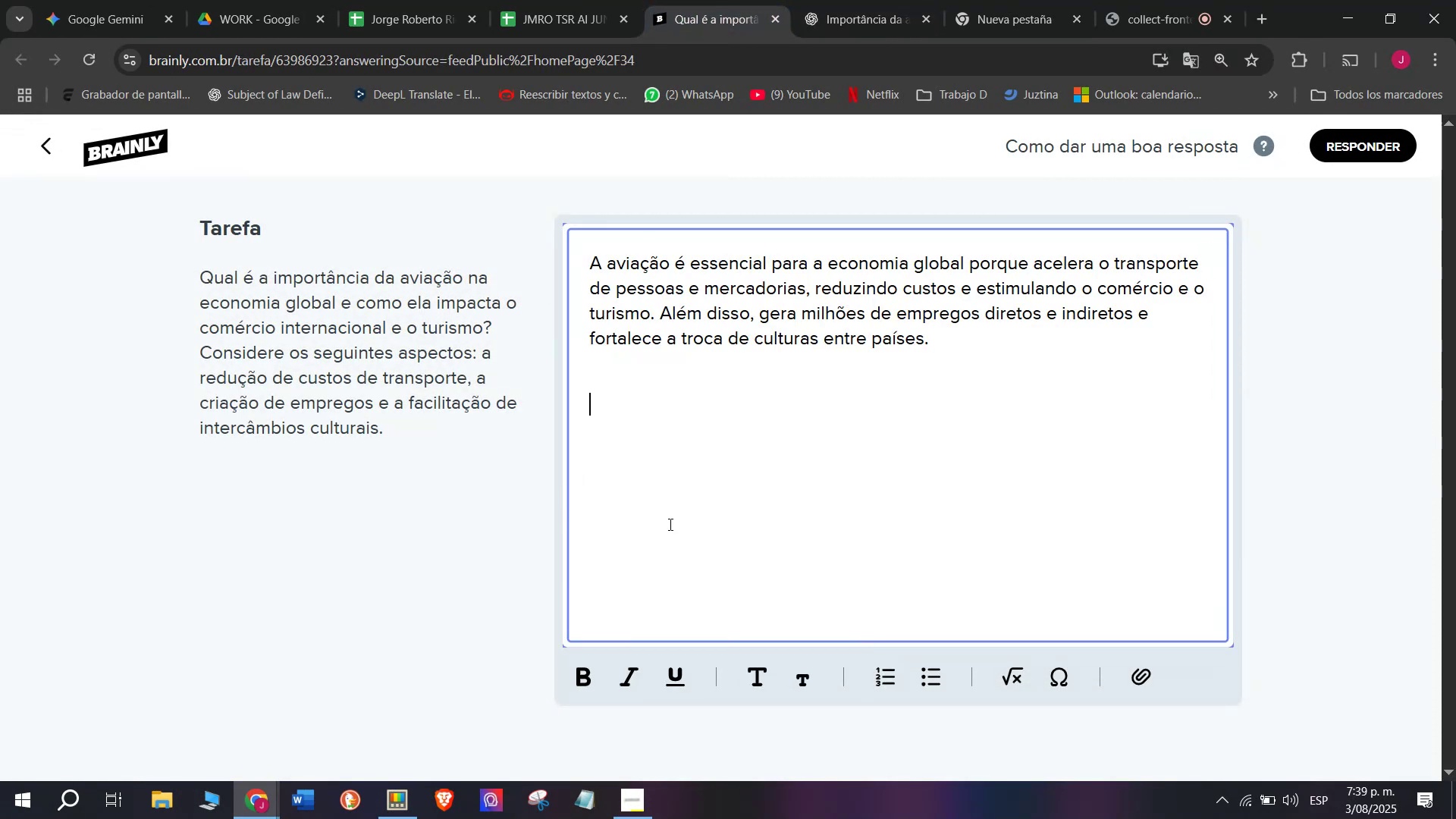 
key(Meta+MetaLeft)
 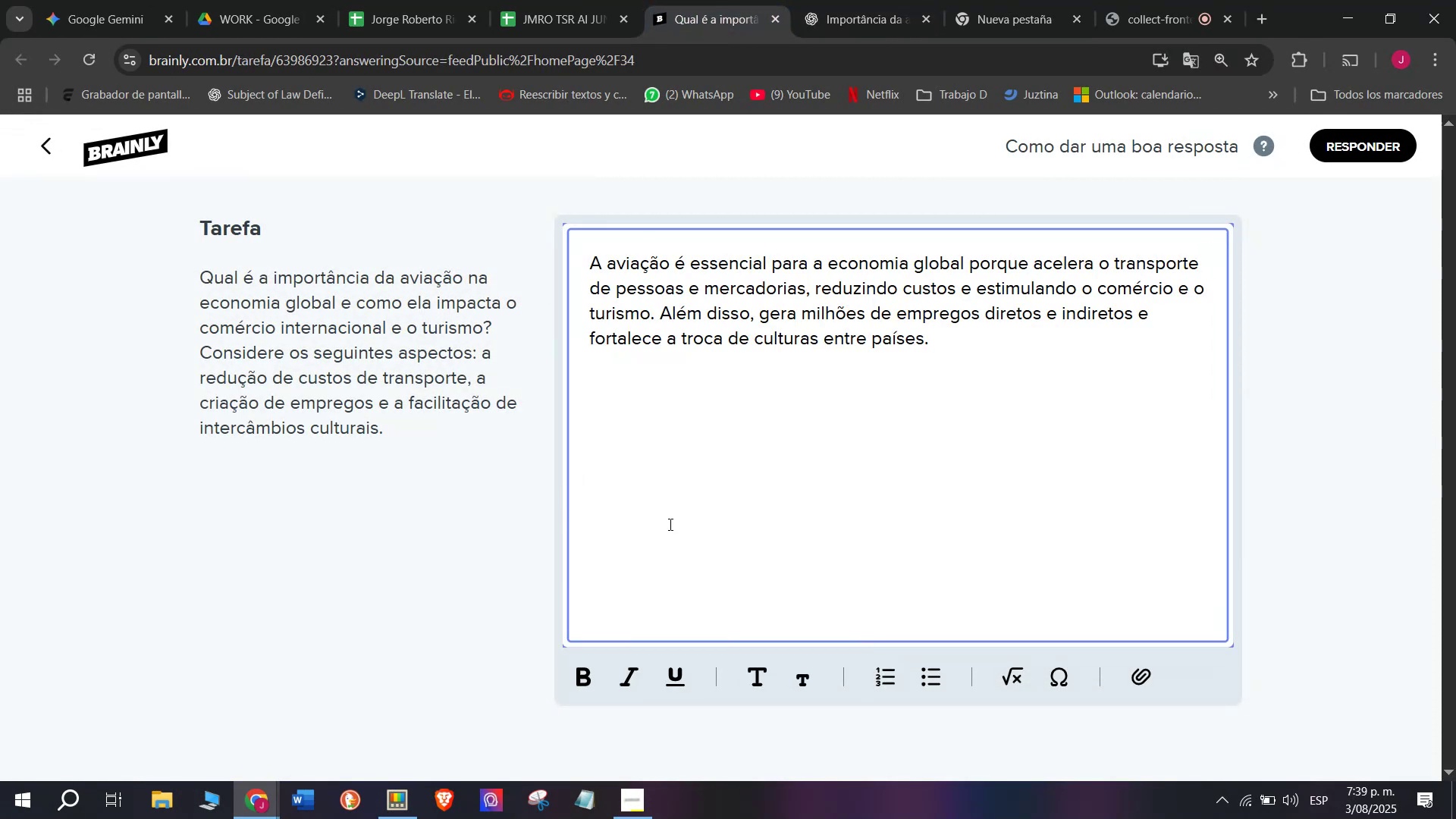 
key(Meta+V)
 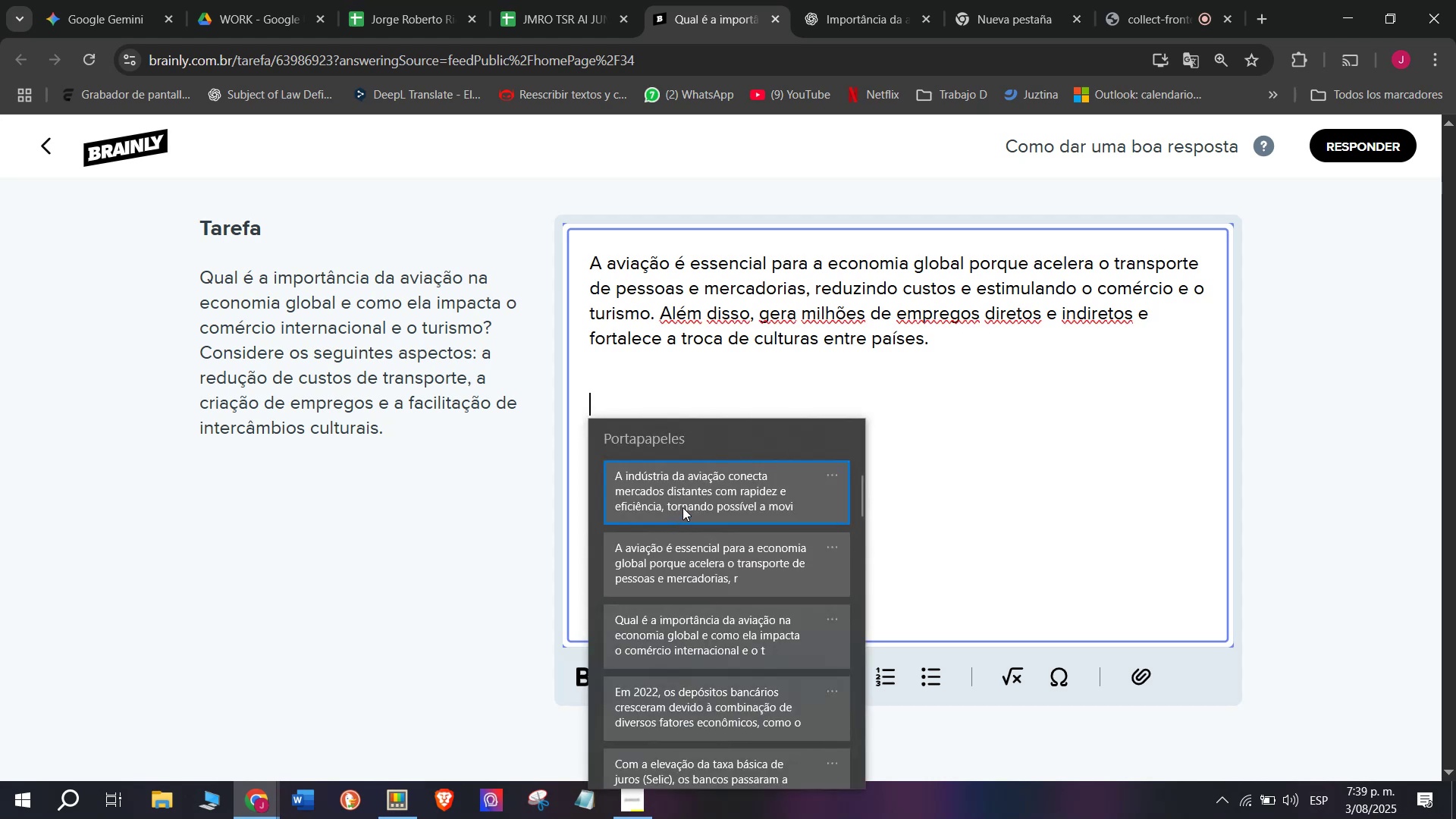 
key(Control+ControlLeft)
 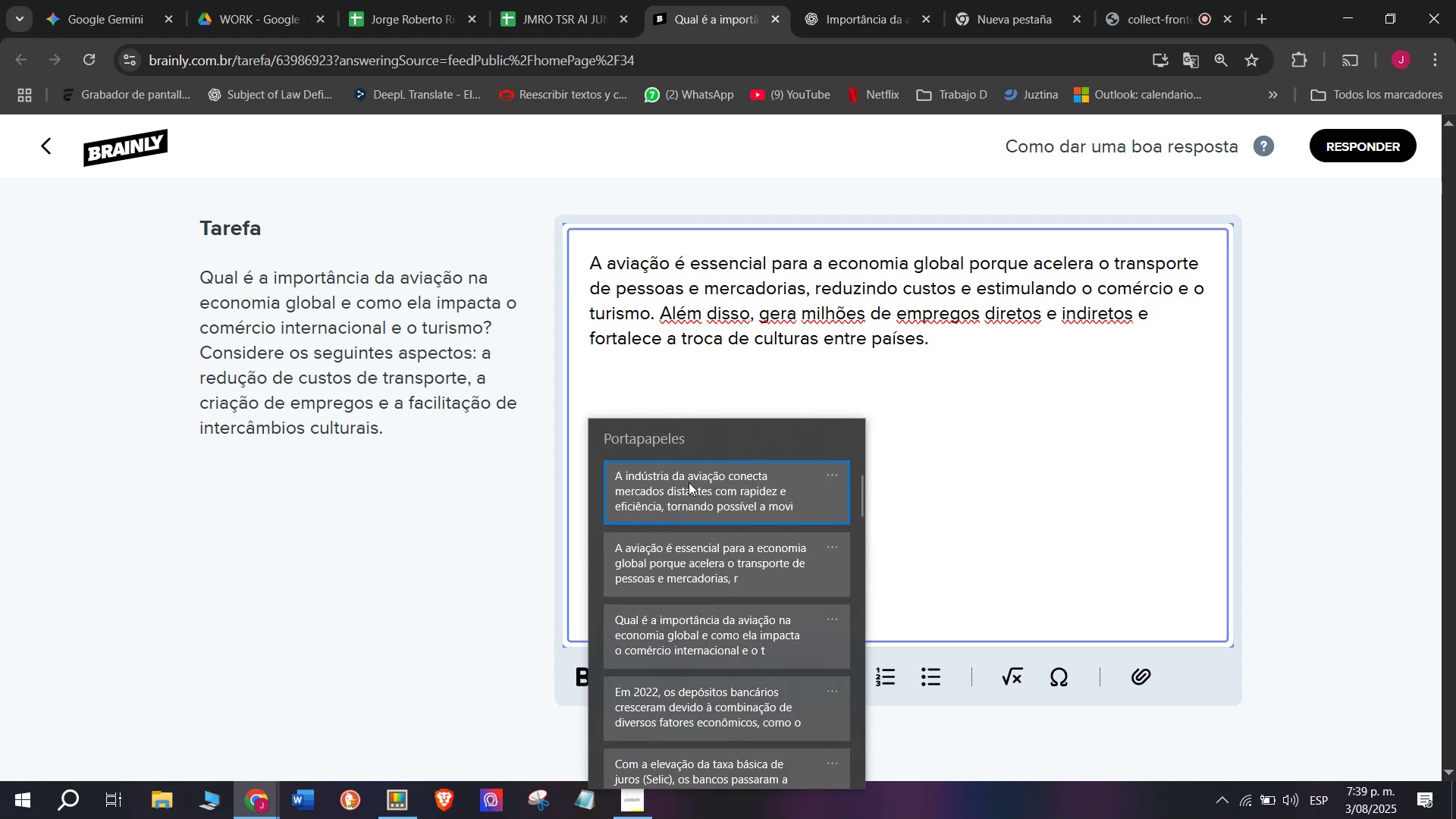 
key(Control+V)
 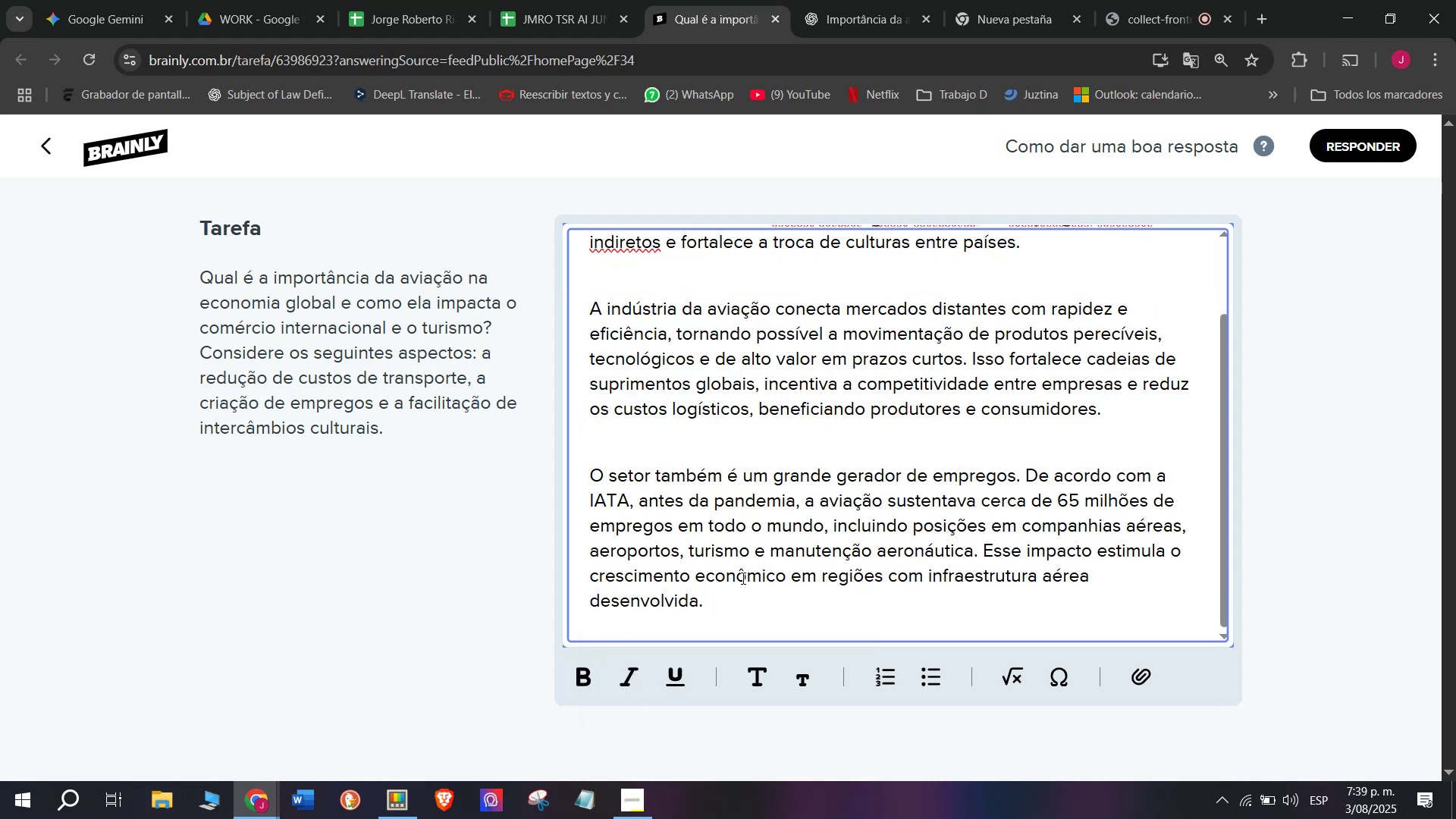 
left_click_drag(start_coordinate=[731, 605], to_coordinate=[418, 136])
 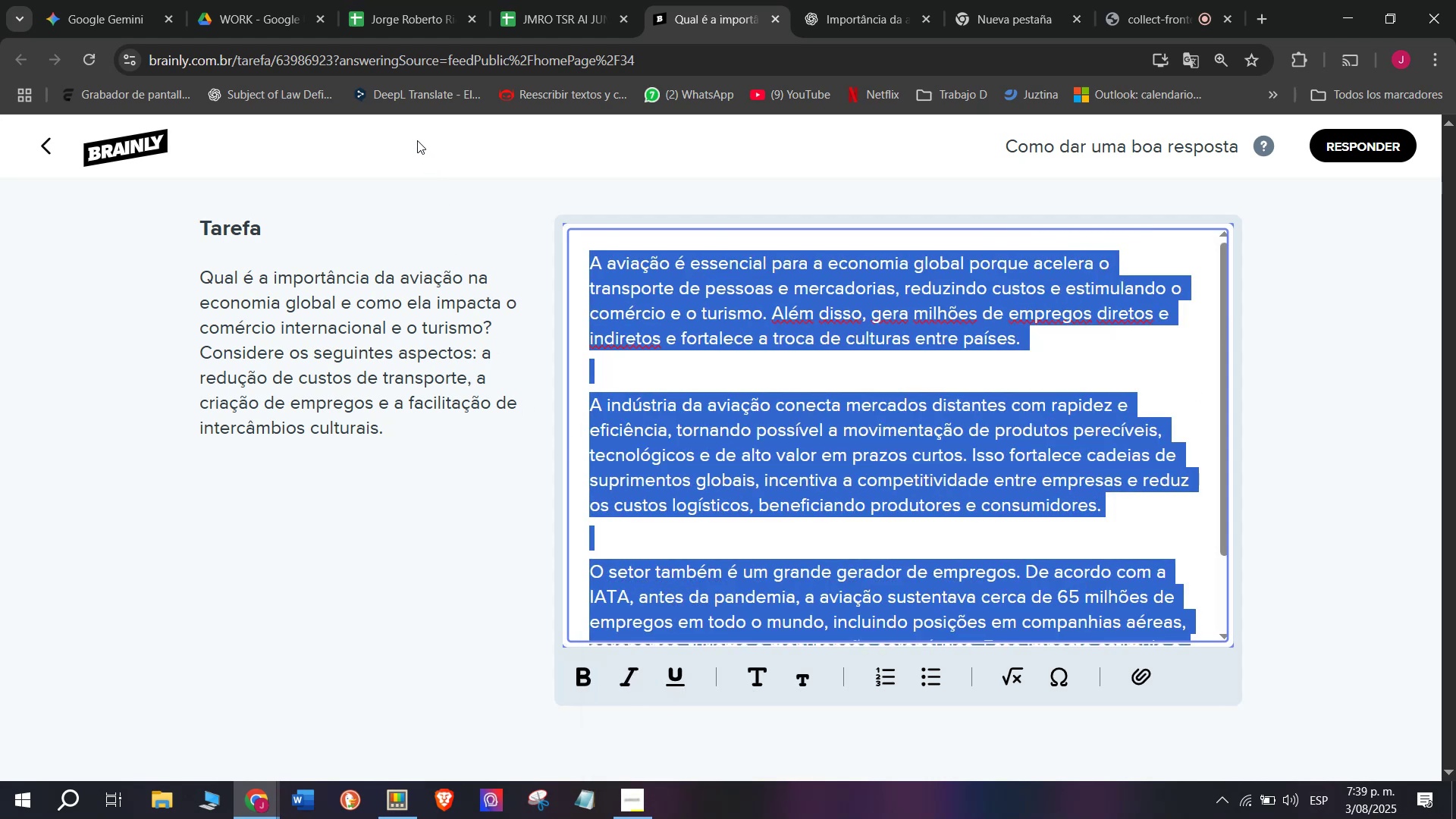 
key(Control+C)
 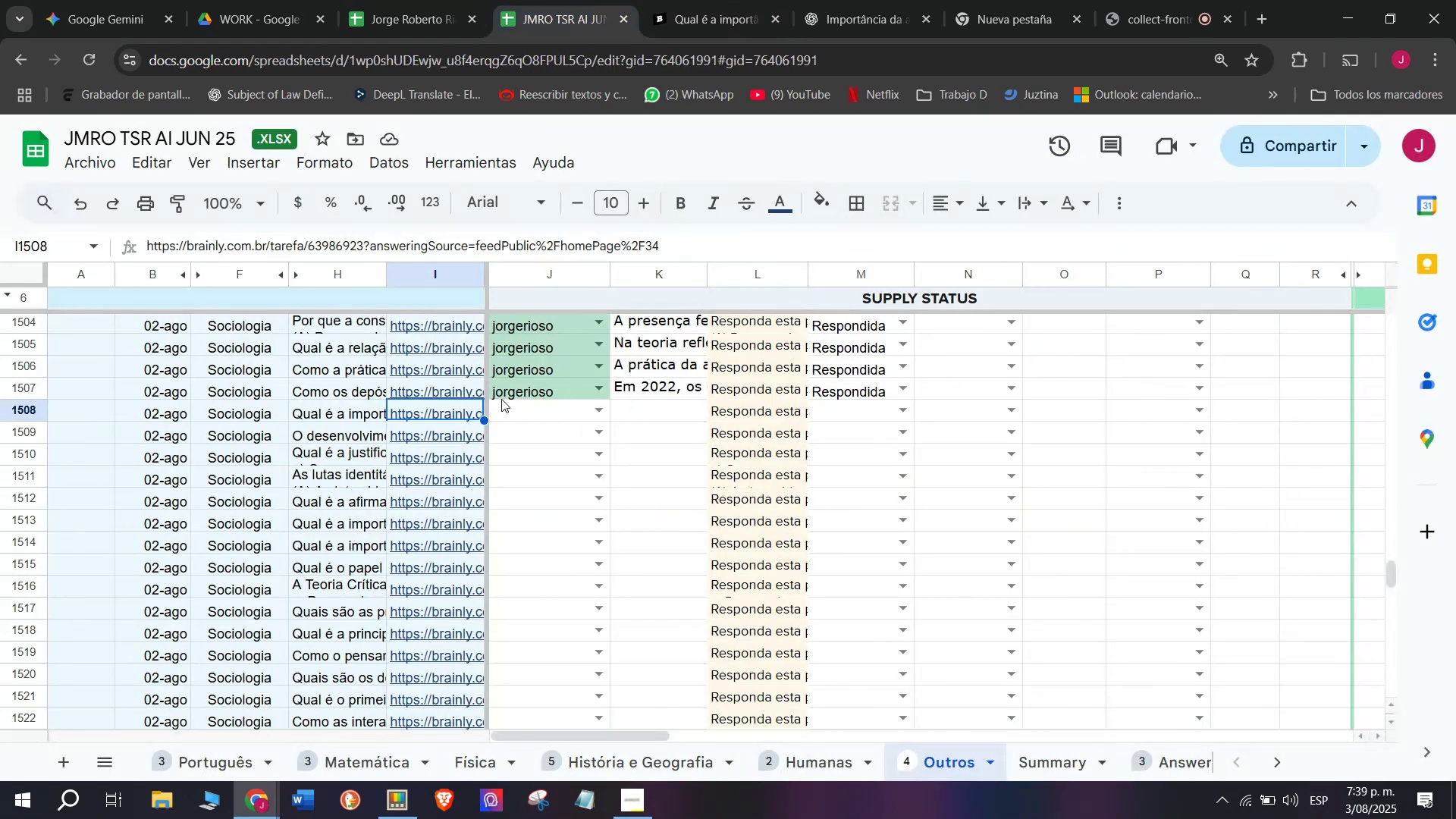 
key(J)
 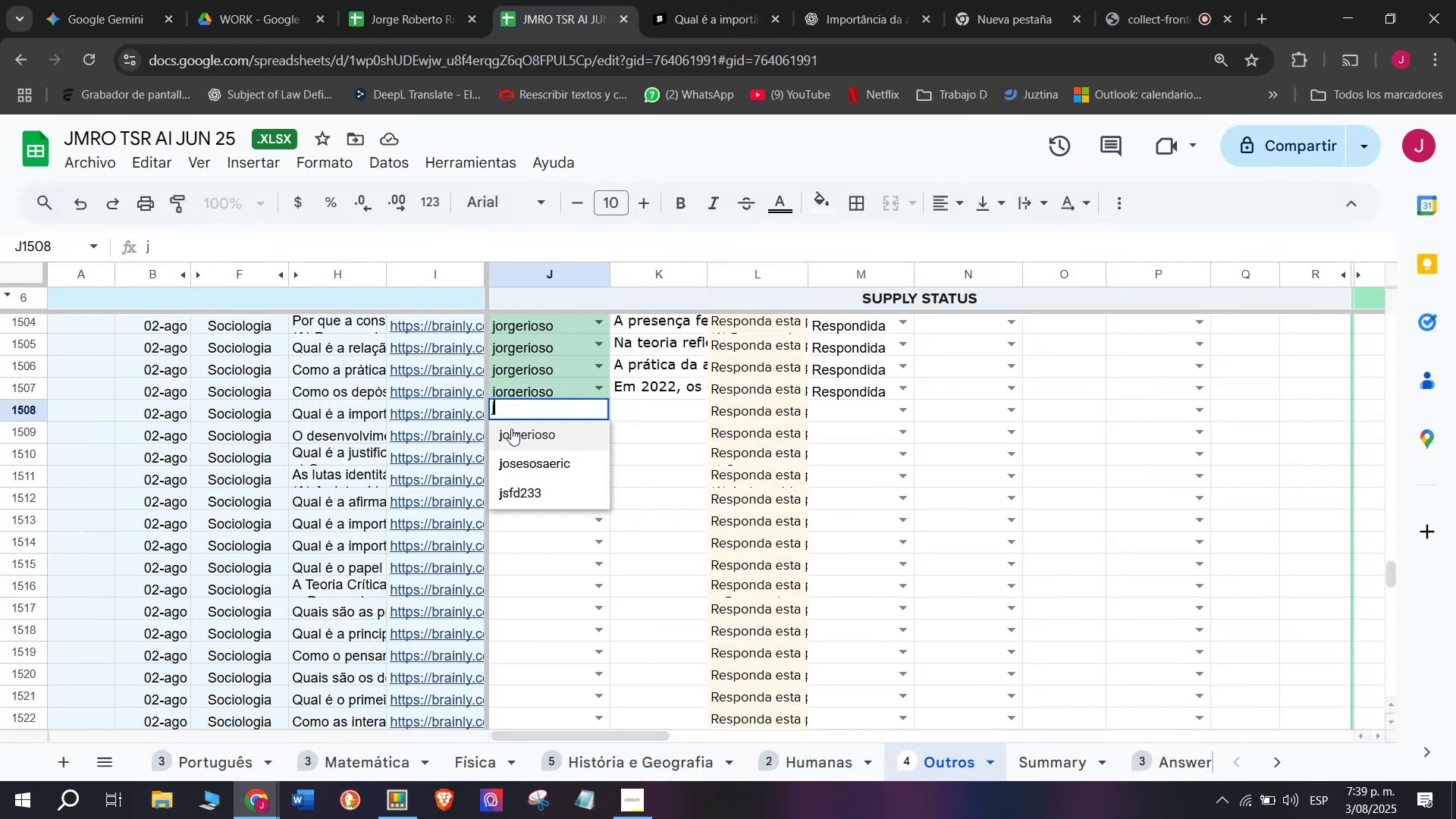 
left_click([516, 438])
 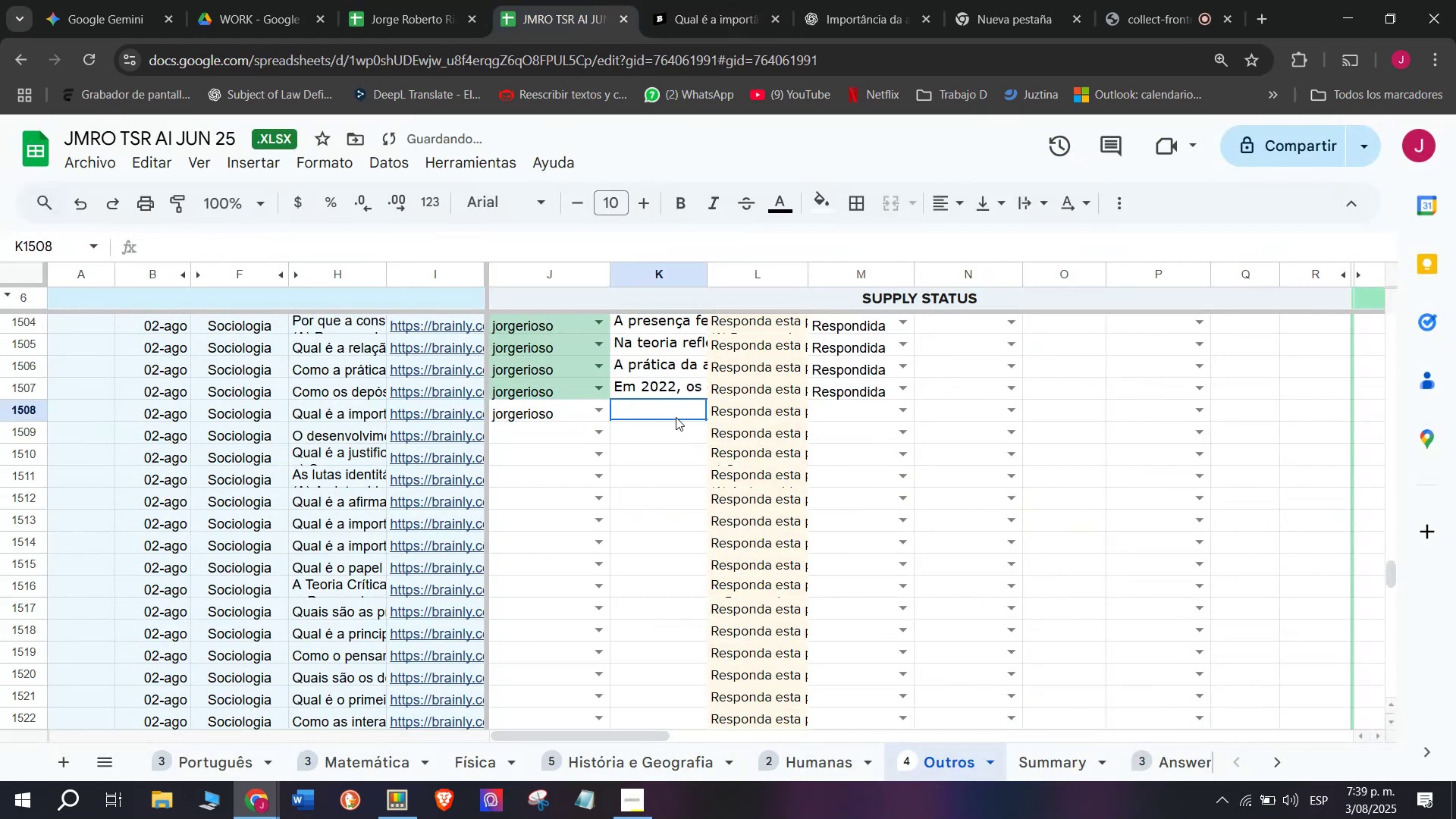 
double_click([676, 417])
 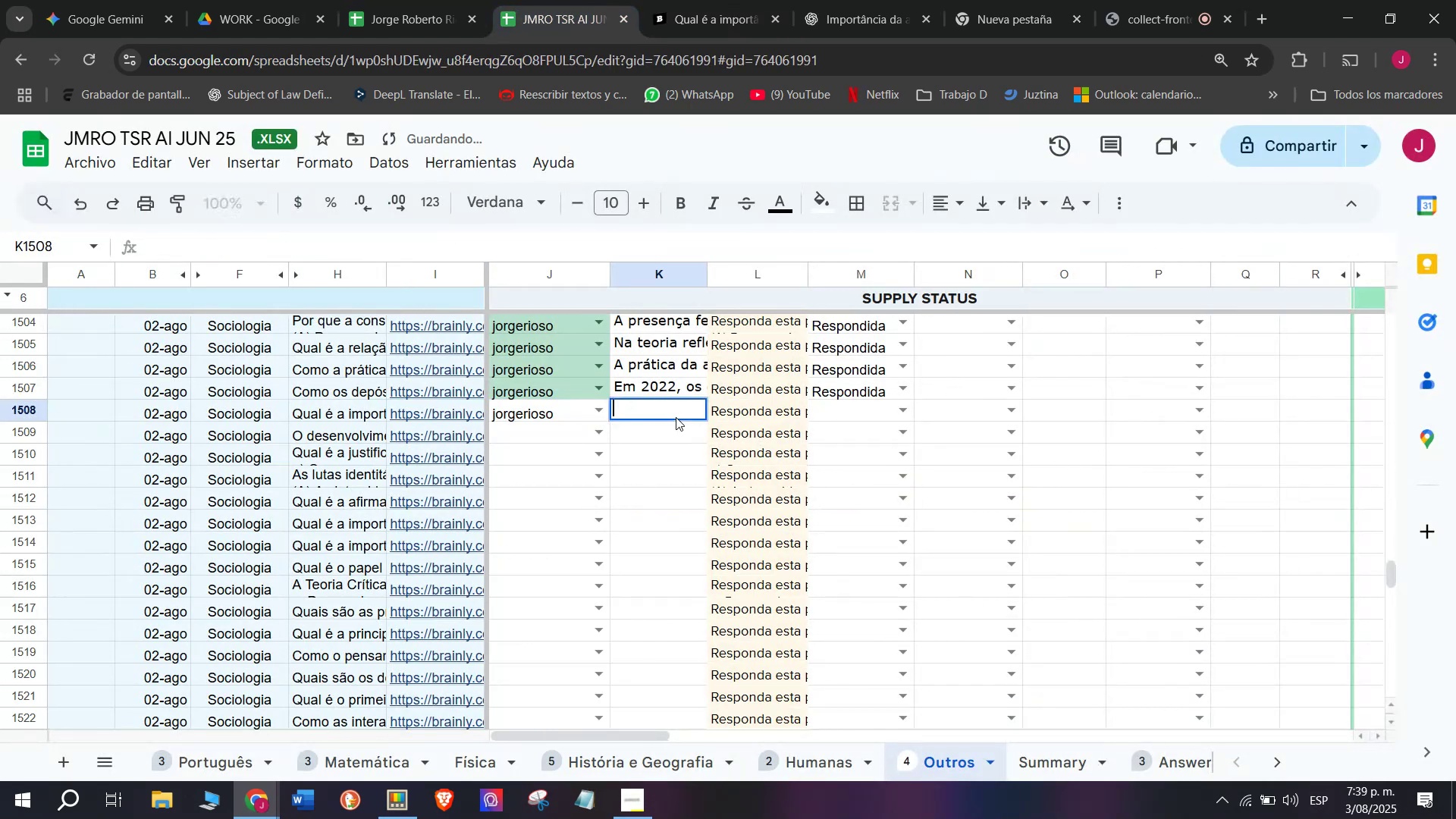 
key(Control+V)
 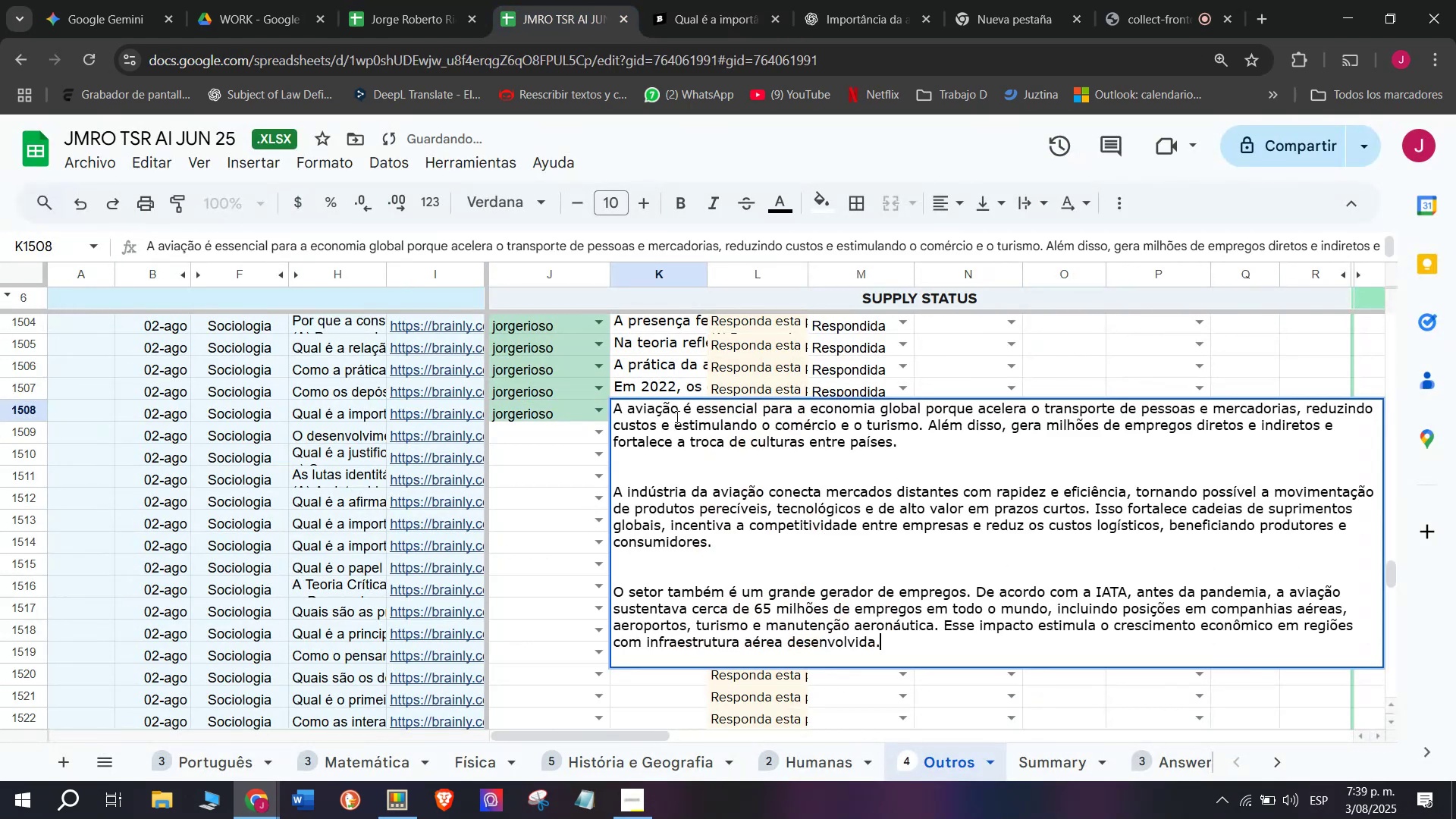 
key(Enter)
 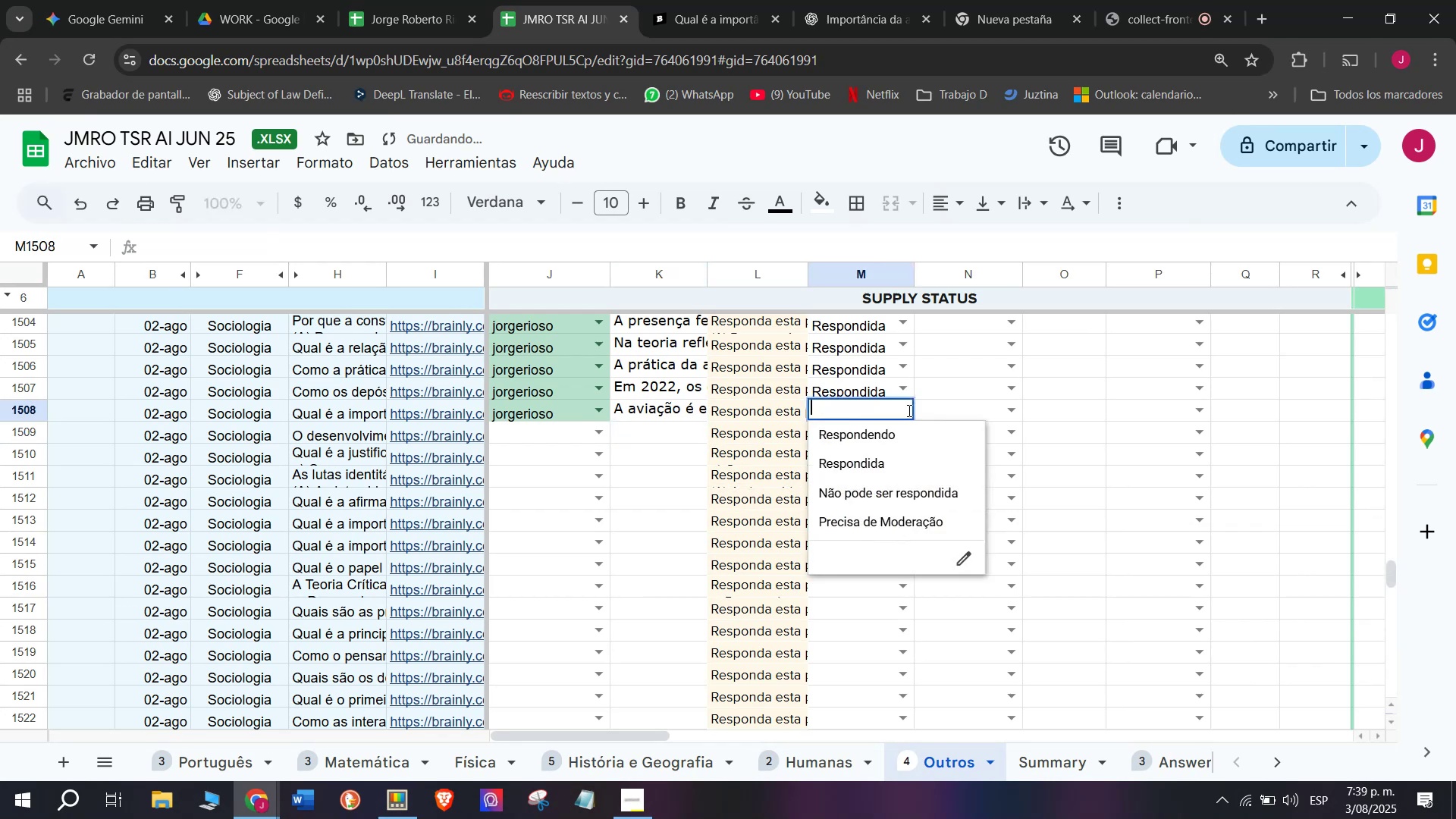 
left_click([873, 464])
 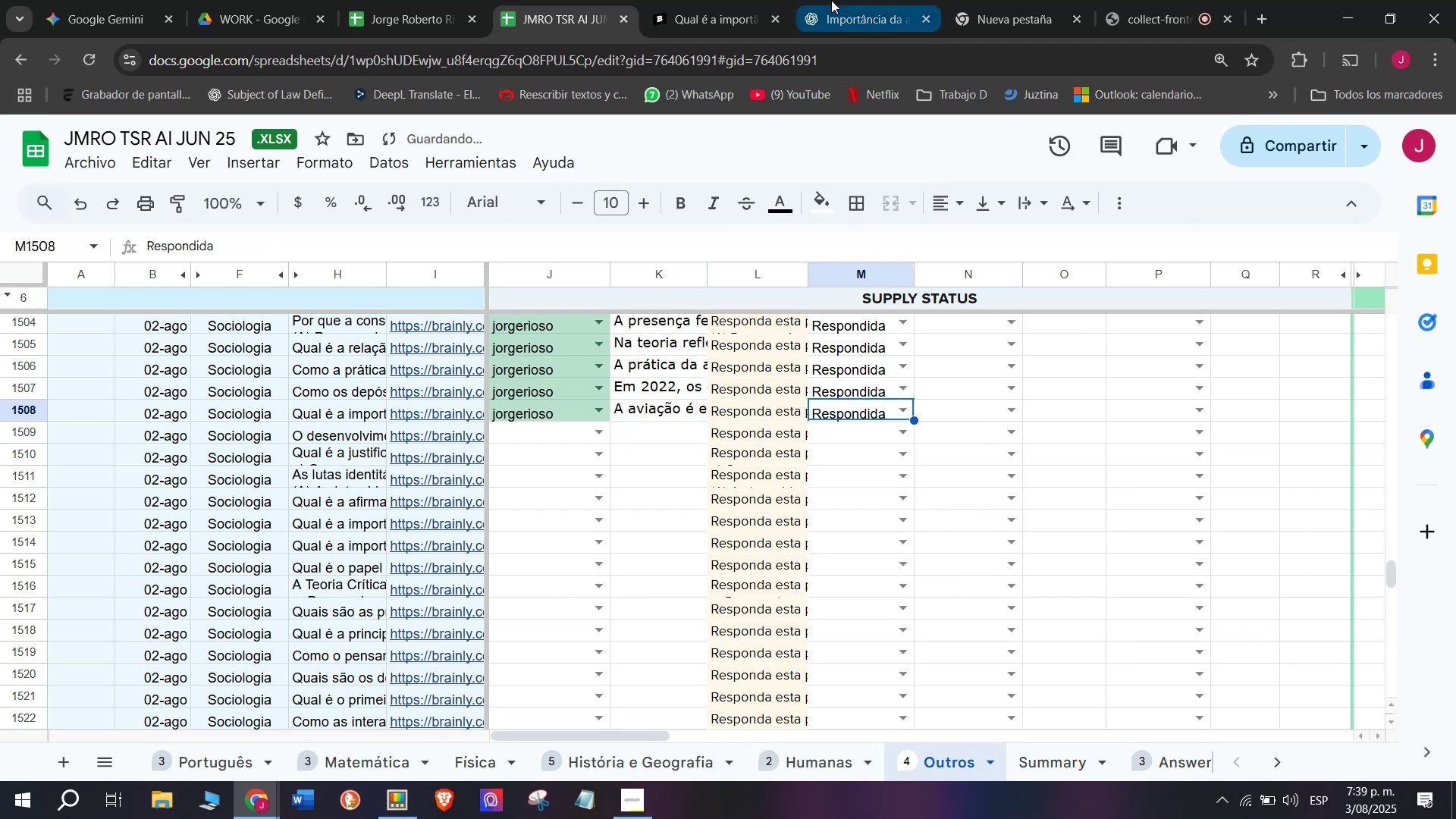 
left_click([706, 0])
 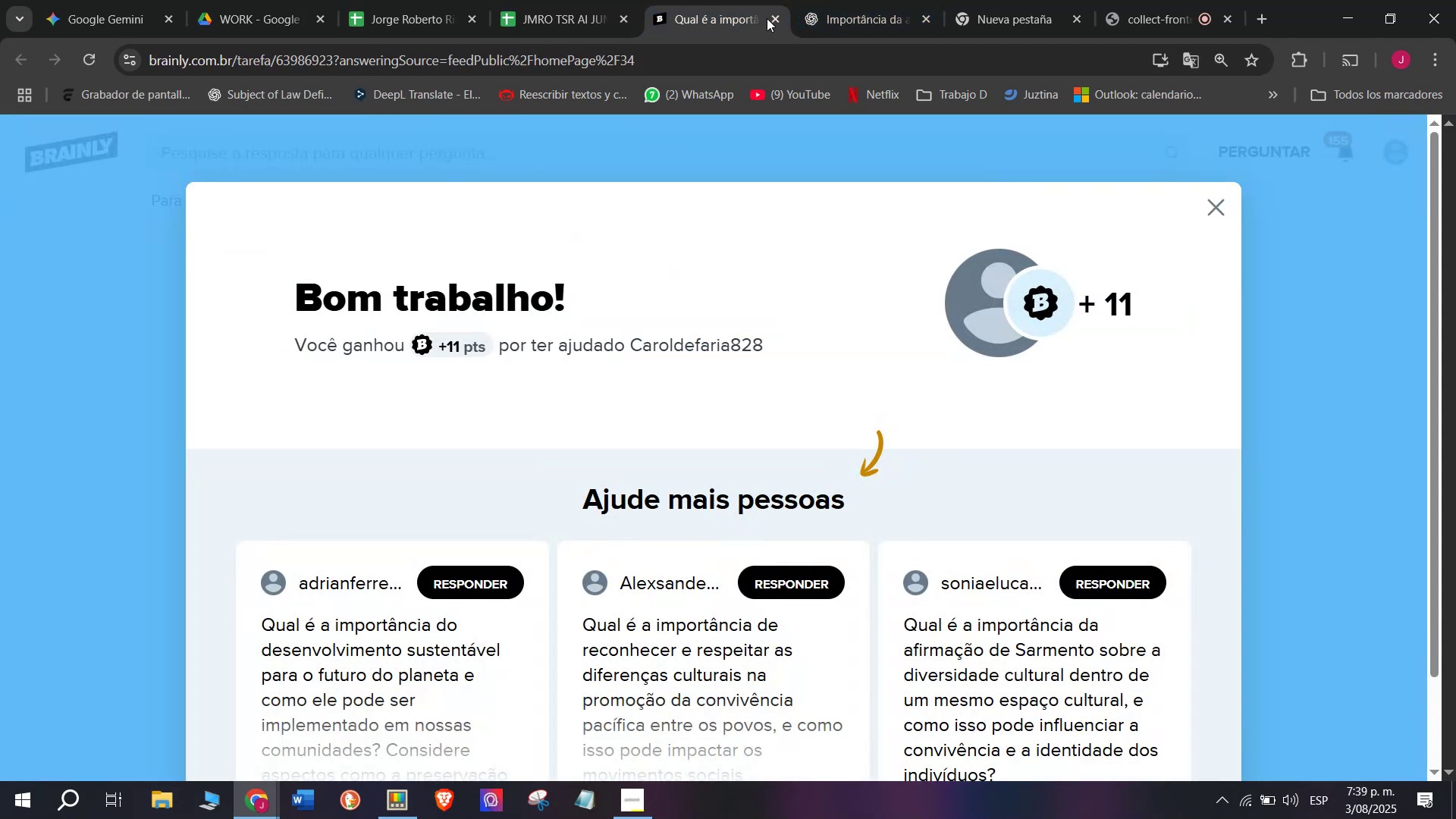 
left_click([770, 17])
 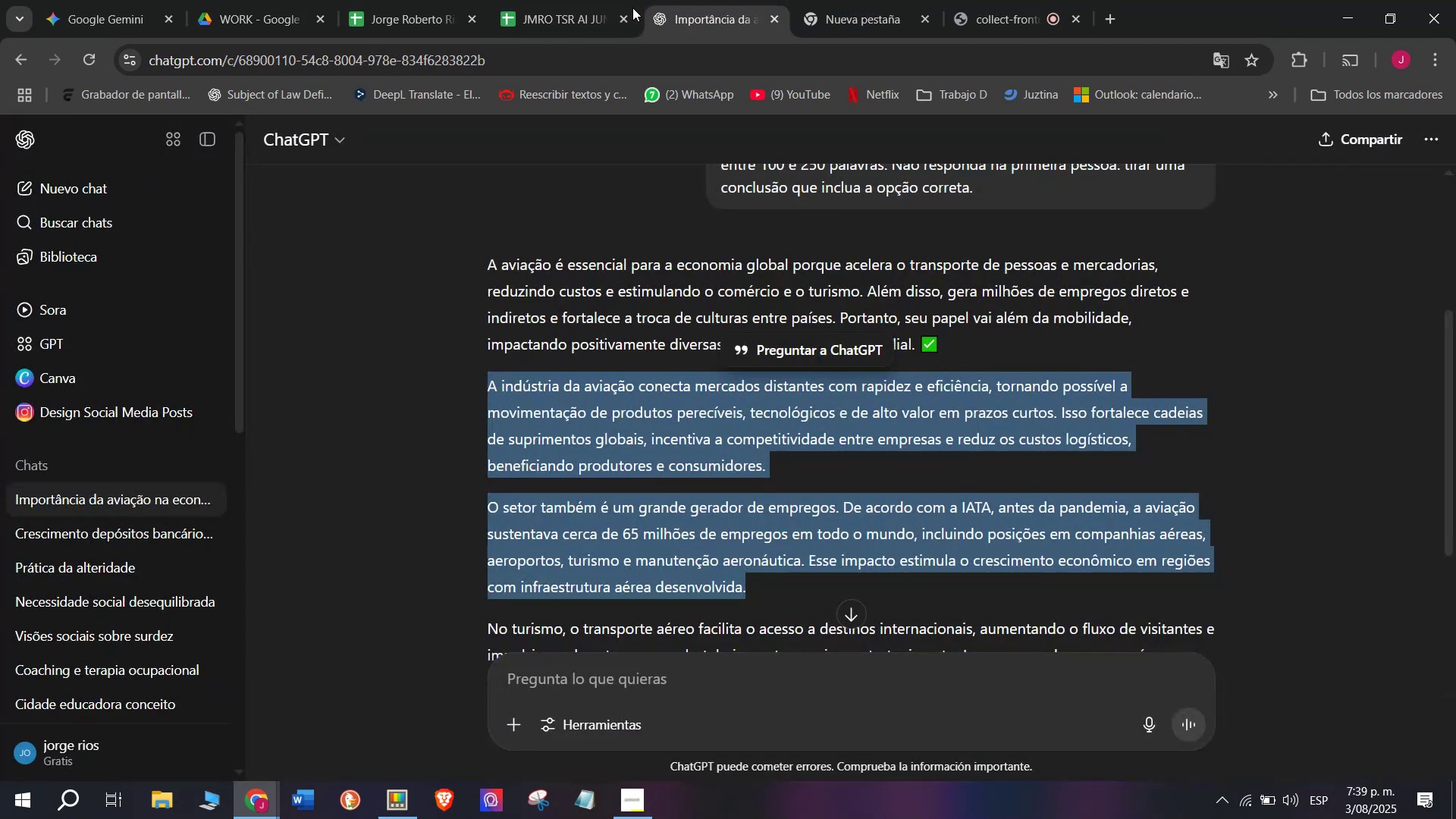 
left_click([620, 0])
 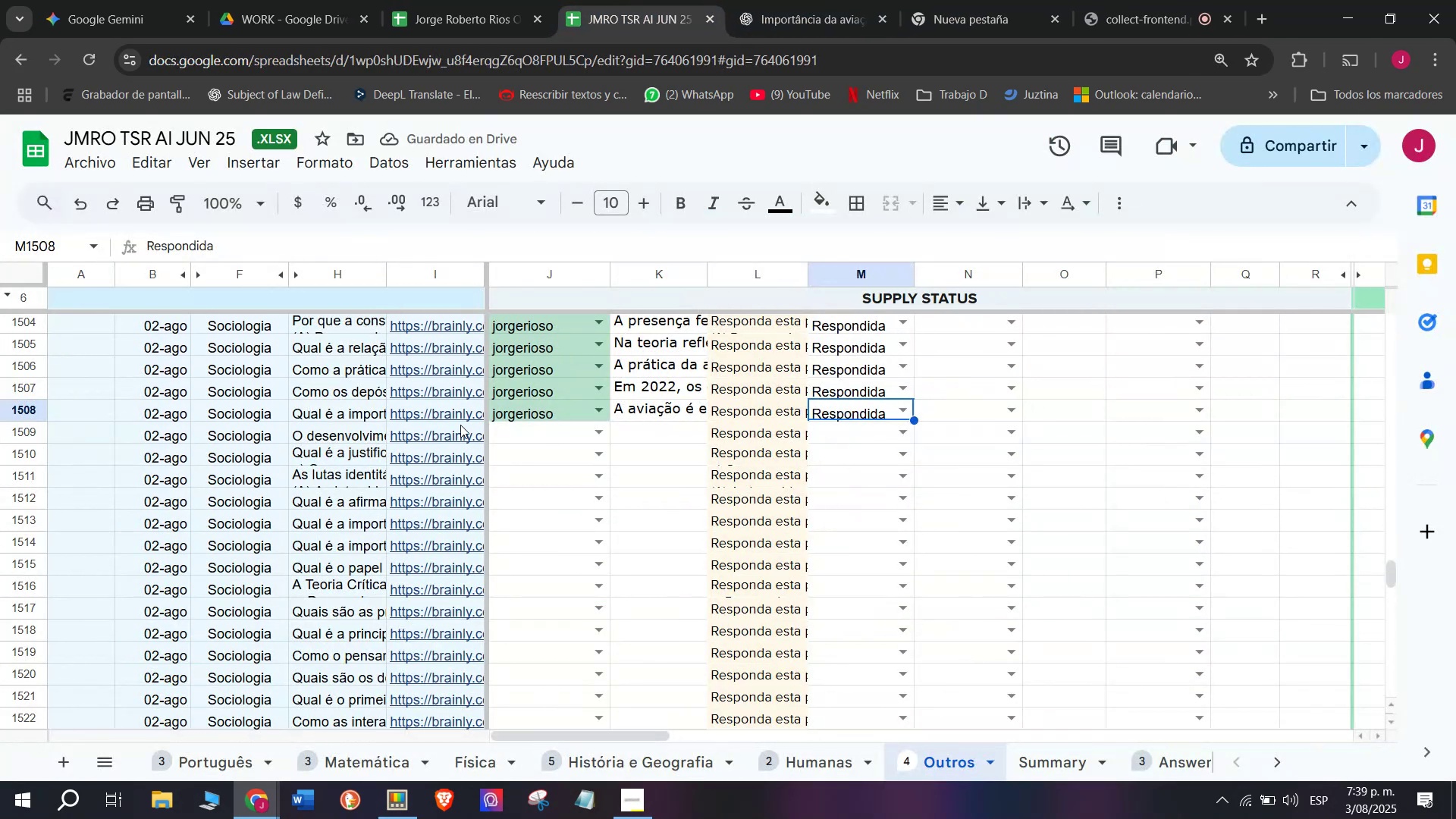 
left_click([460, 433])
 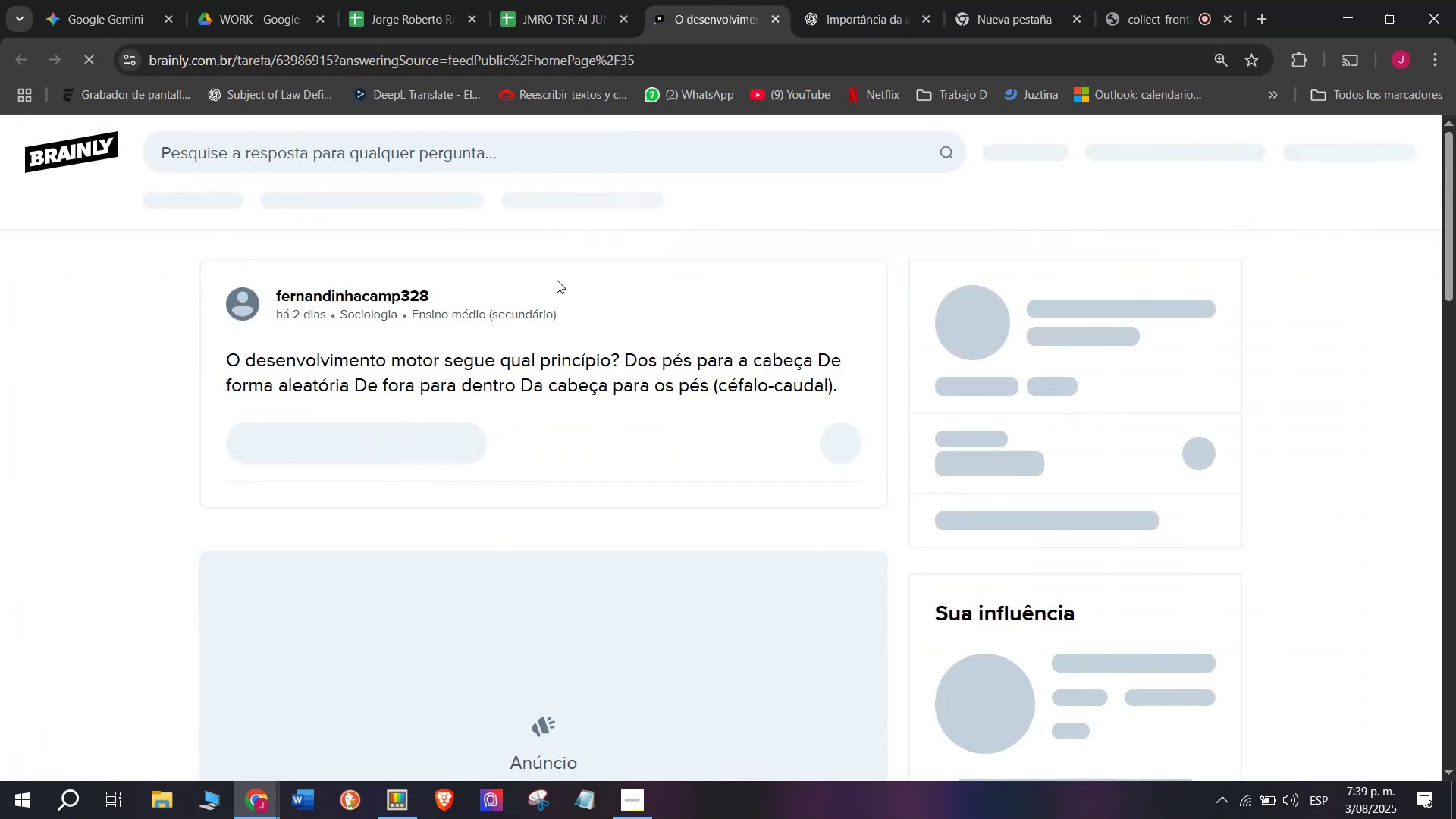 
left_click_drag(start_coordinate=[845, 383], to_coordinate=[212, 362])
 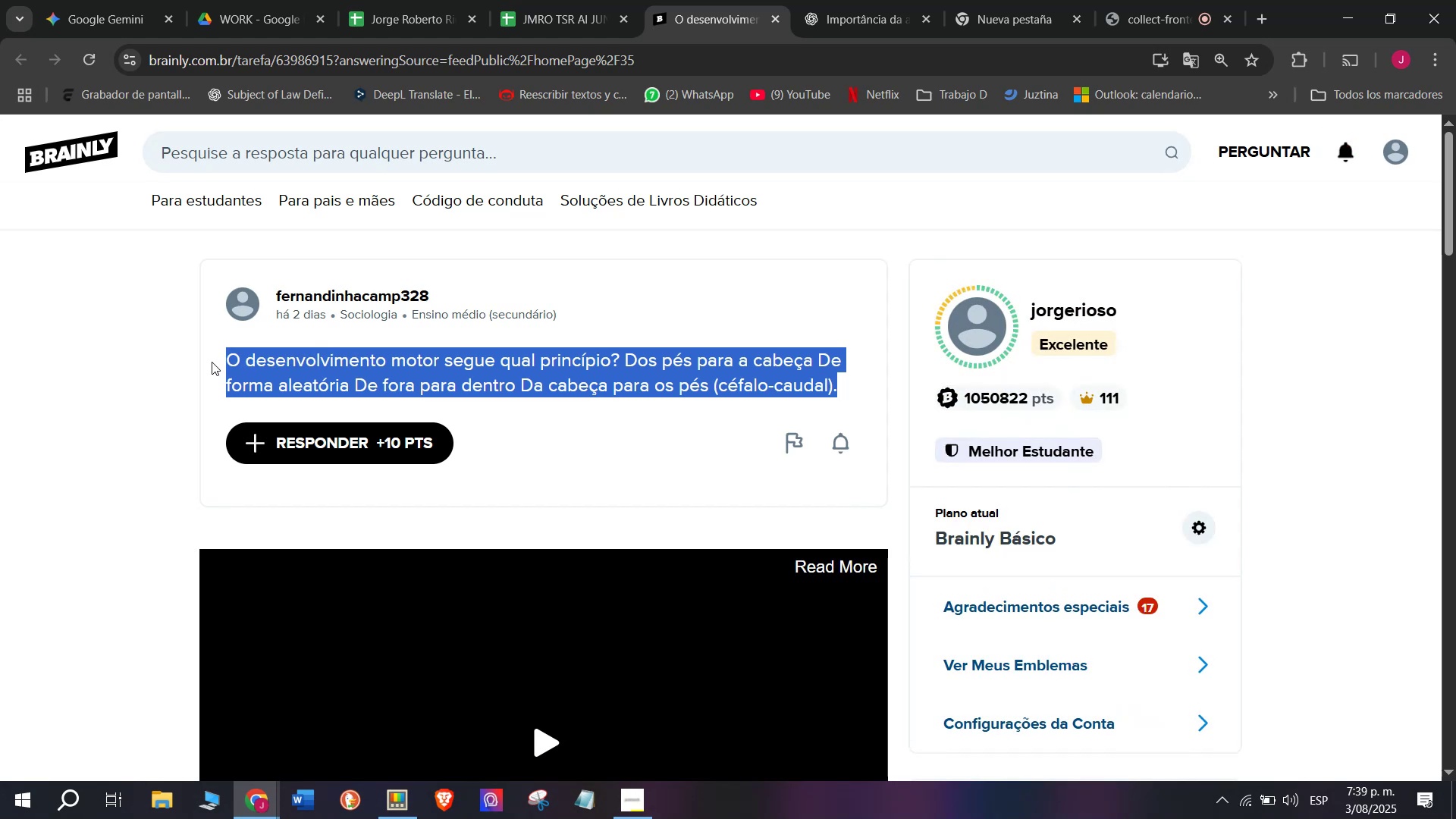 
key(Control+C)
 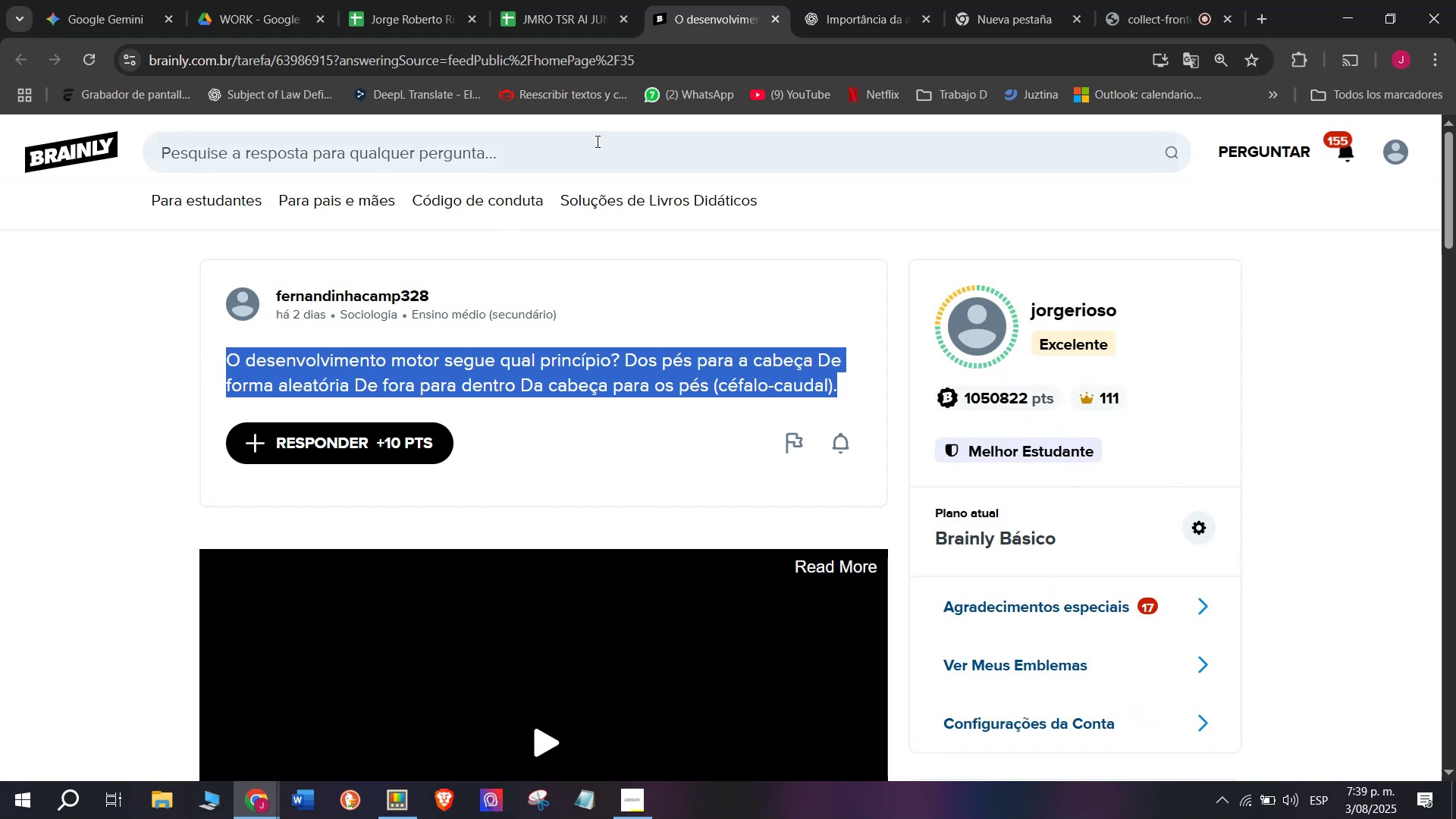 
left_click([840, 0])
 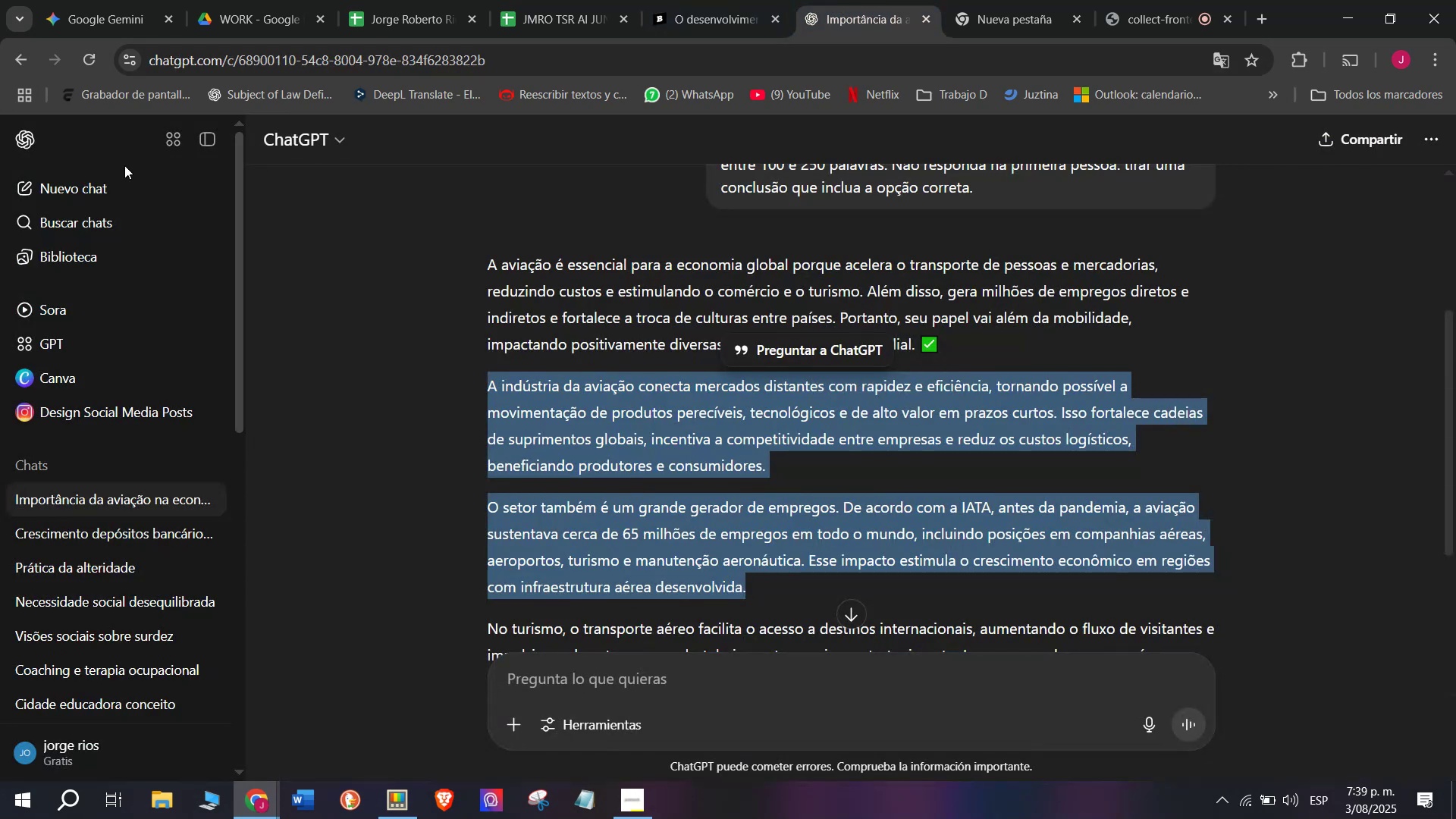 
left_click([74, 177])
 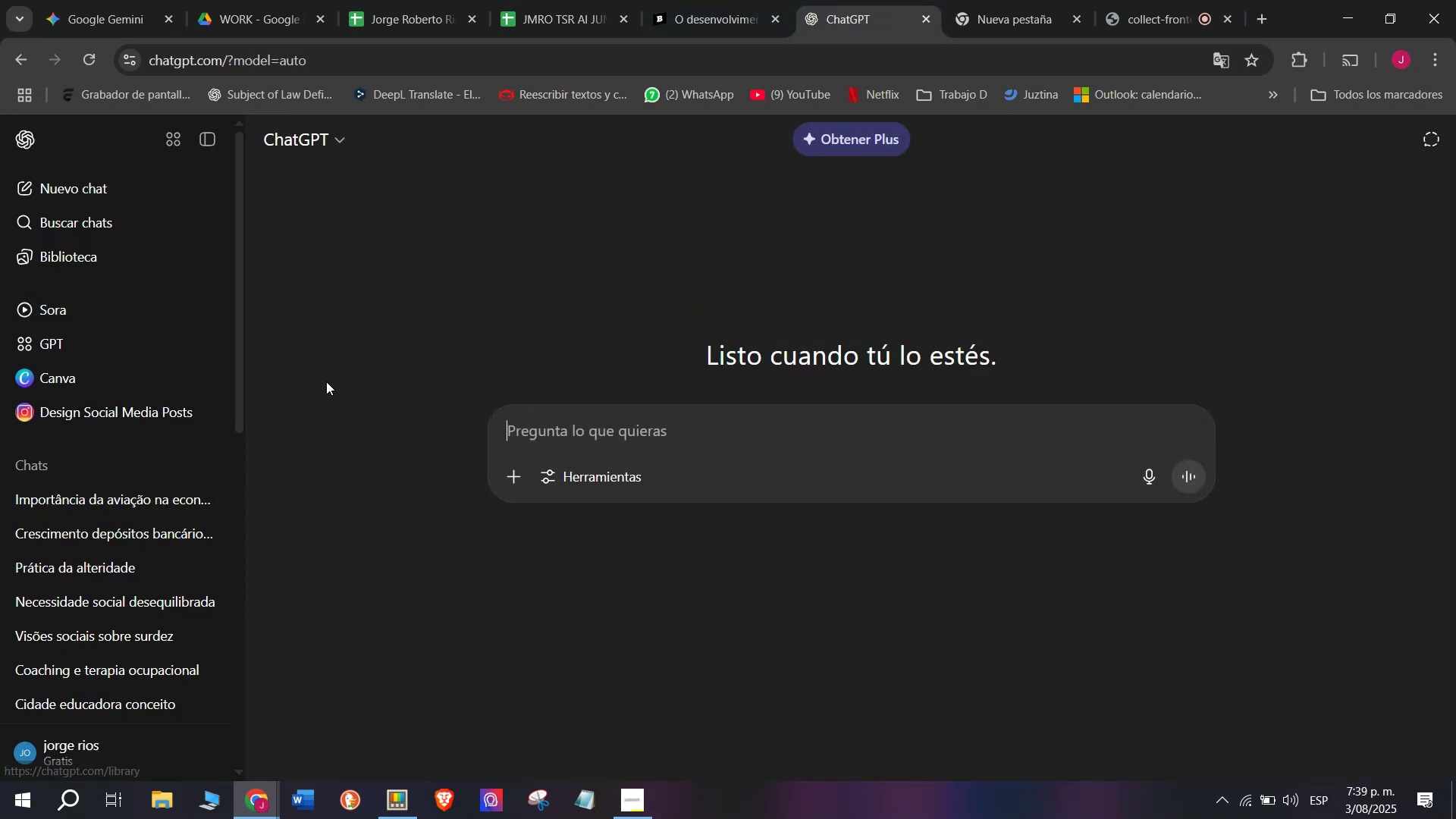 
key(Meta+MetaLeft)
 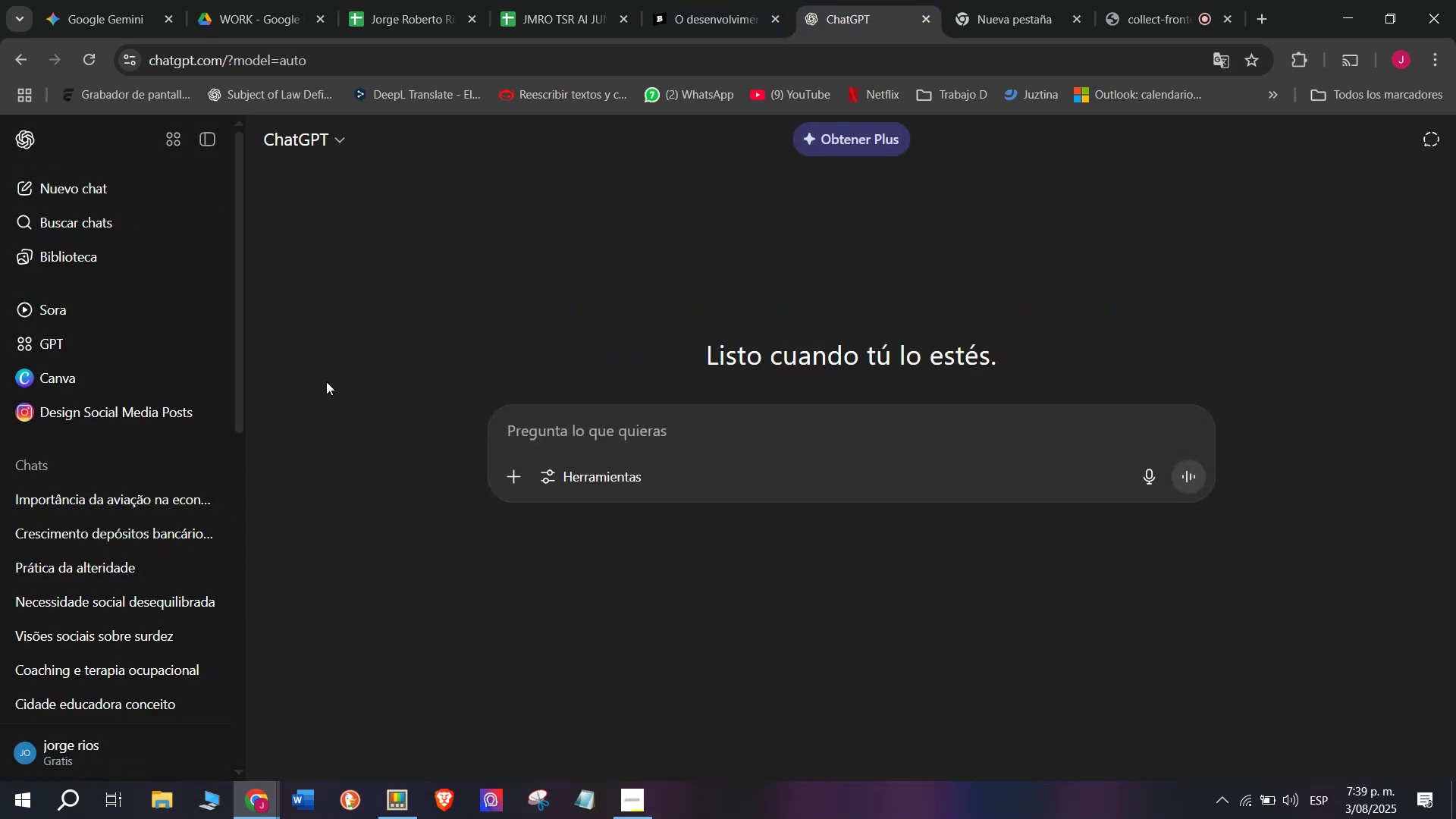 
key(Meta+V)
 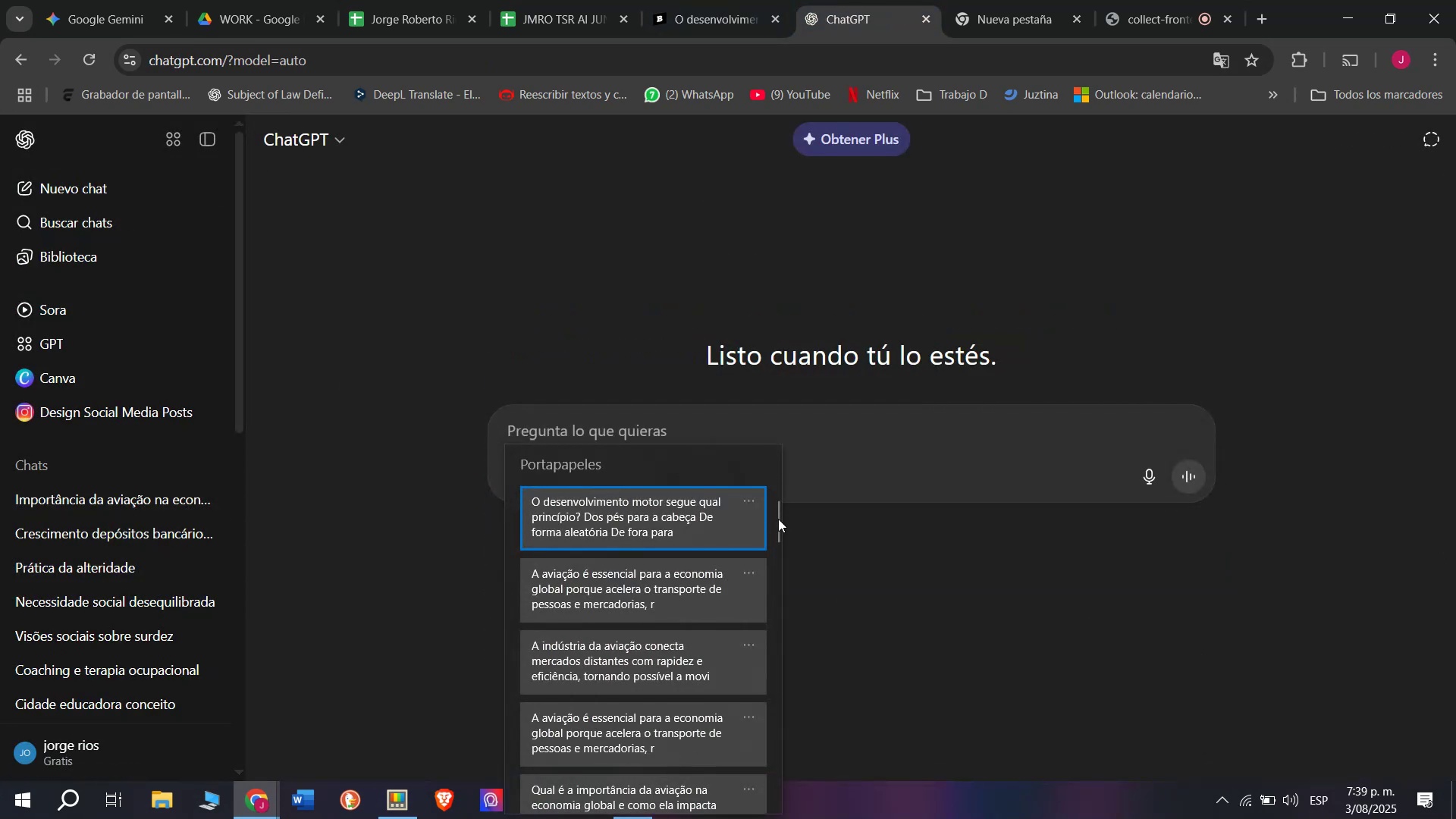 
left_click_drag(start_coordinate=[777, 516], to_coordinate=[761, 818])
 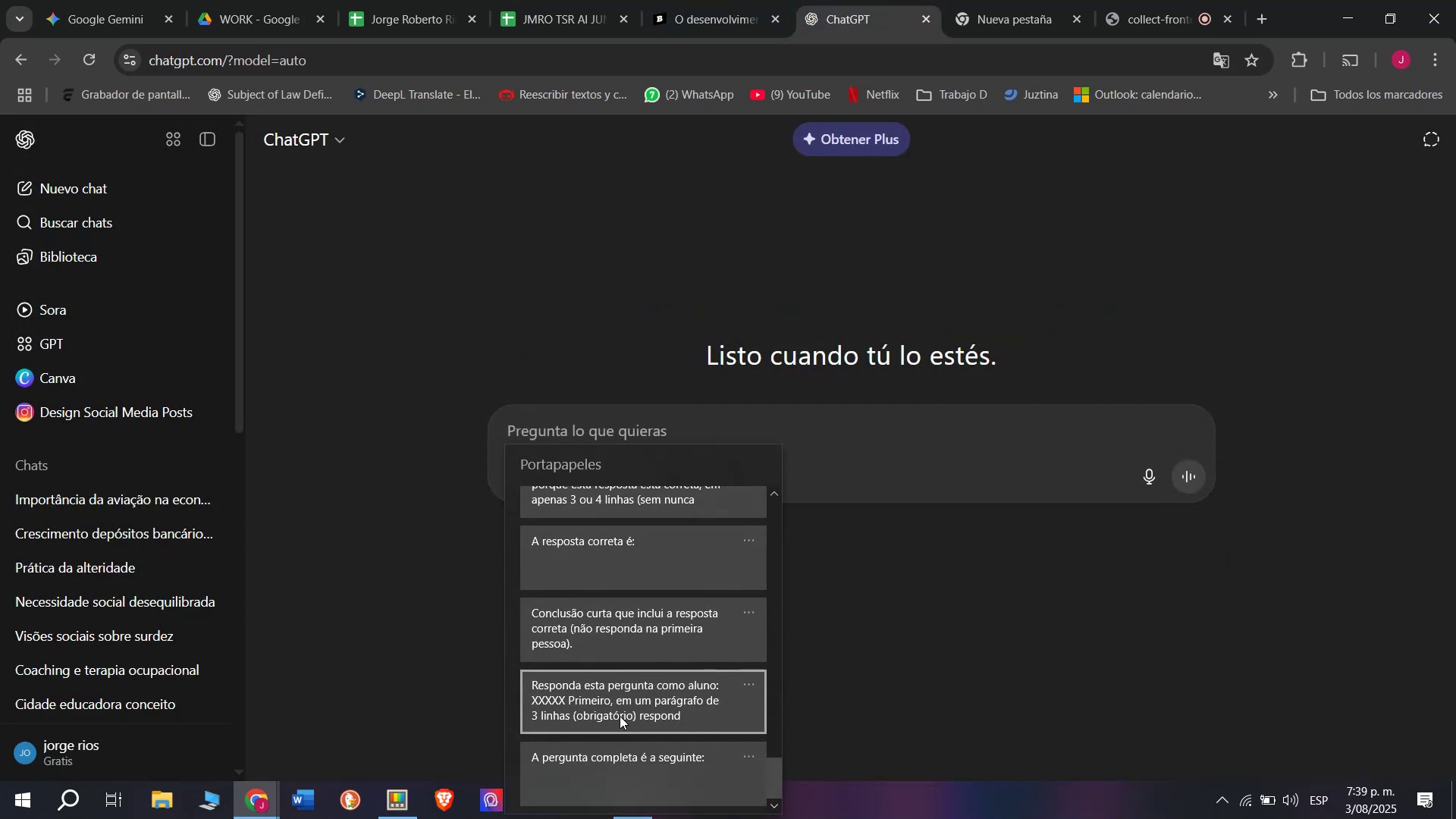 
key(Control+ControlLeft)
 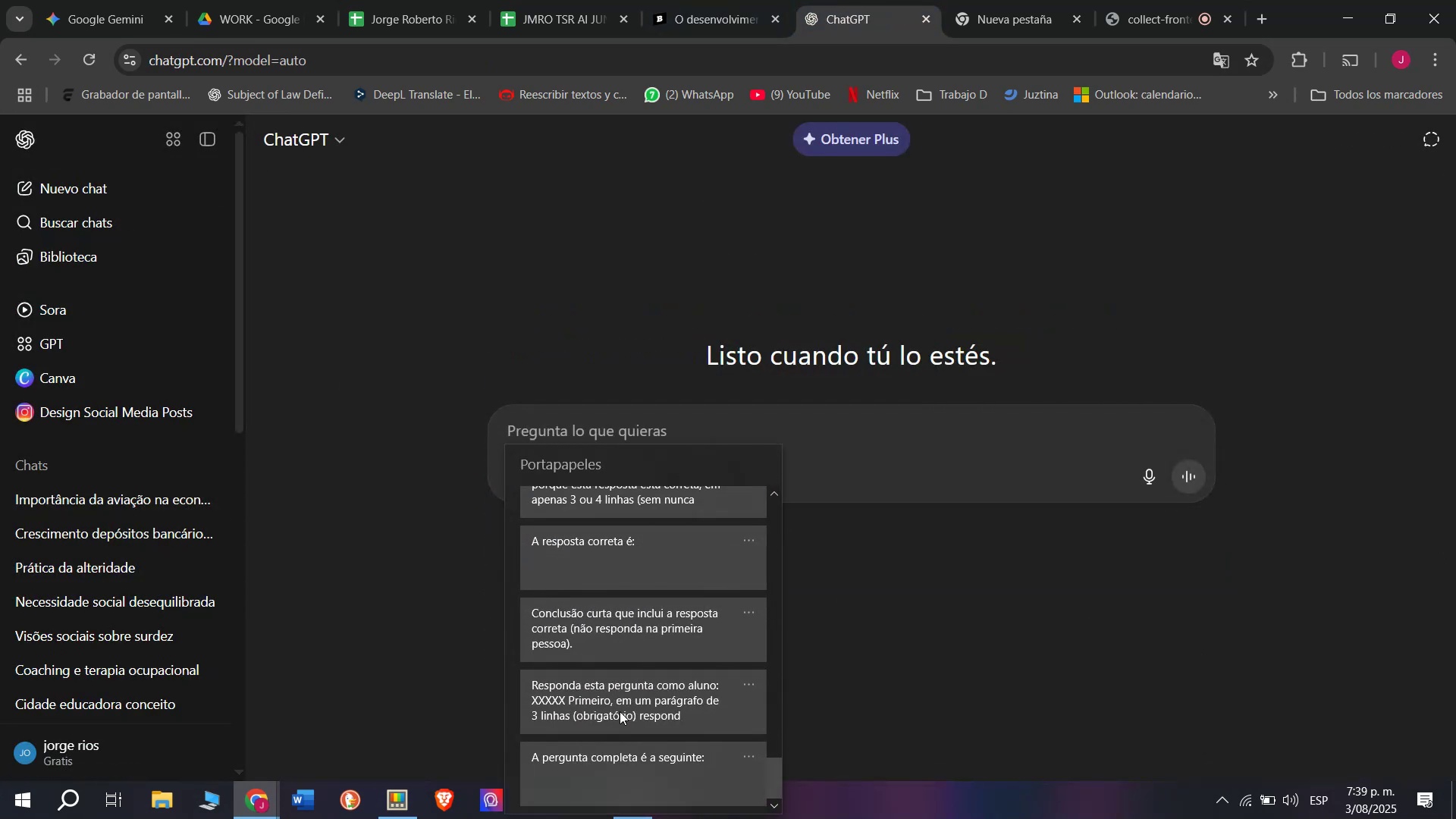 
key(Control+V)
 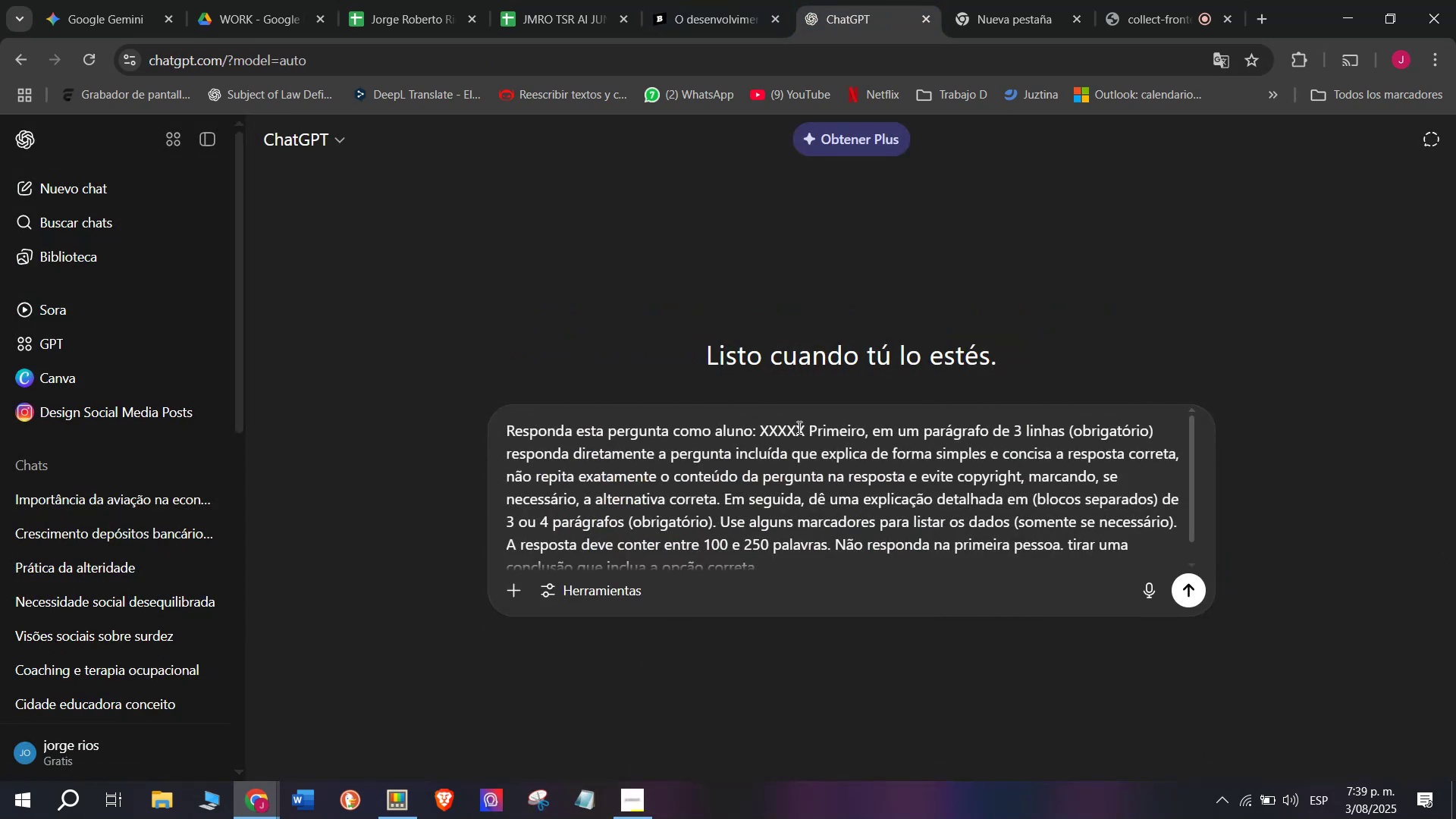 
left_click_drag(start_coordinate=[804, 427], to_coordinate=[764, 432])
 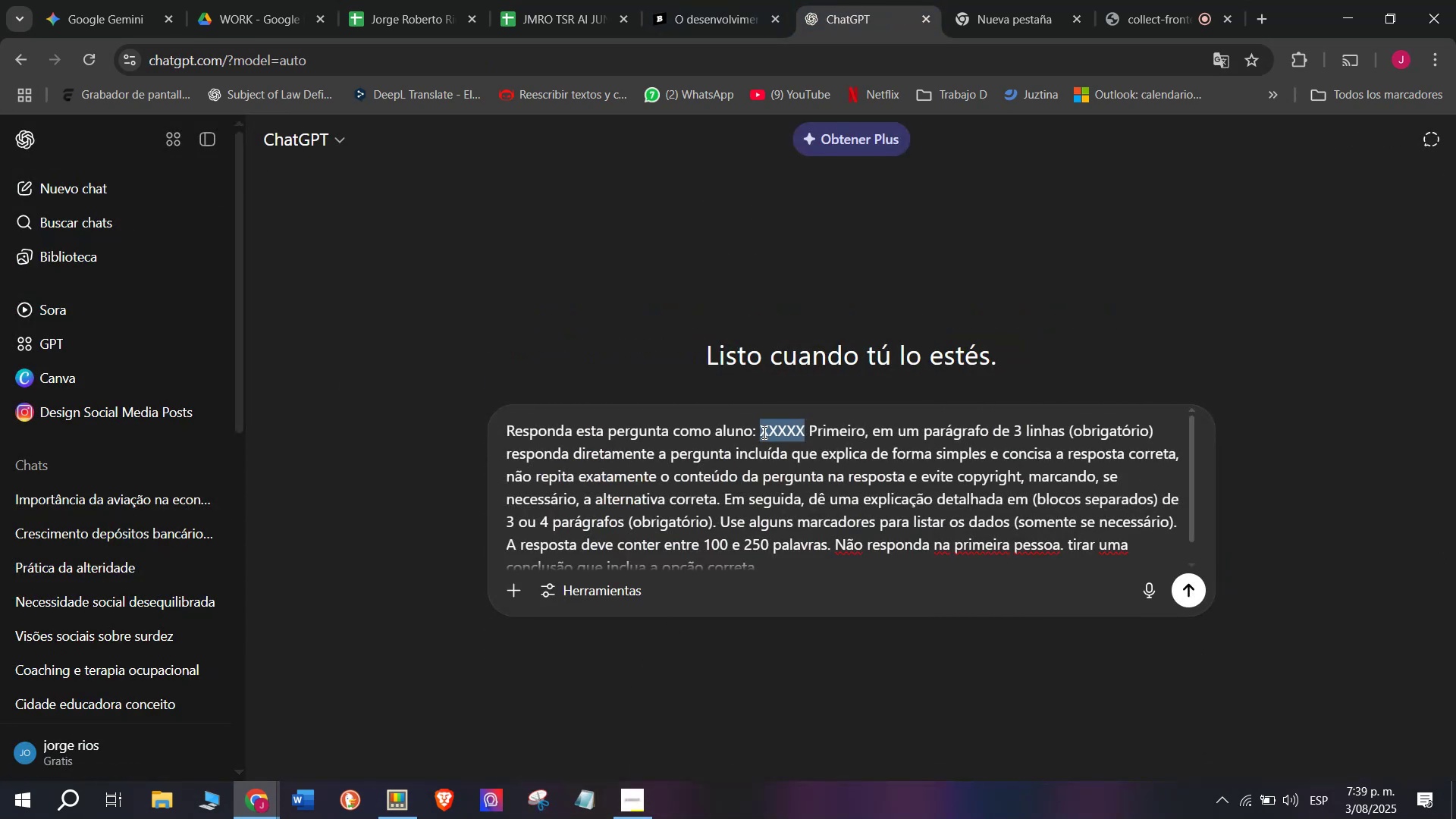 
key(Meta+V)
 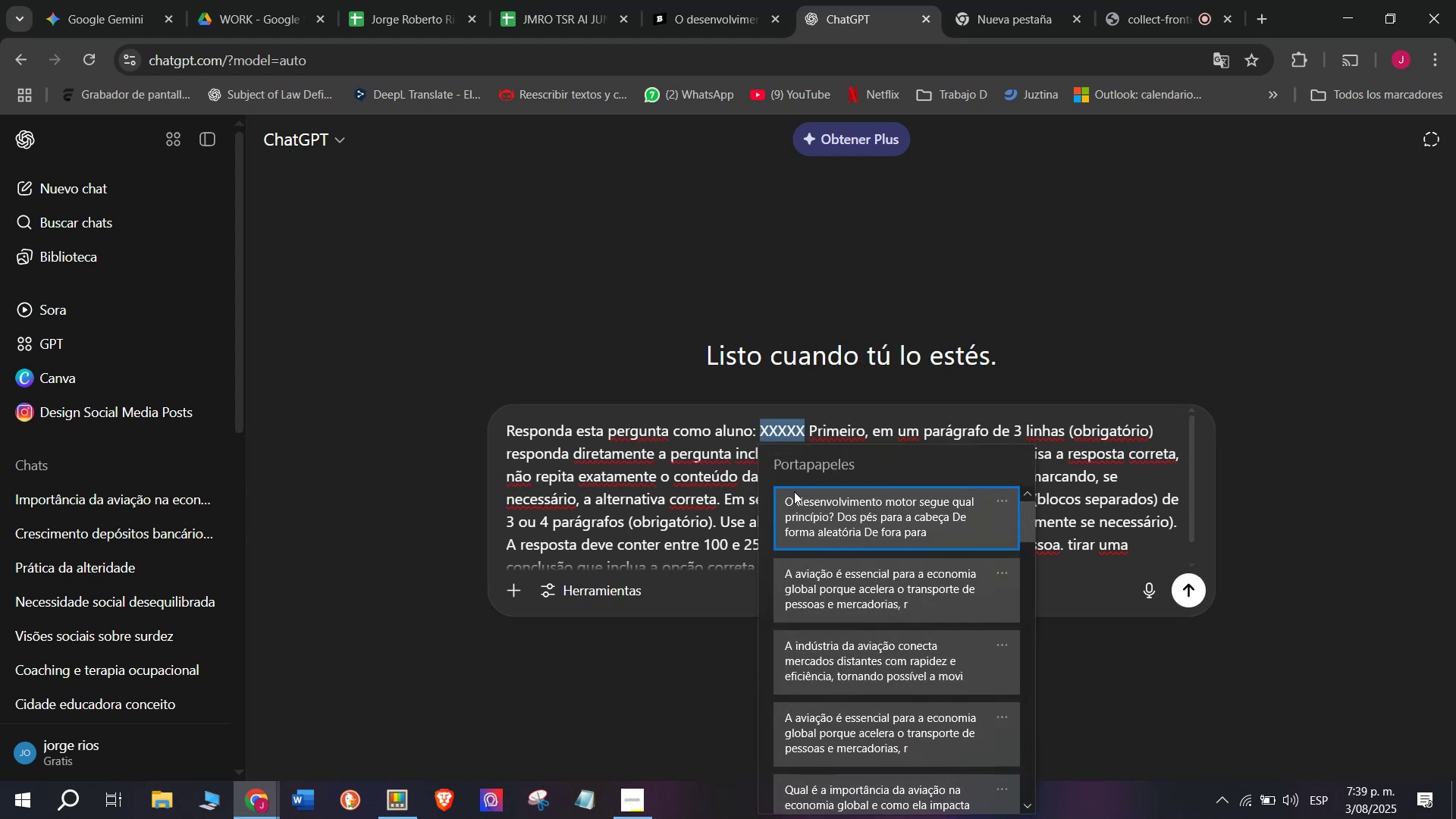 
left_click([820, 515])
 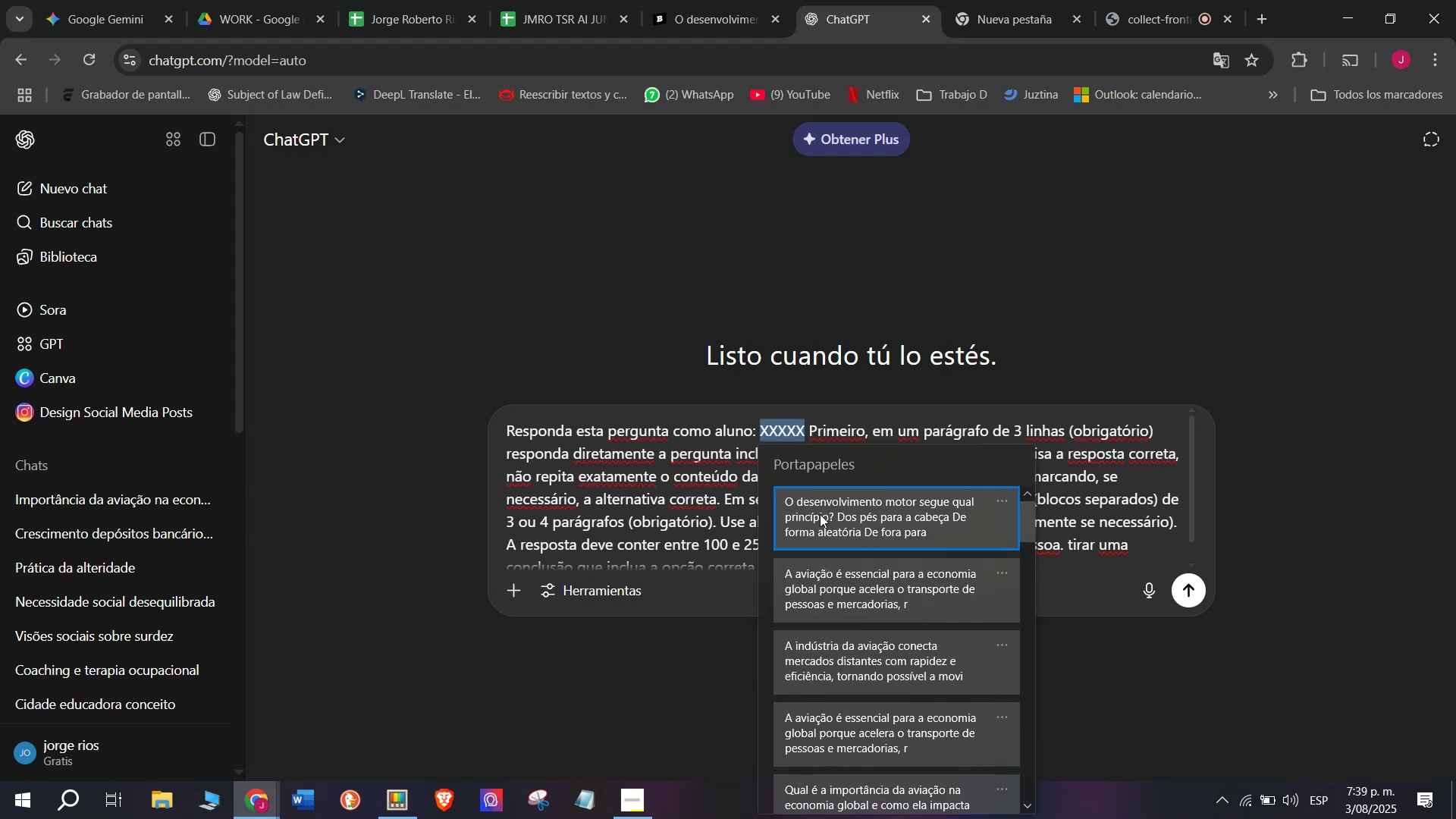 
key(Control+ControlLeft)
 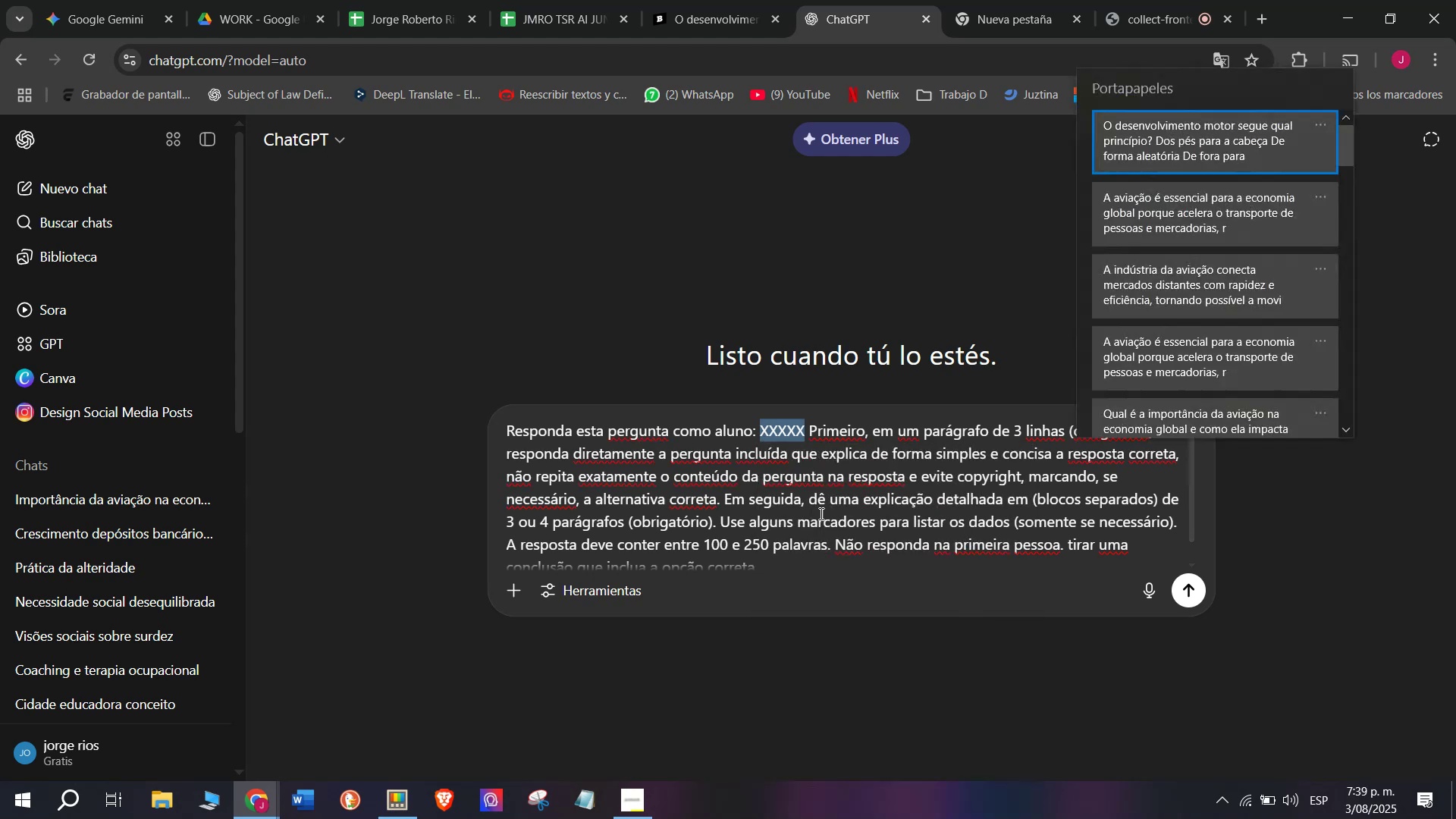 
key(Control+V)
 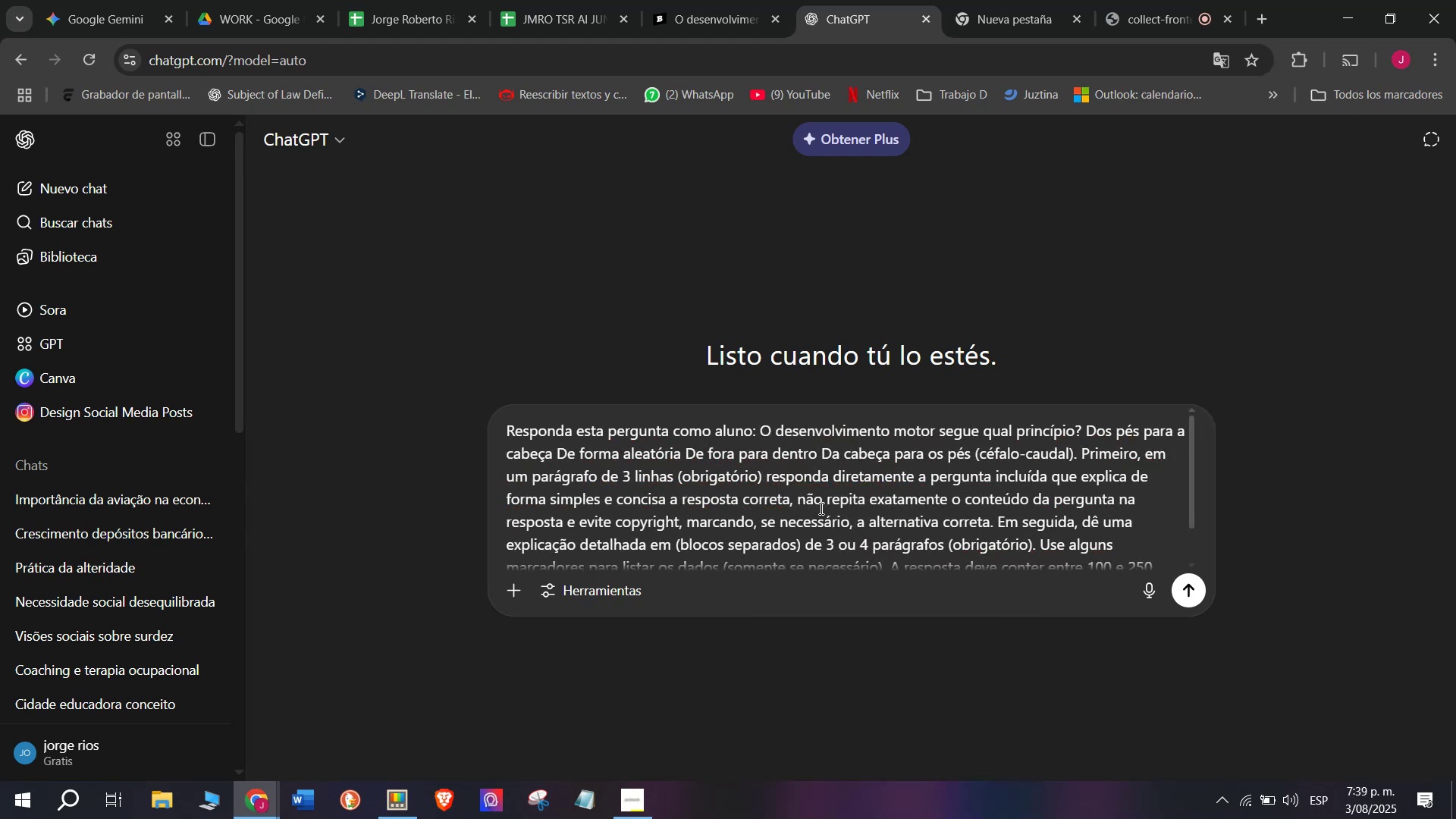 
key(Enter)
 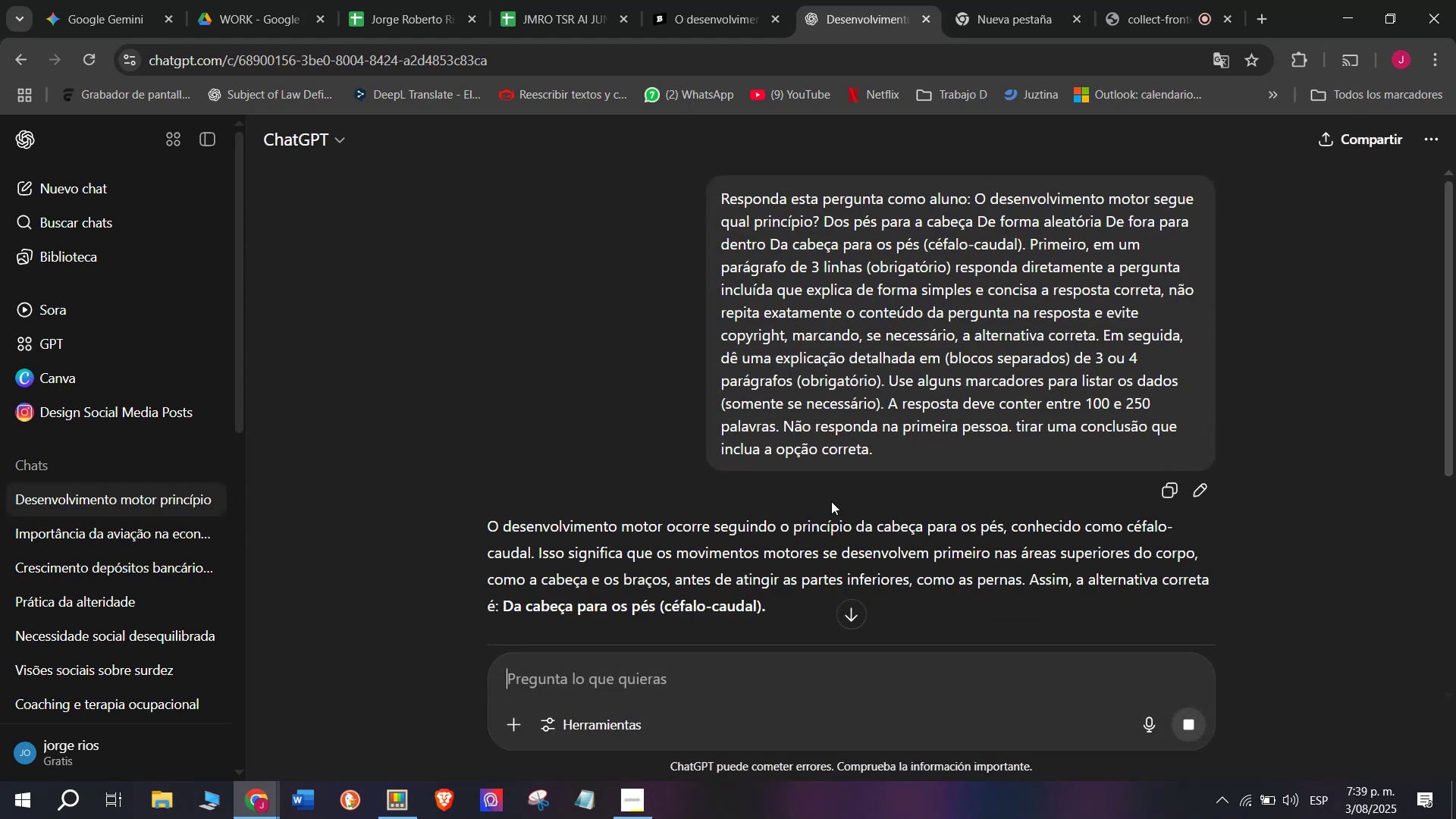 
wait(7.32)
 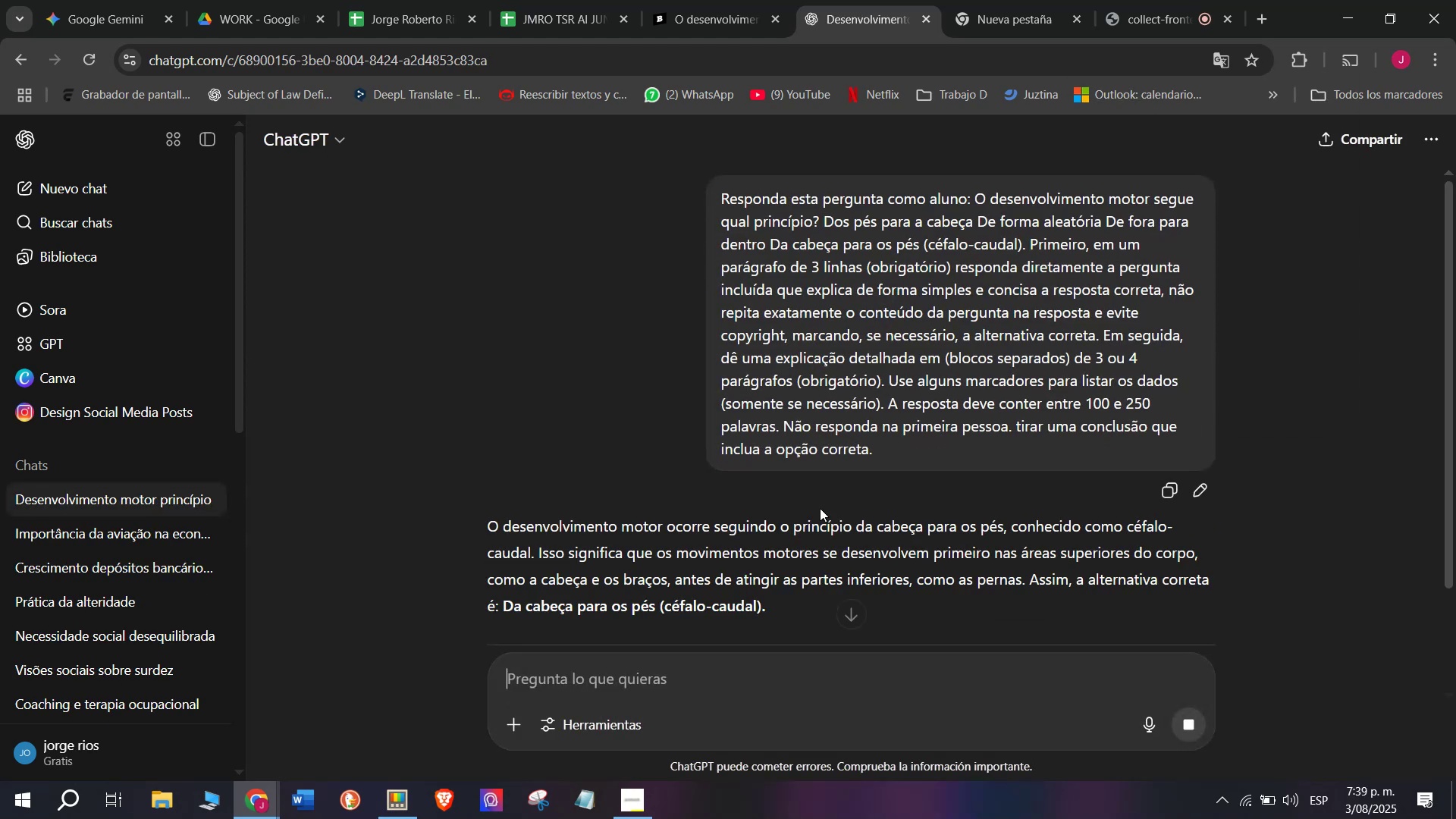 
left_click_drag(start_coordinate=[1026, 584], to_coordinate=[471, 529])
 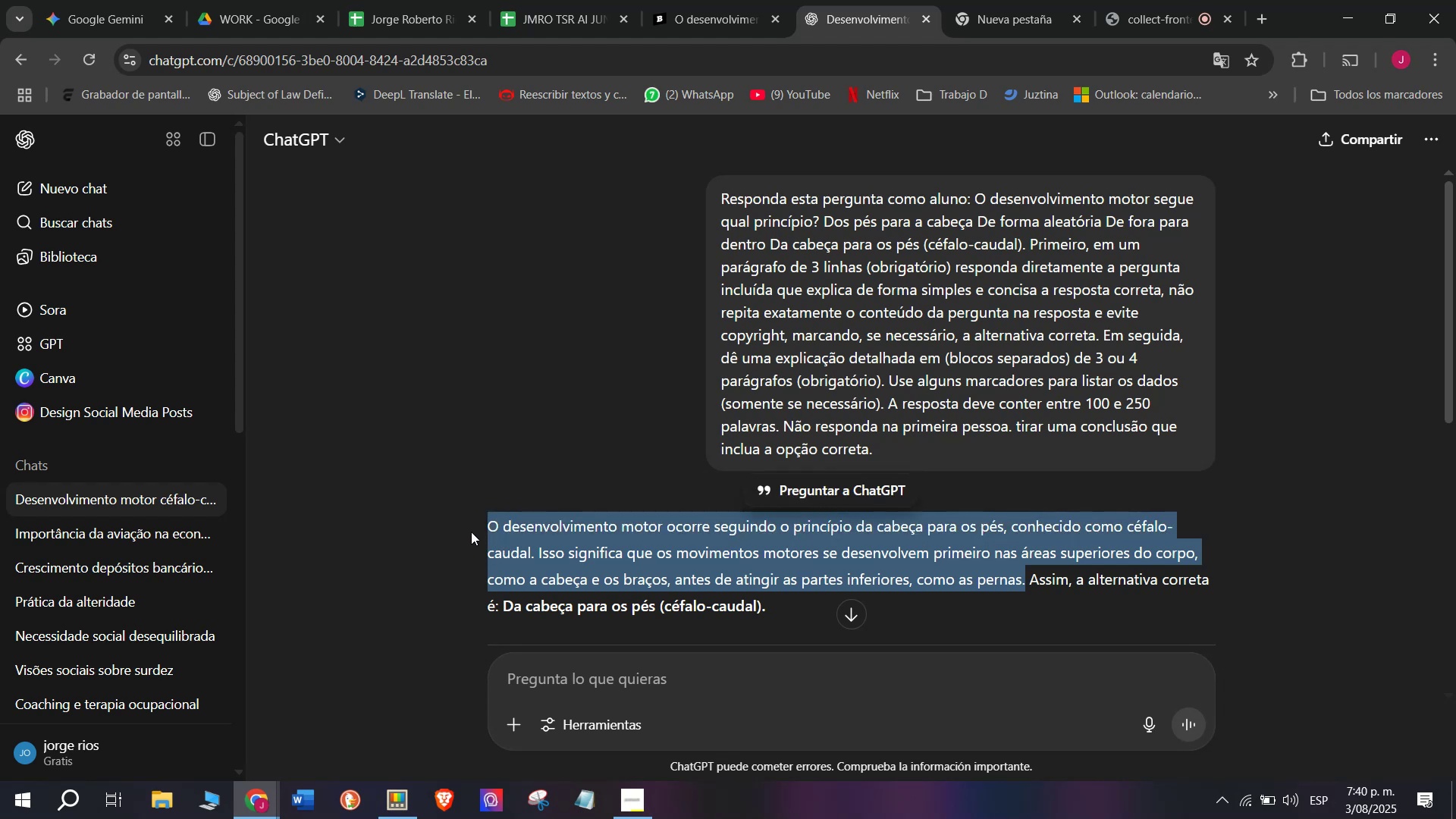 
key(Control+C)
 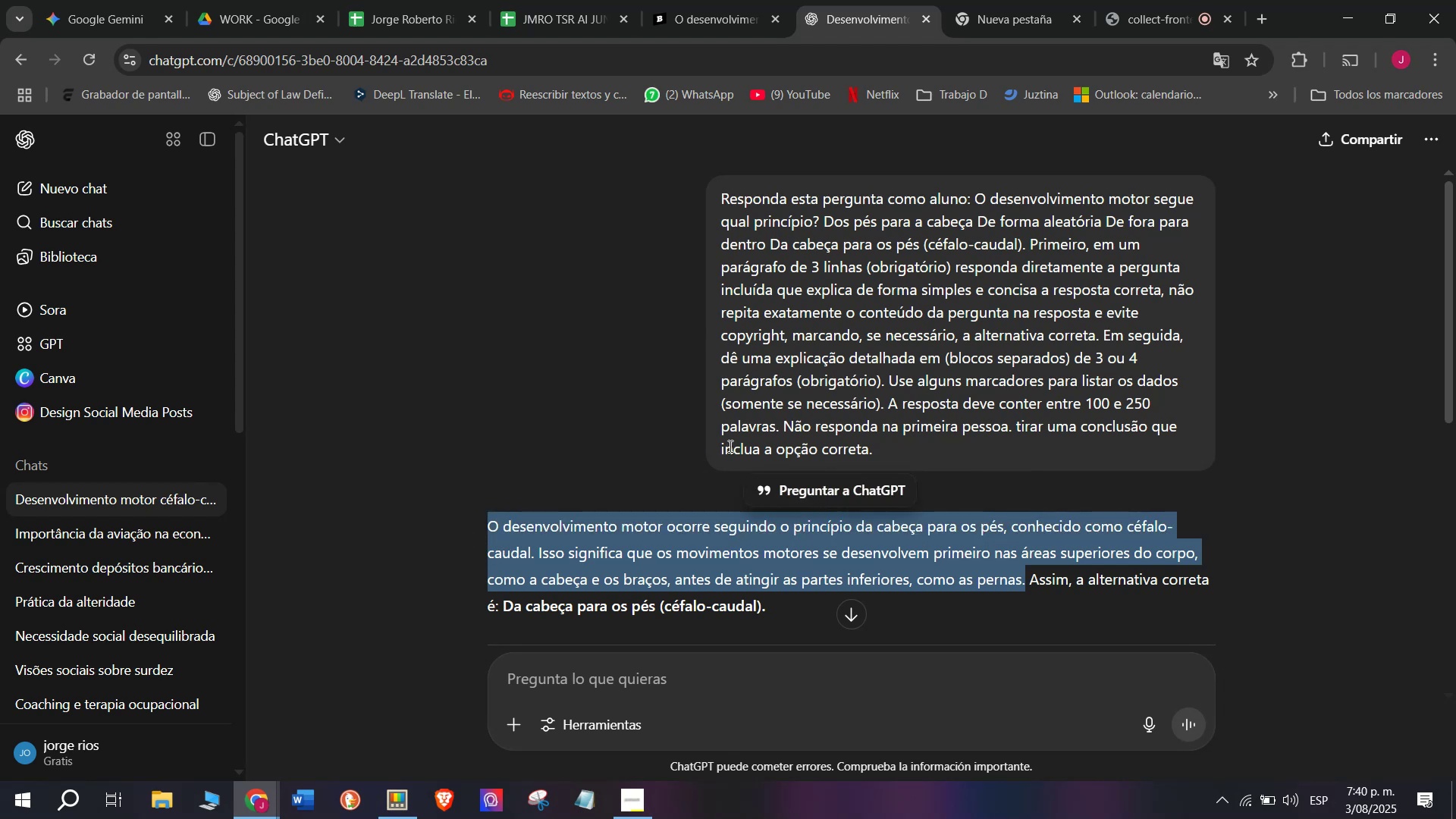 
scroll: coordinate [729, 444], scroll_direction: down, amount: 1.0
 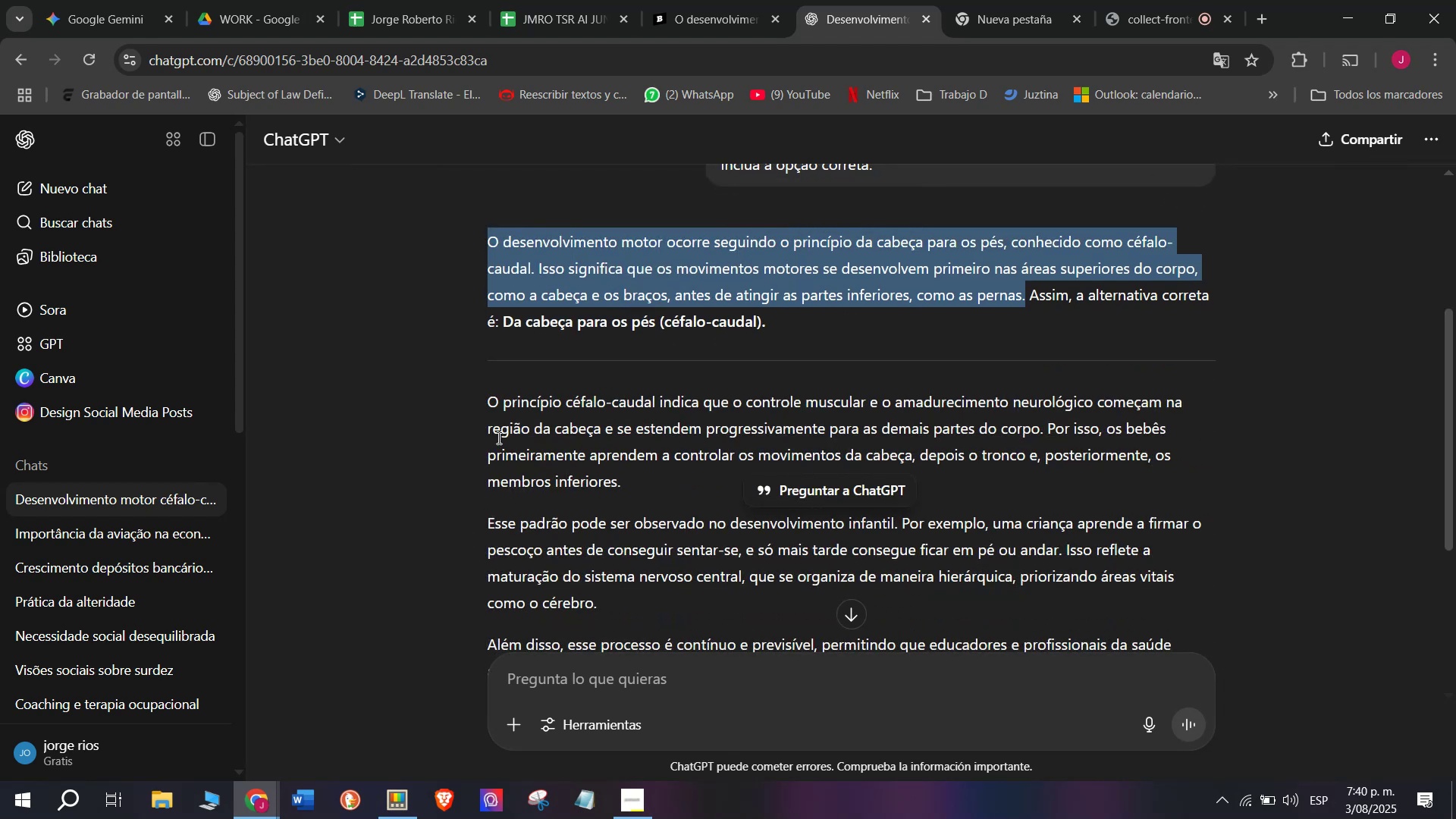 
left_click_drag(start_coordinate=[477, 408], to_coordinate=[672, 597])
 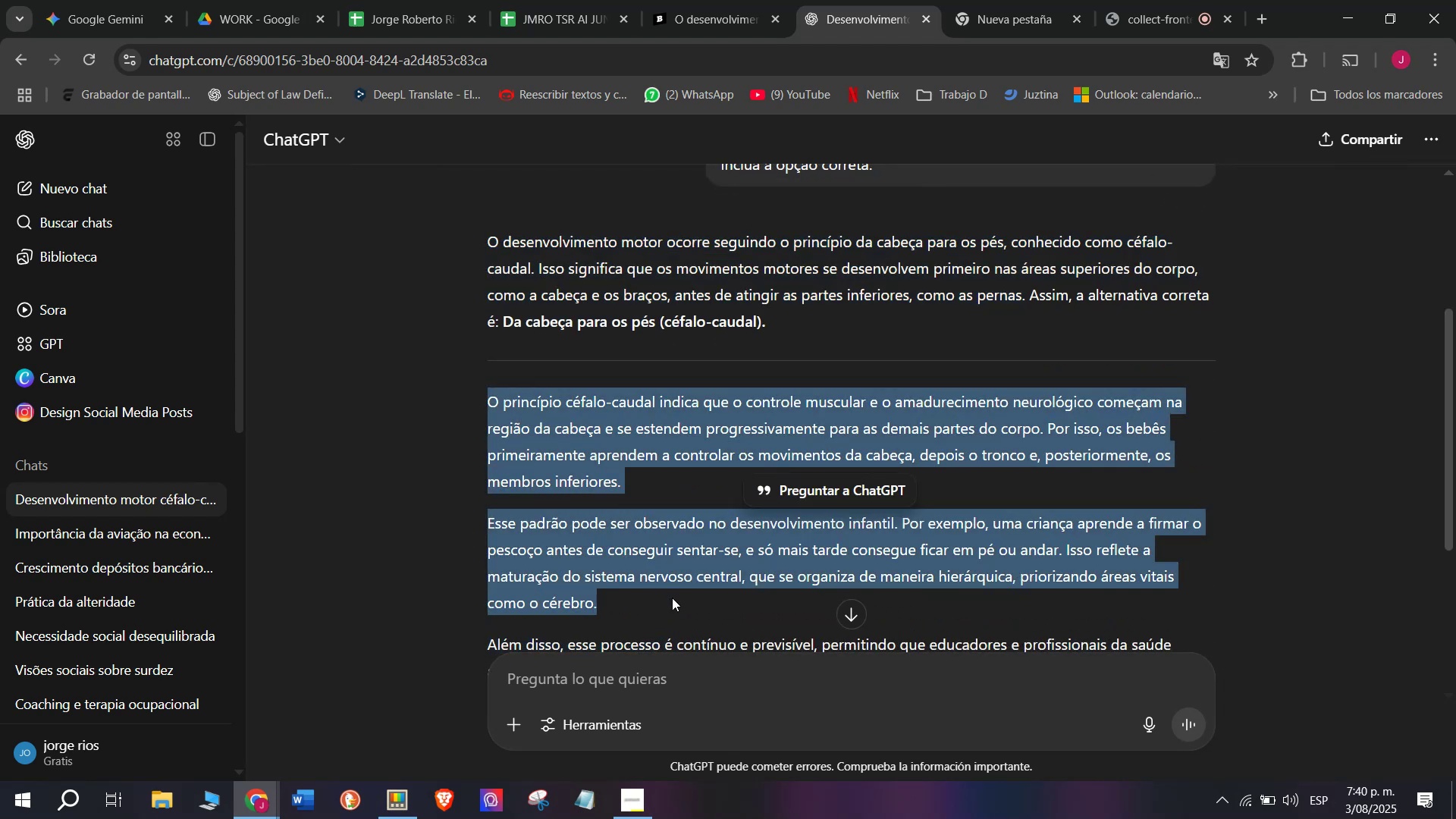 
key(Control+C)
 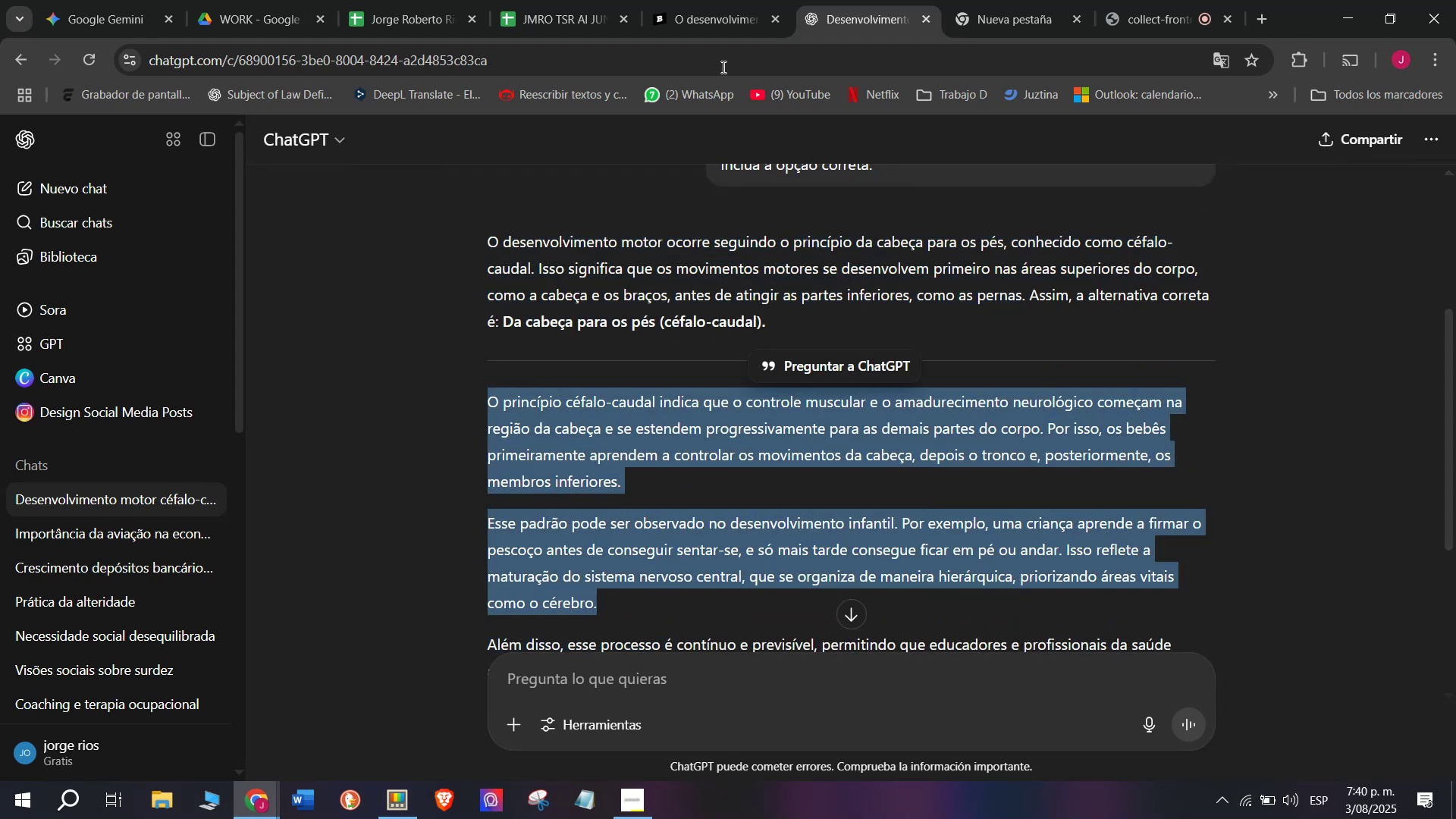 
left_click([731, 0])
 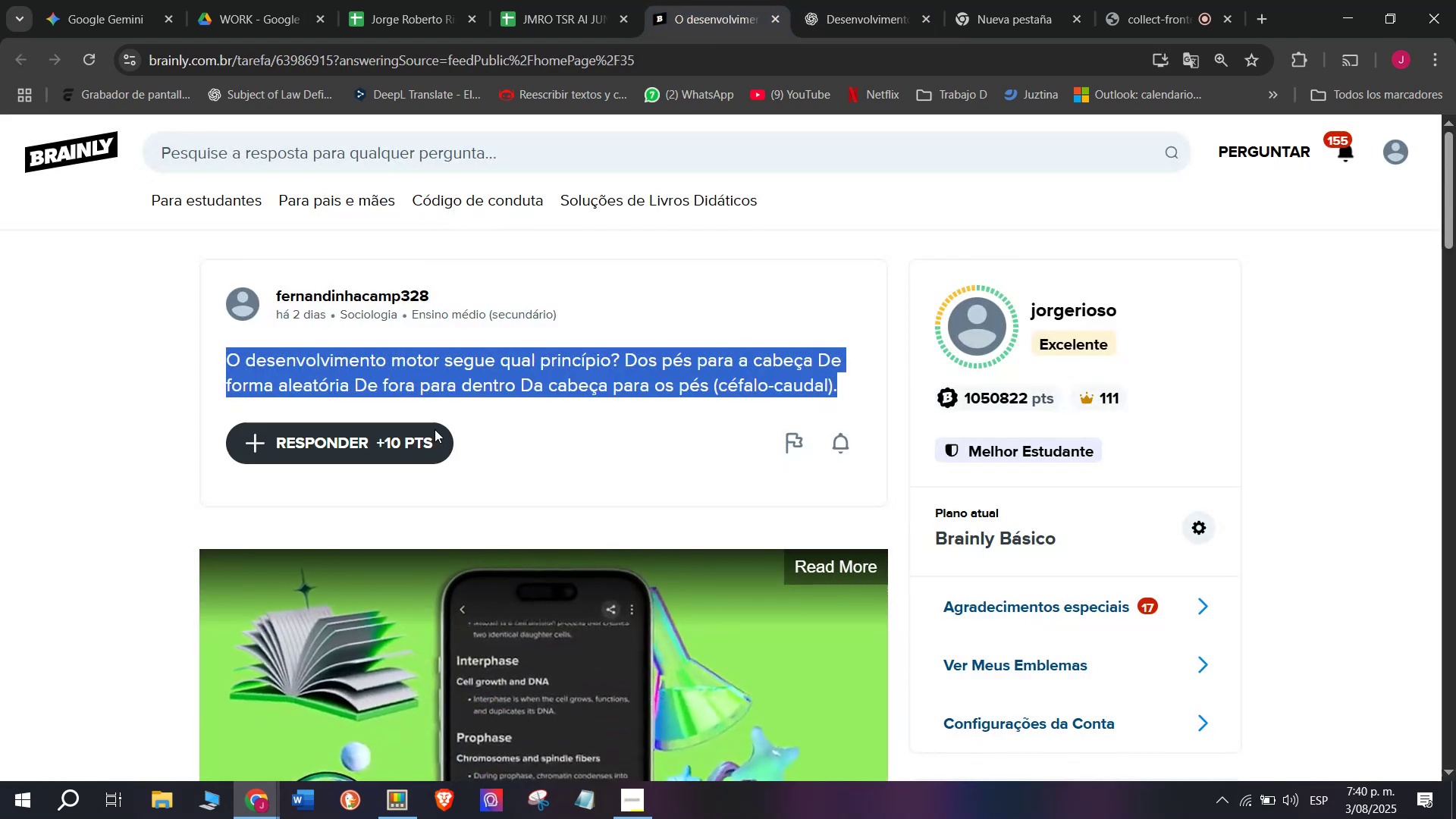 
left_click([407, 452])
 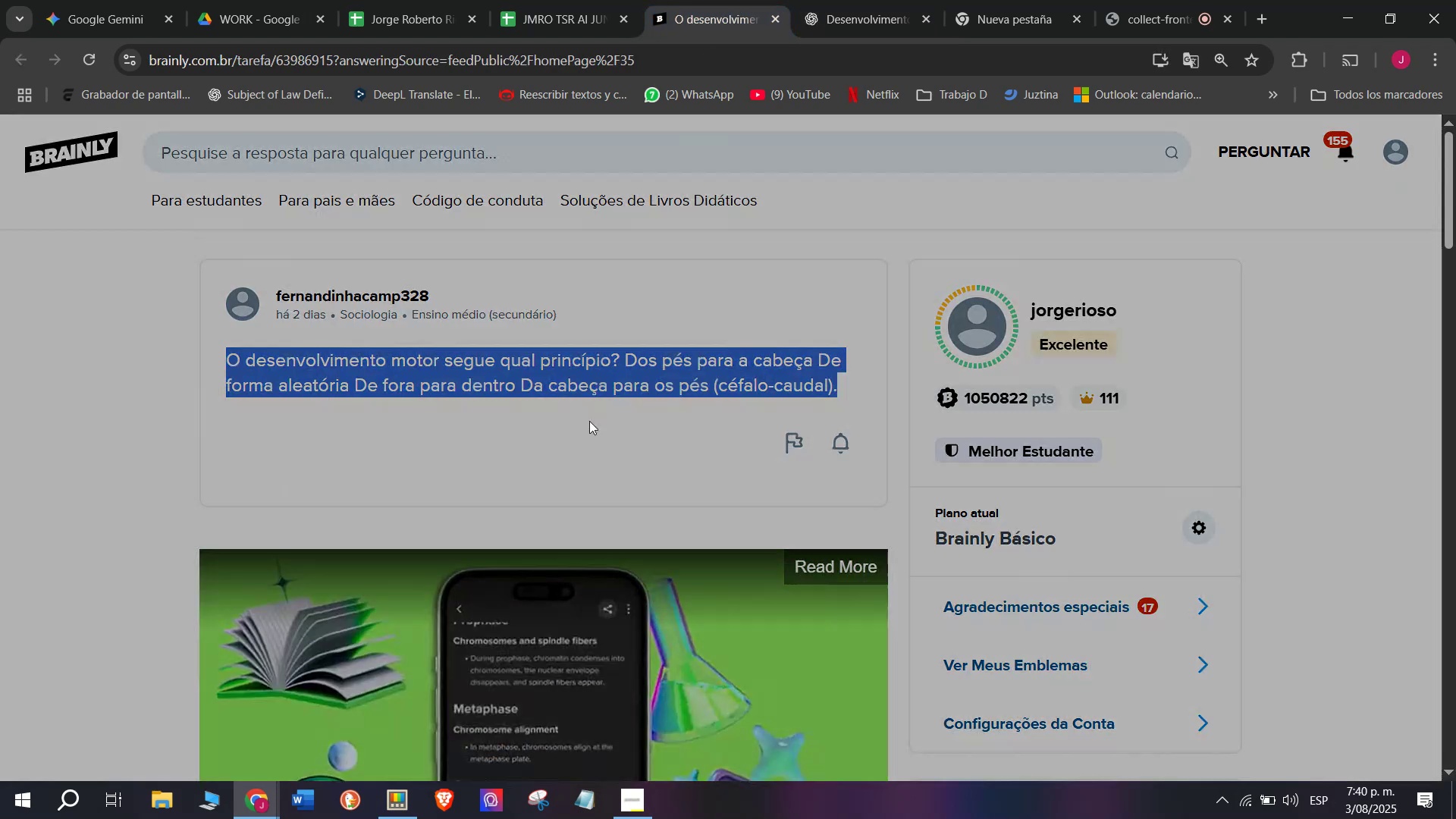 
left_click_drag(start_coordinate=[717, 413], to_coordinate=[491, 220])
 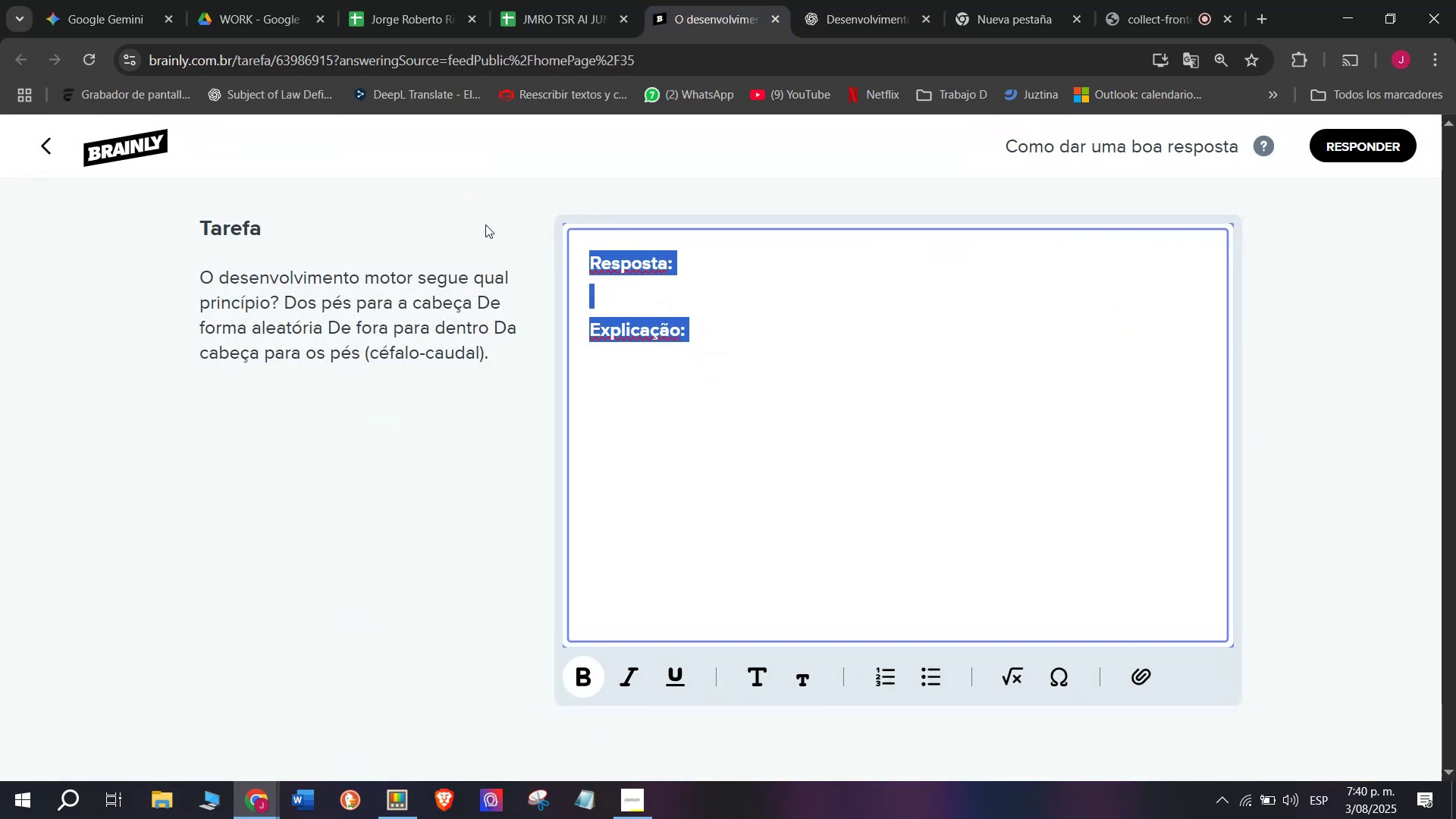 
key(Meta+V)
 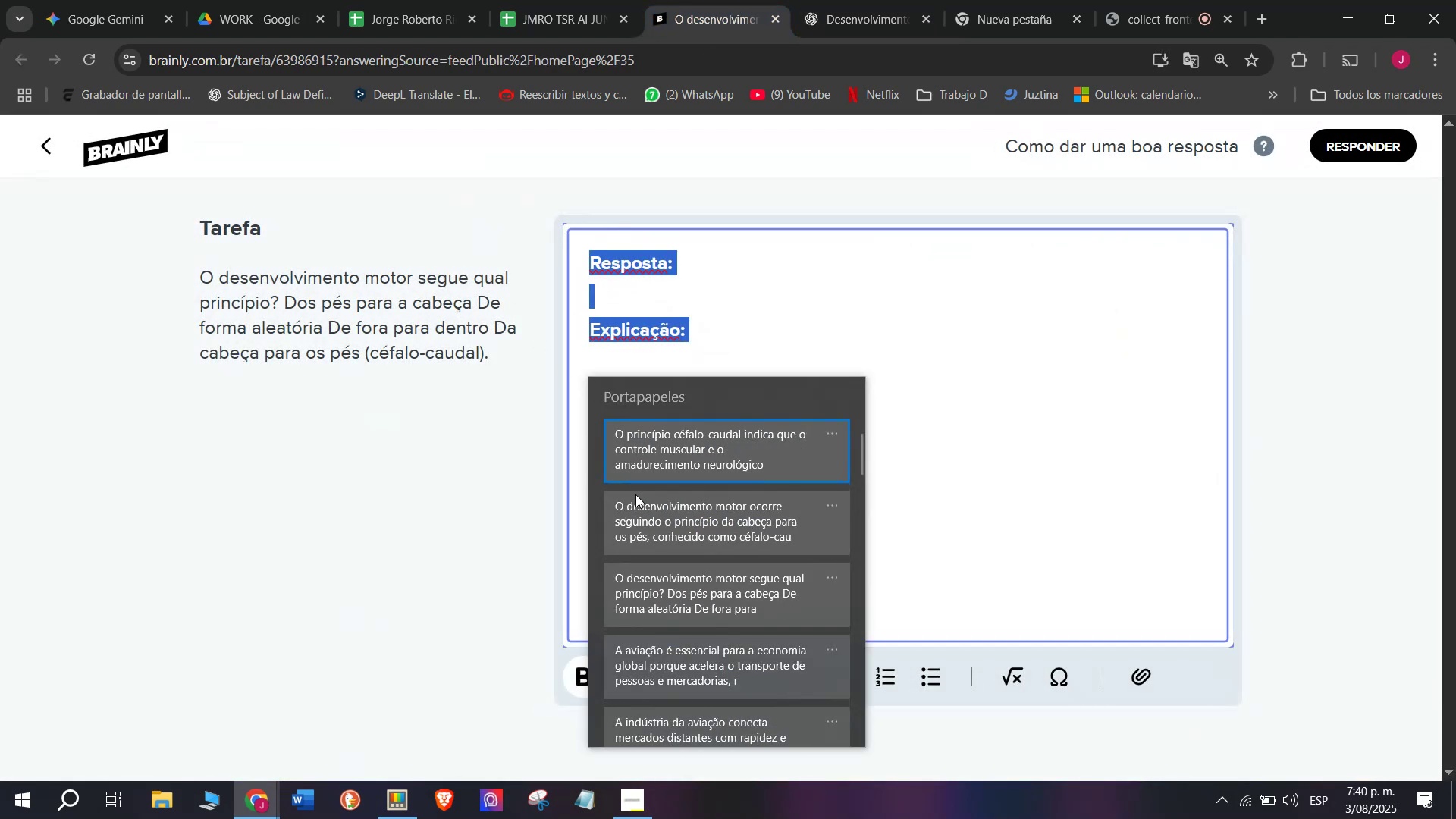 
key(Control+ControlLeft)
 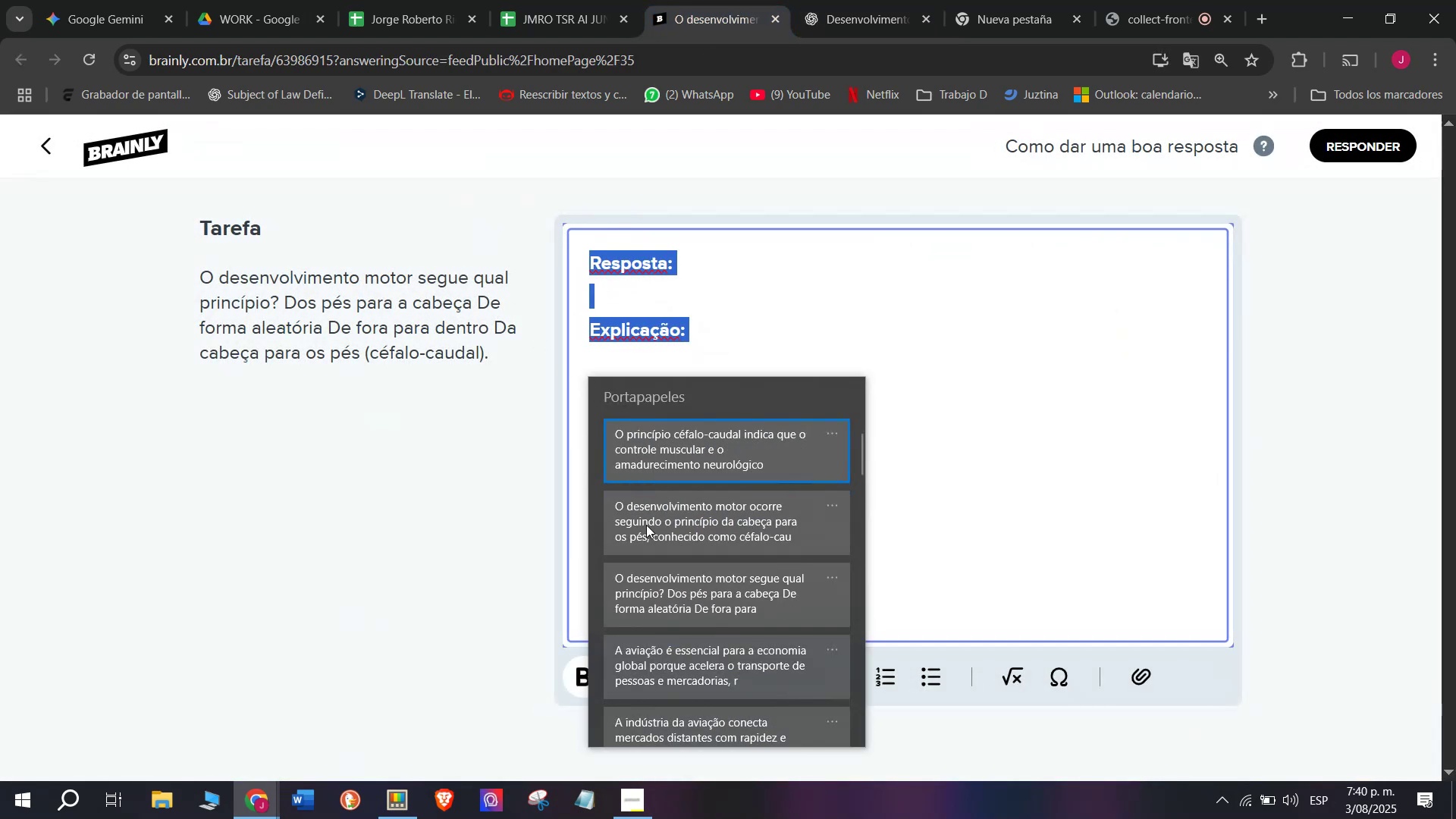 
key(Control+V)
 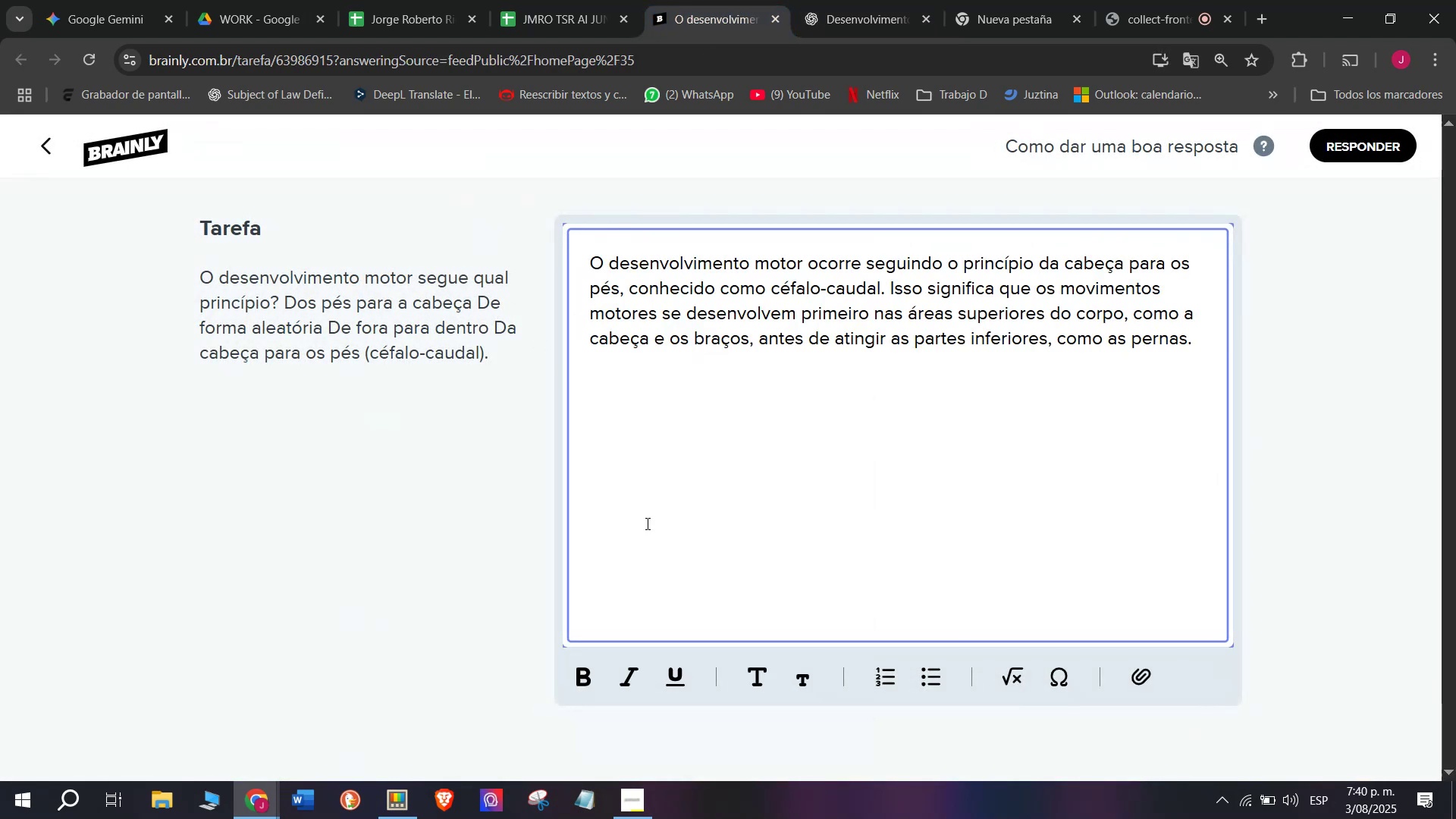 
key(Enter)
 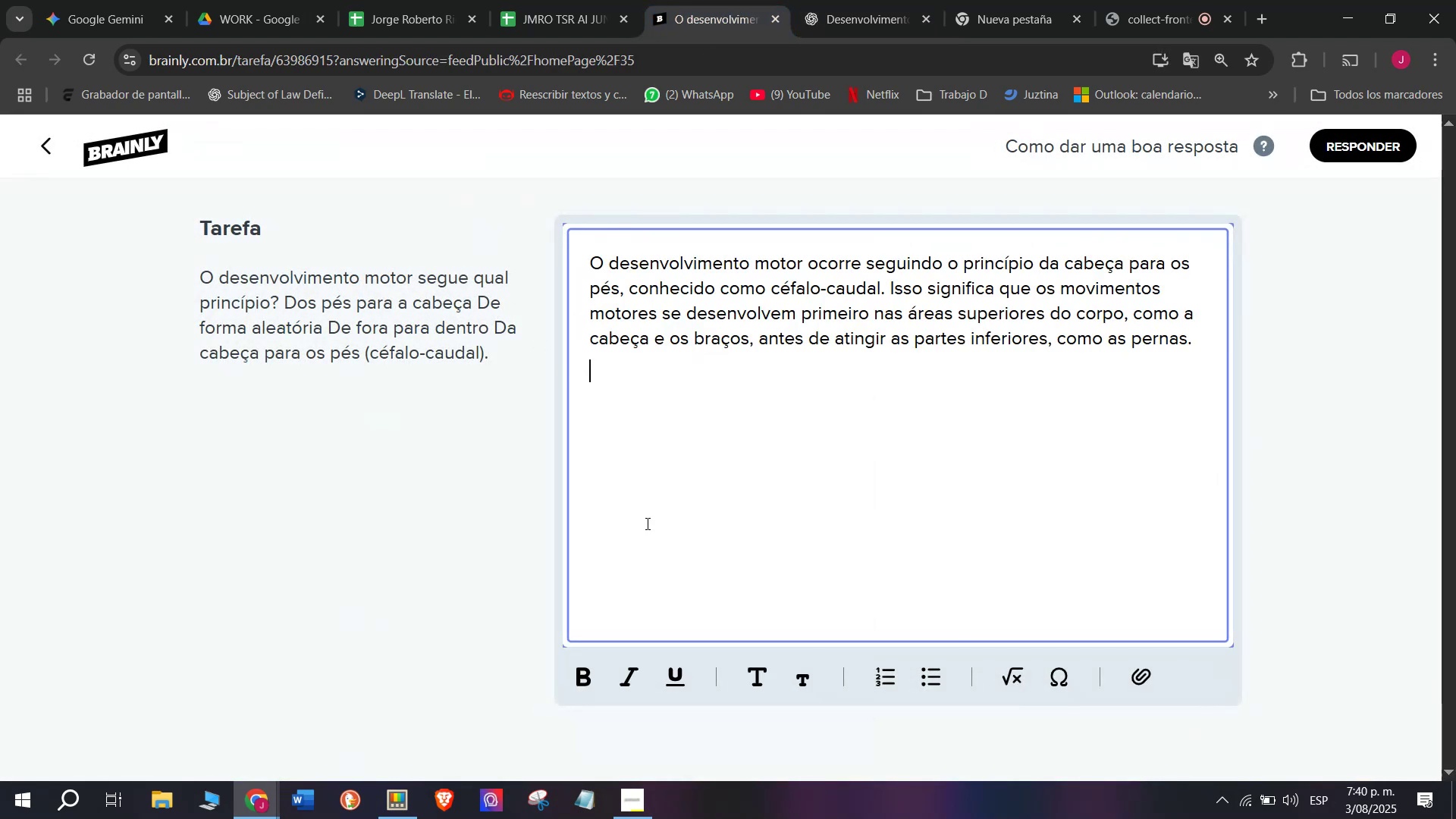 
key(Enter)
 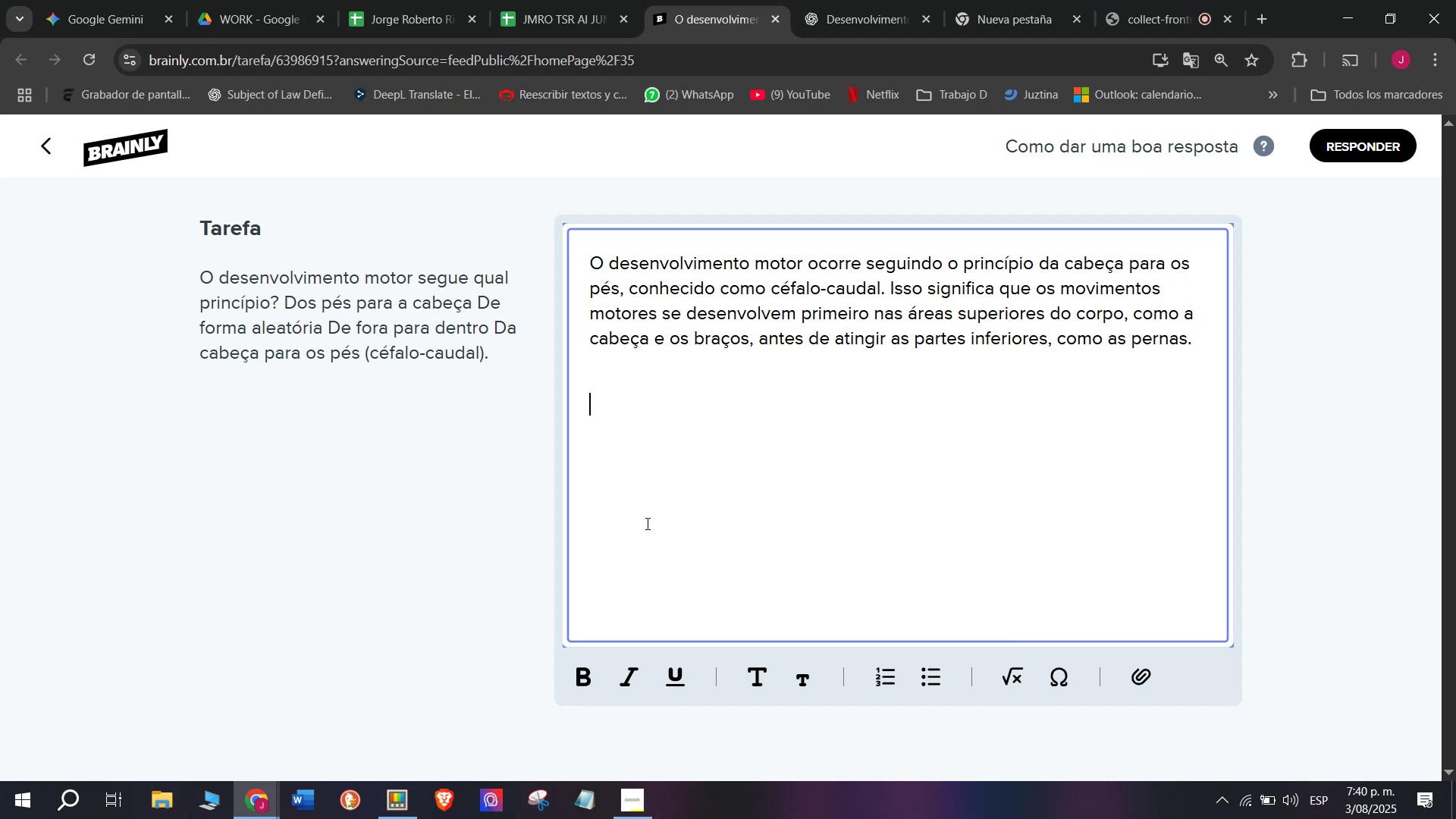 
key(Meta+MetaLeft)
 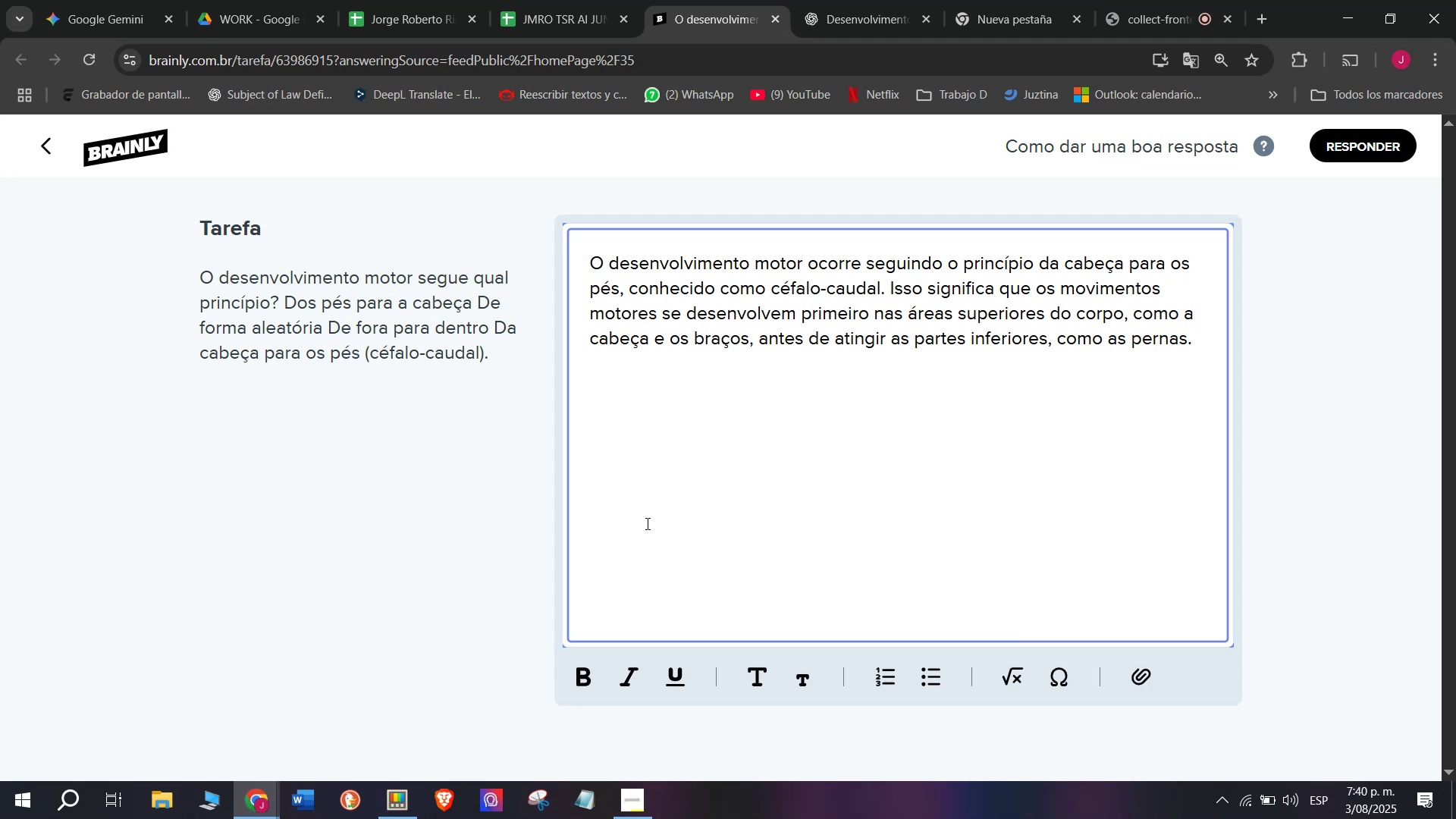 
key(Meta+V)
 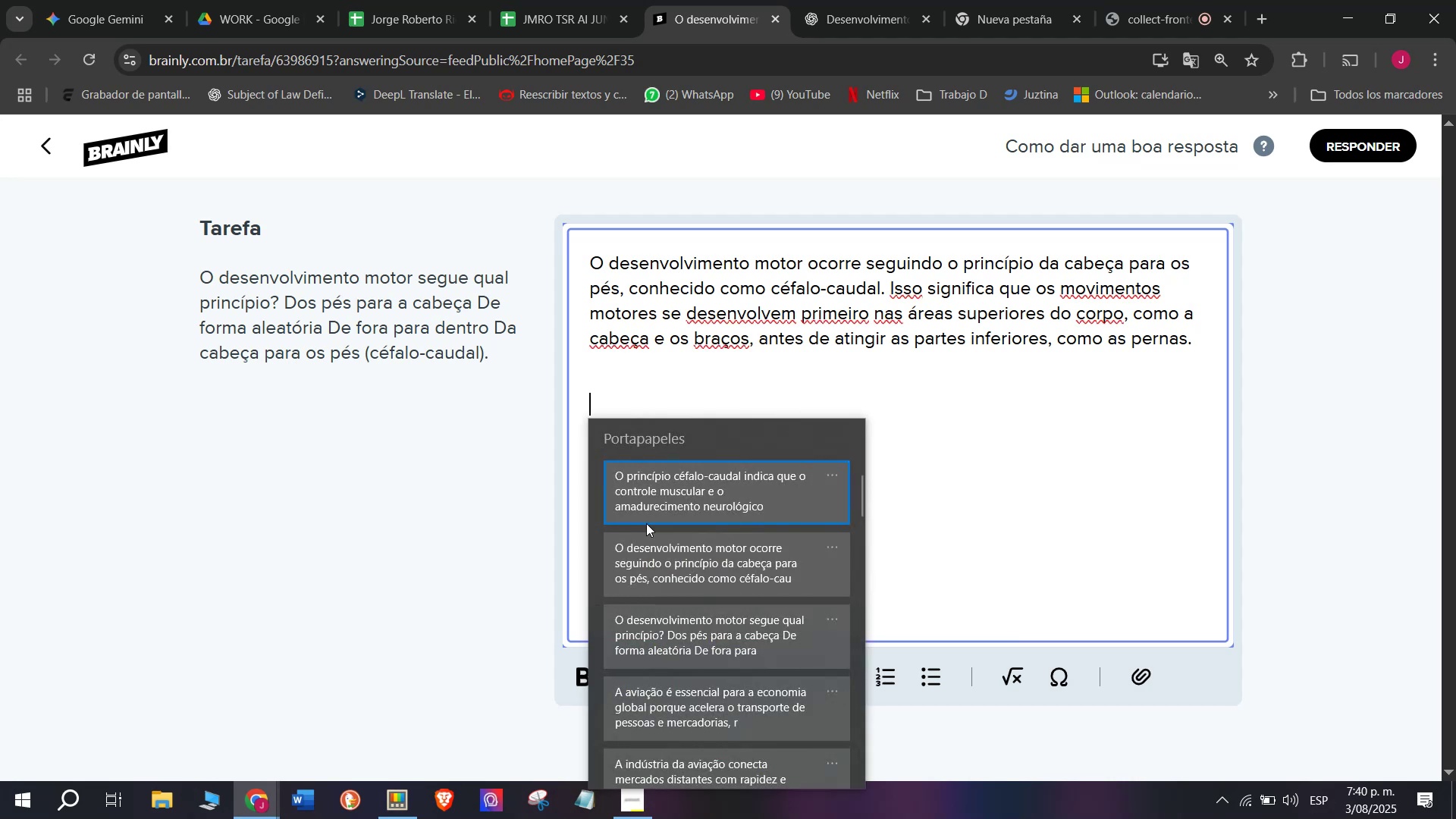 
left_click_drag(start_coordinate=[646, 522], to_coordinate=[659, 506])
 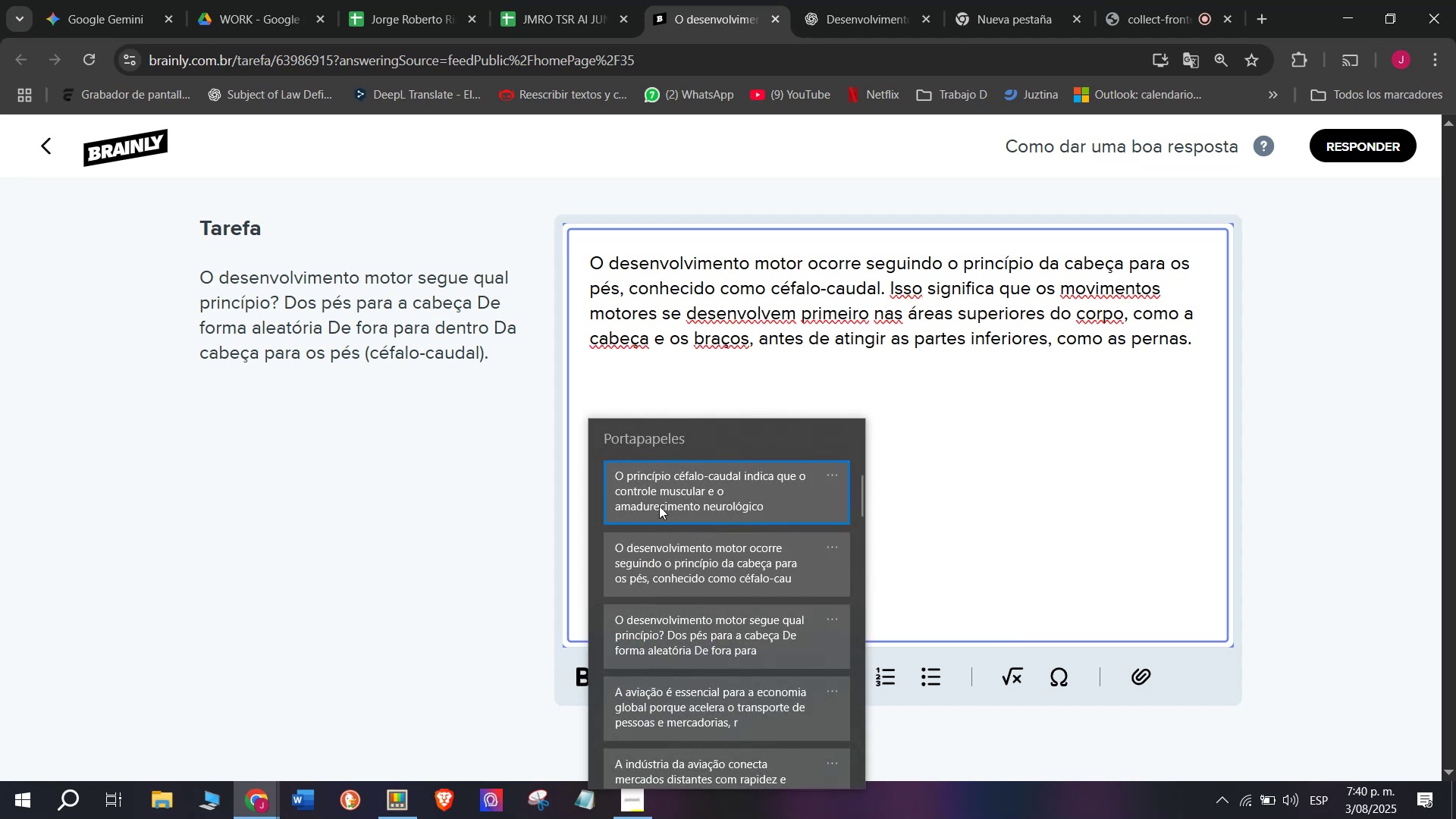 
key(Control+ControlLeft)
 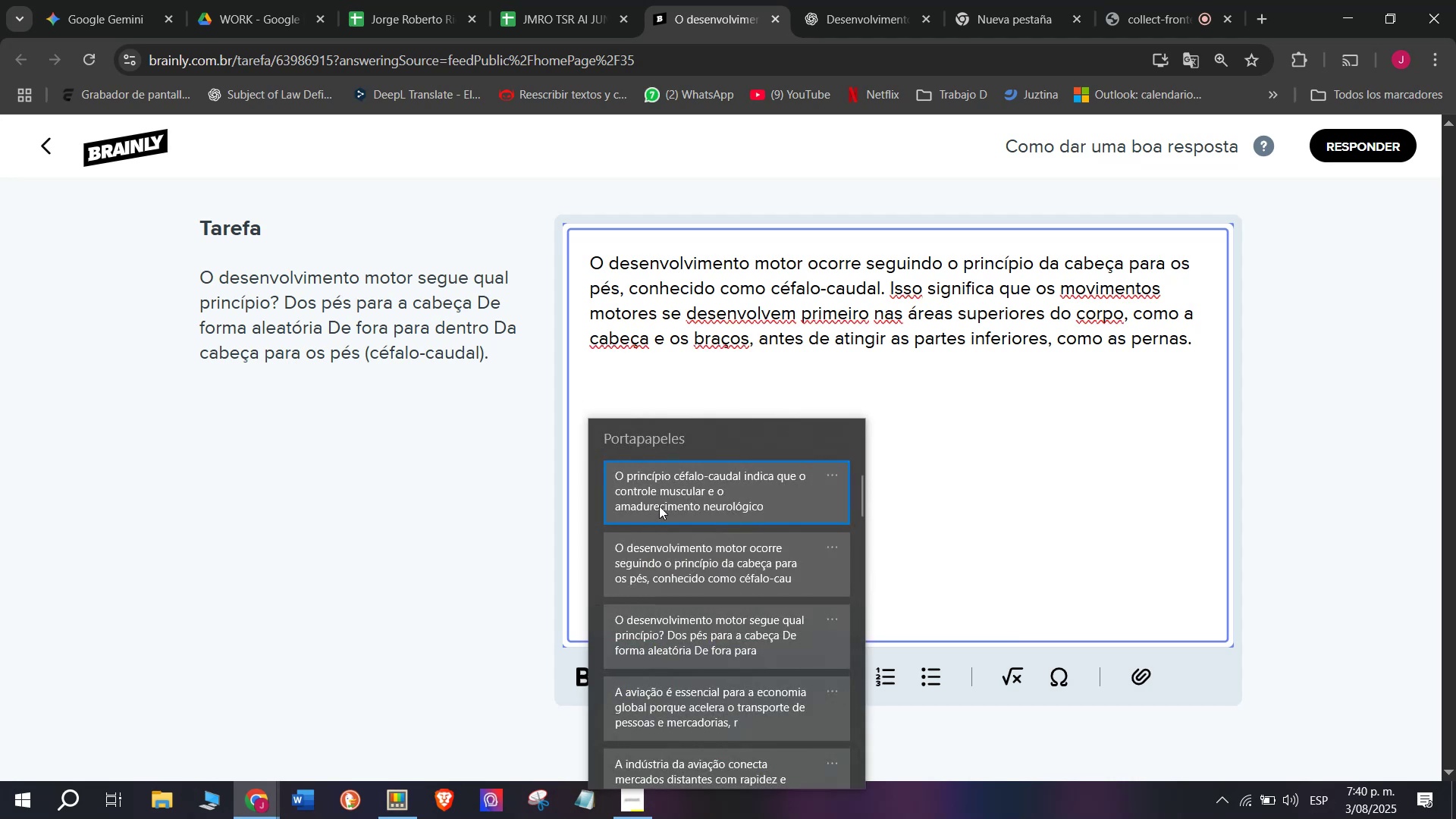 
key(Control+V)
 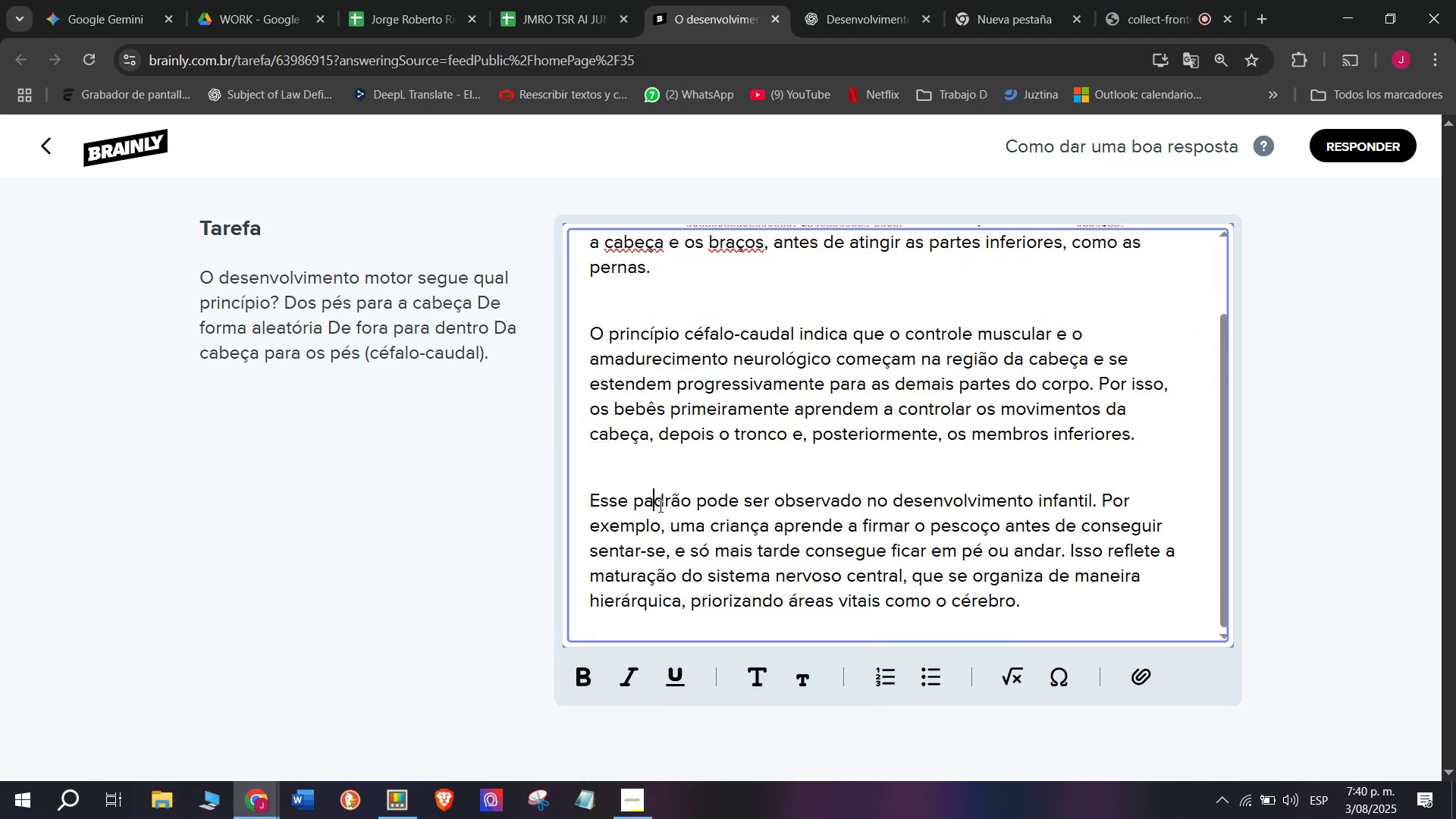 
left_click([659, 506])
 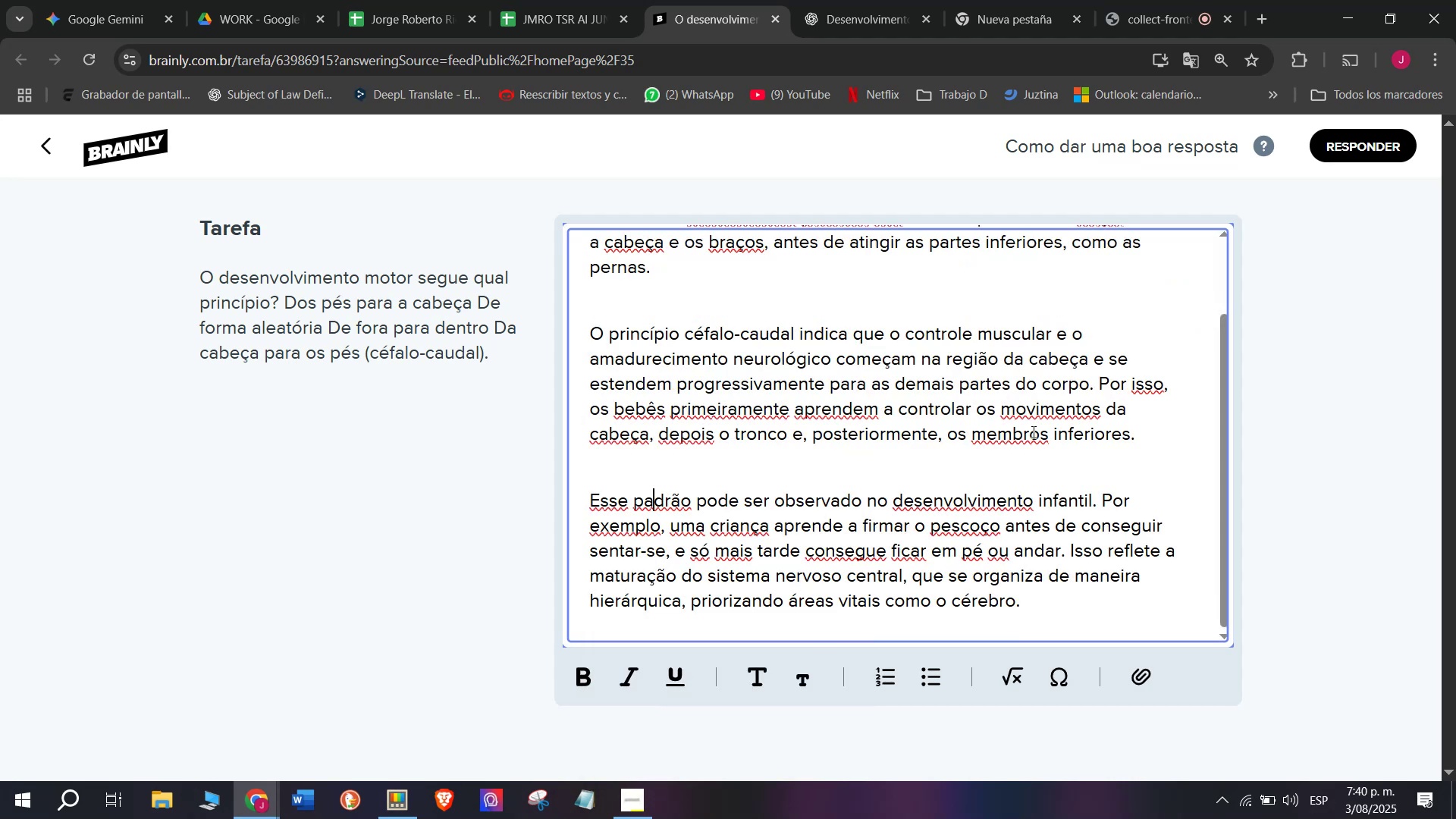 
left_click_drag(start_coordinate=[1032, 613], to_coordinate=[485, 123])
 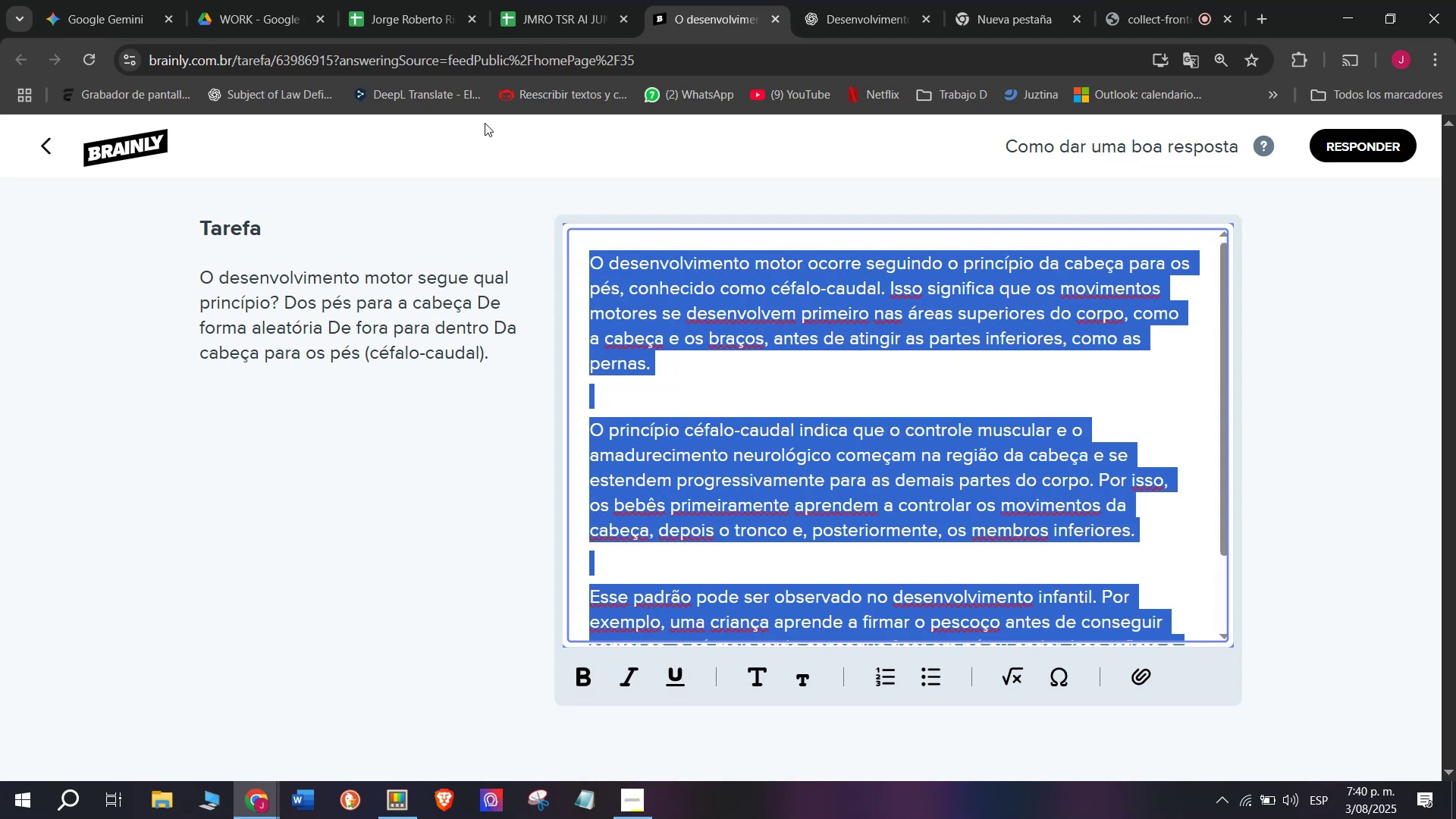 
key(Control+C)
 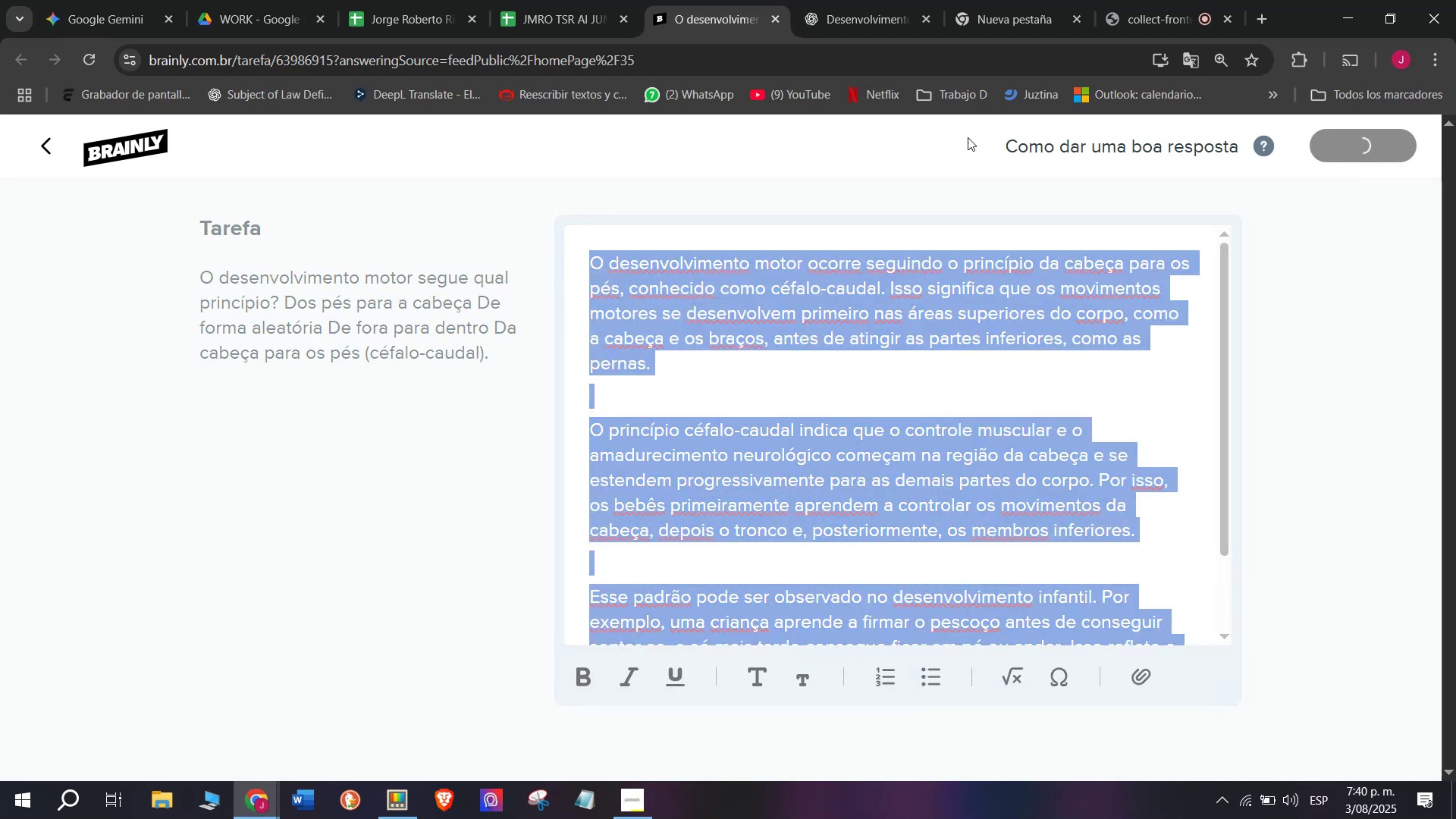 
left_click([551, 0])
 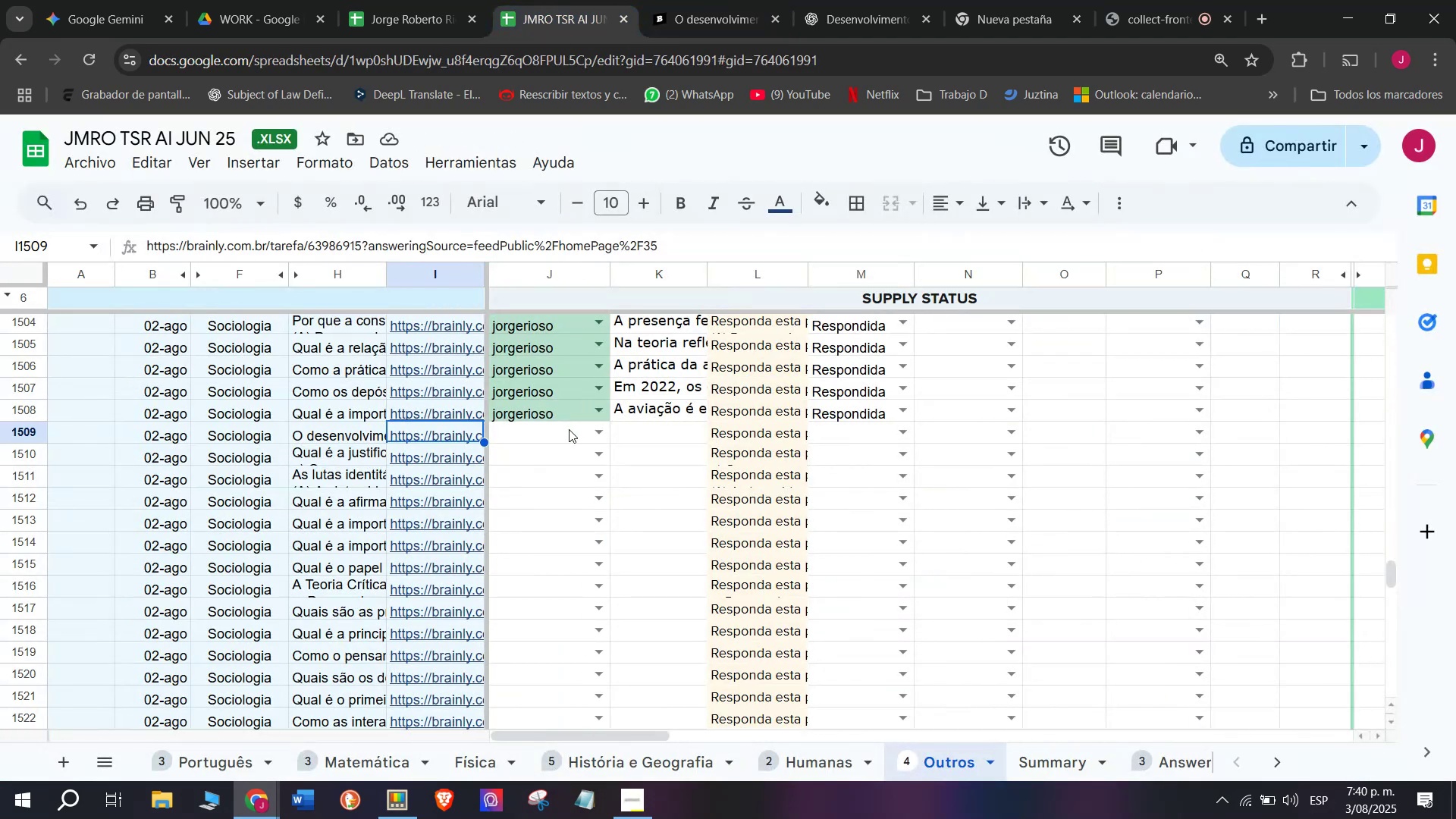 
left_click([563, 433])
 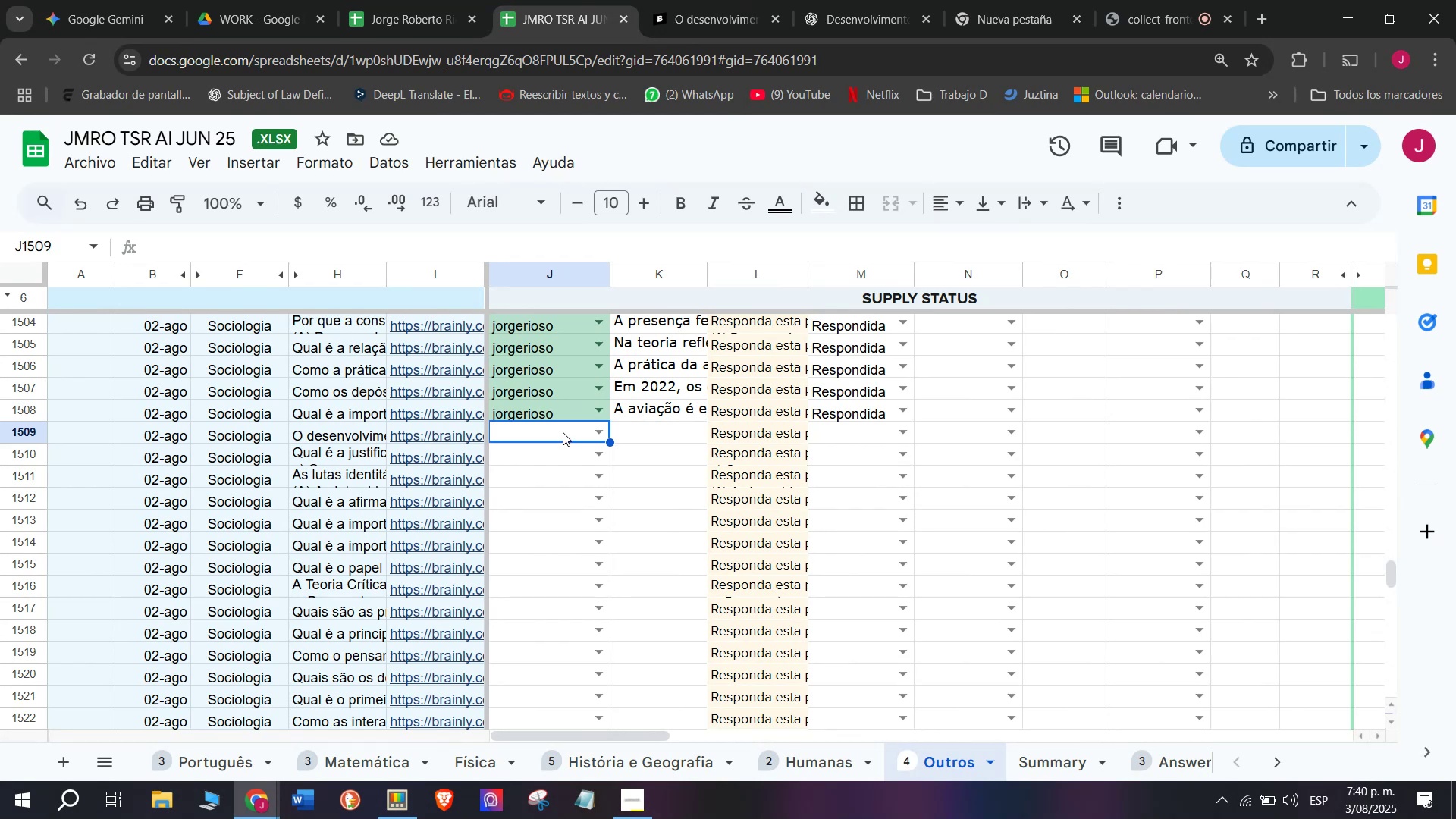 
key(J)
 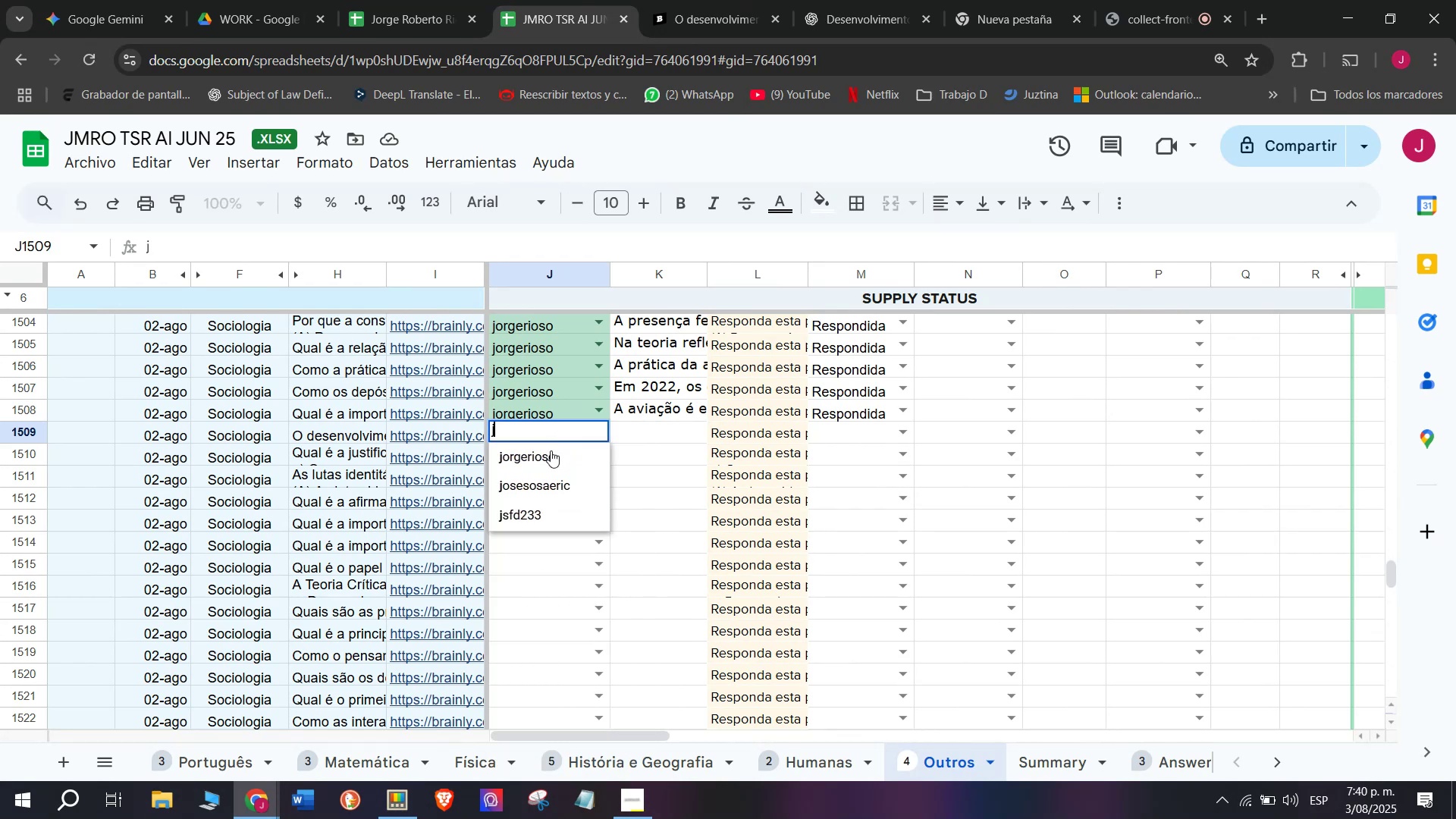 
left_click([551, 450])
 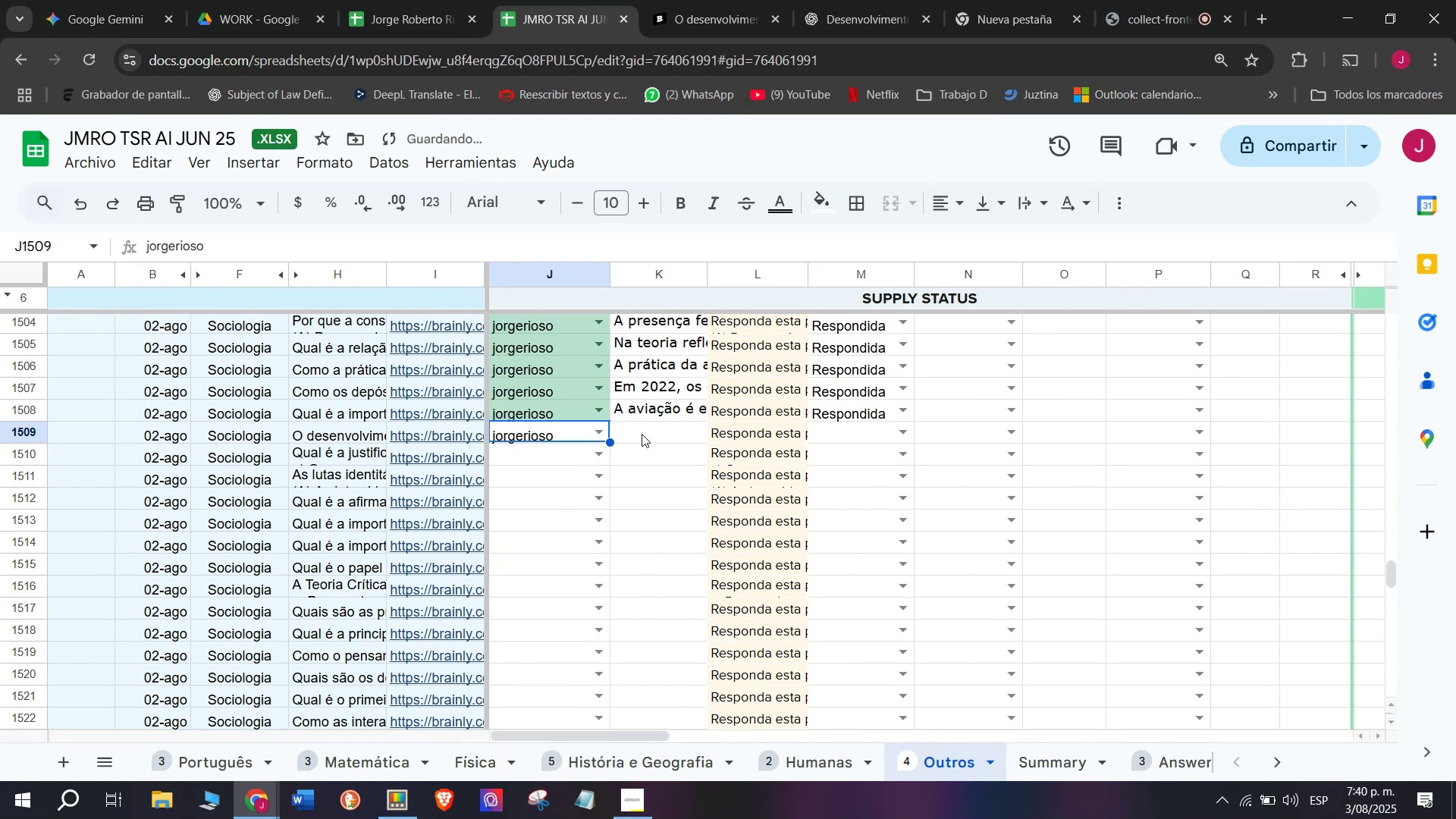 
double_click([642, 434])
 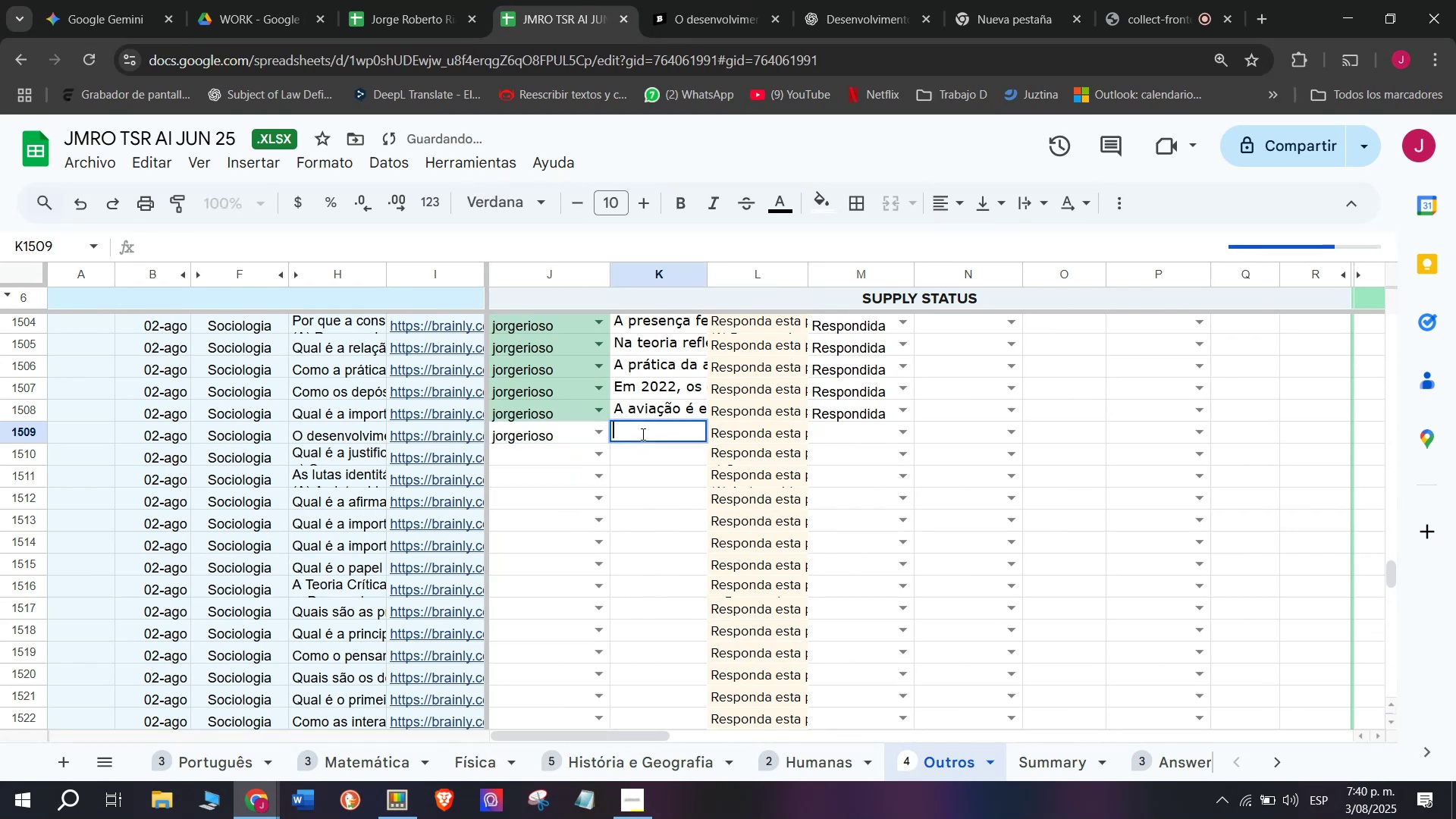 
key(Control+V)
 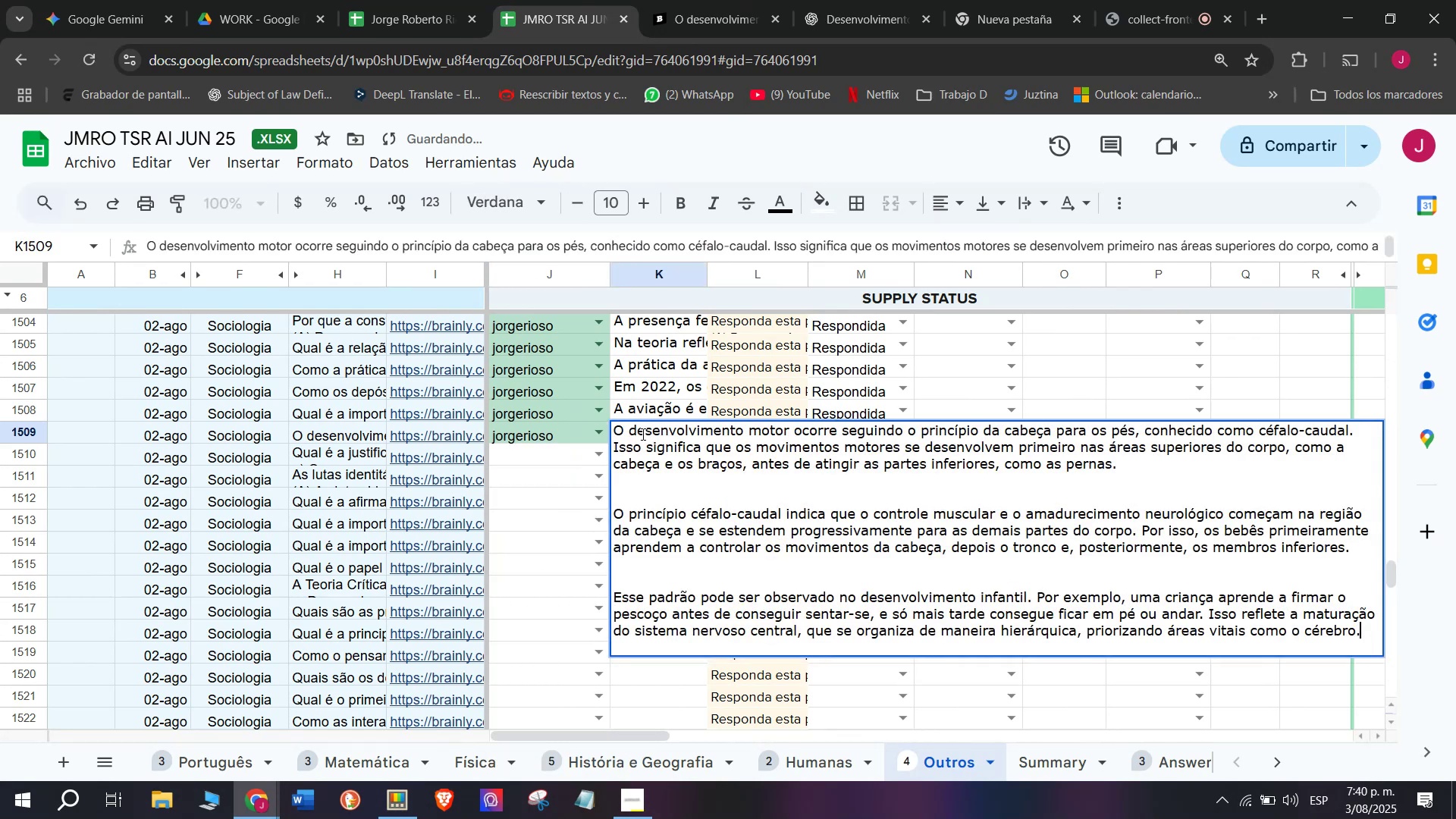 
key(Enter)
 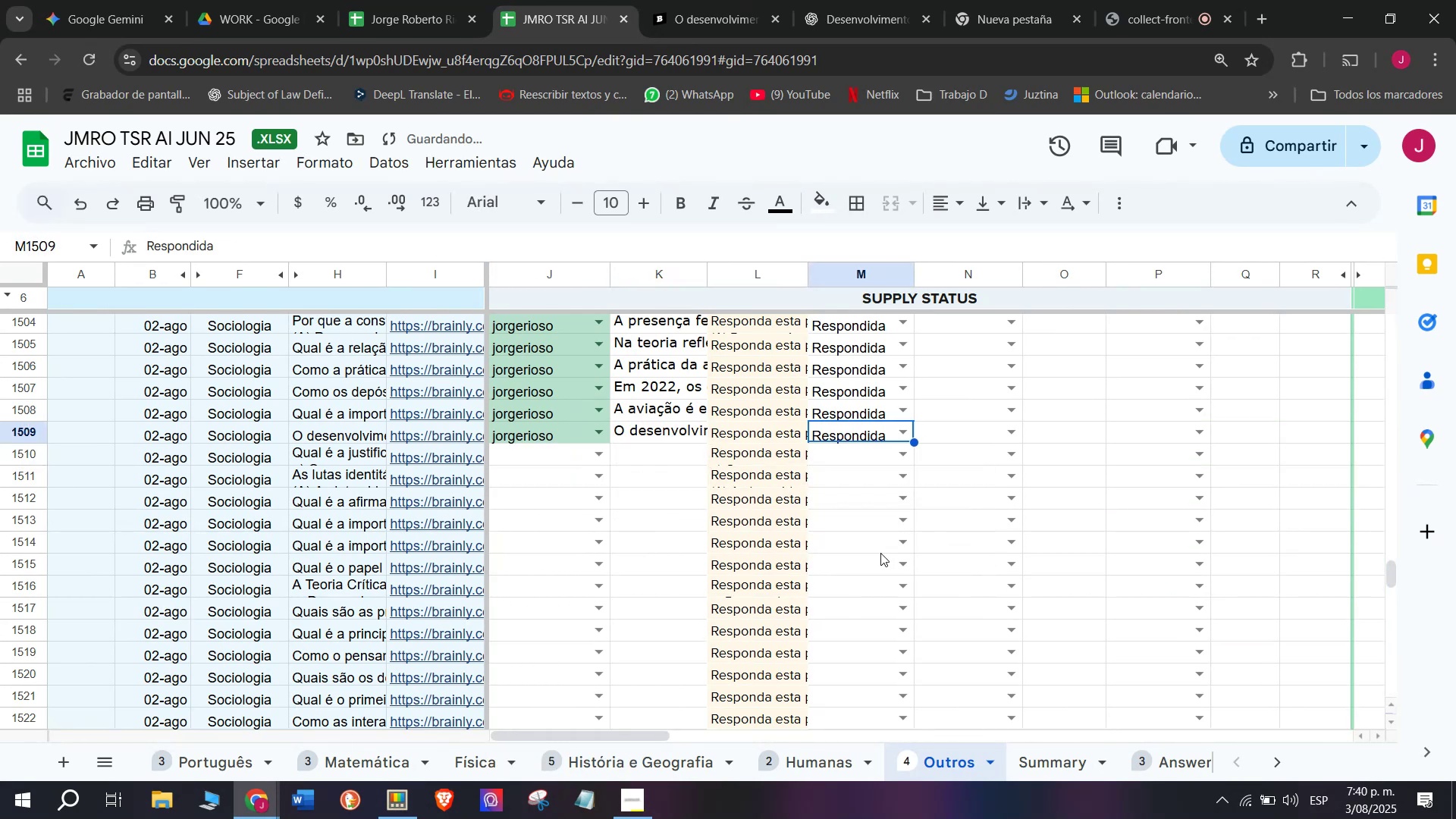 
left_click([726, 0])
 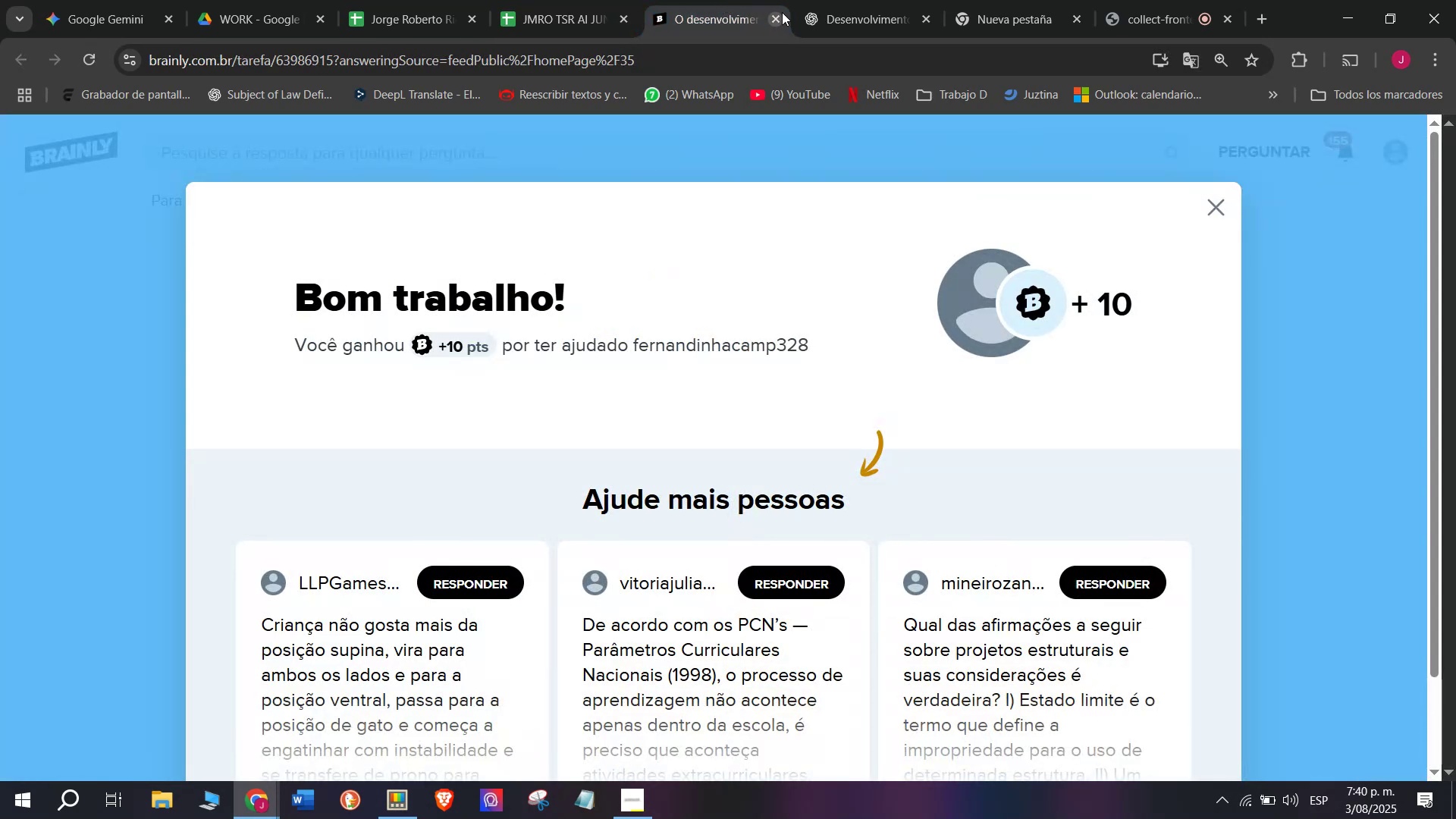 
double_click([561, 0])
 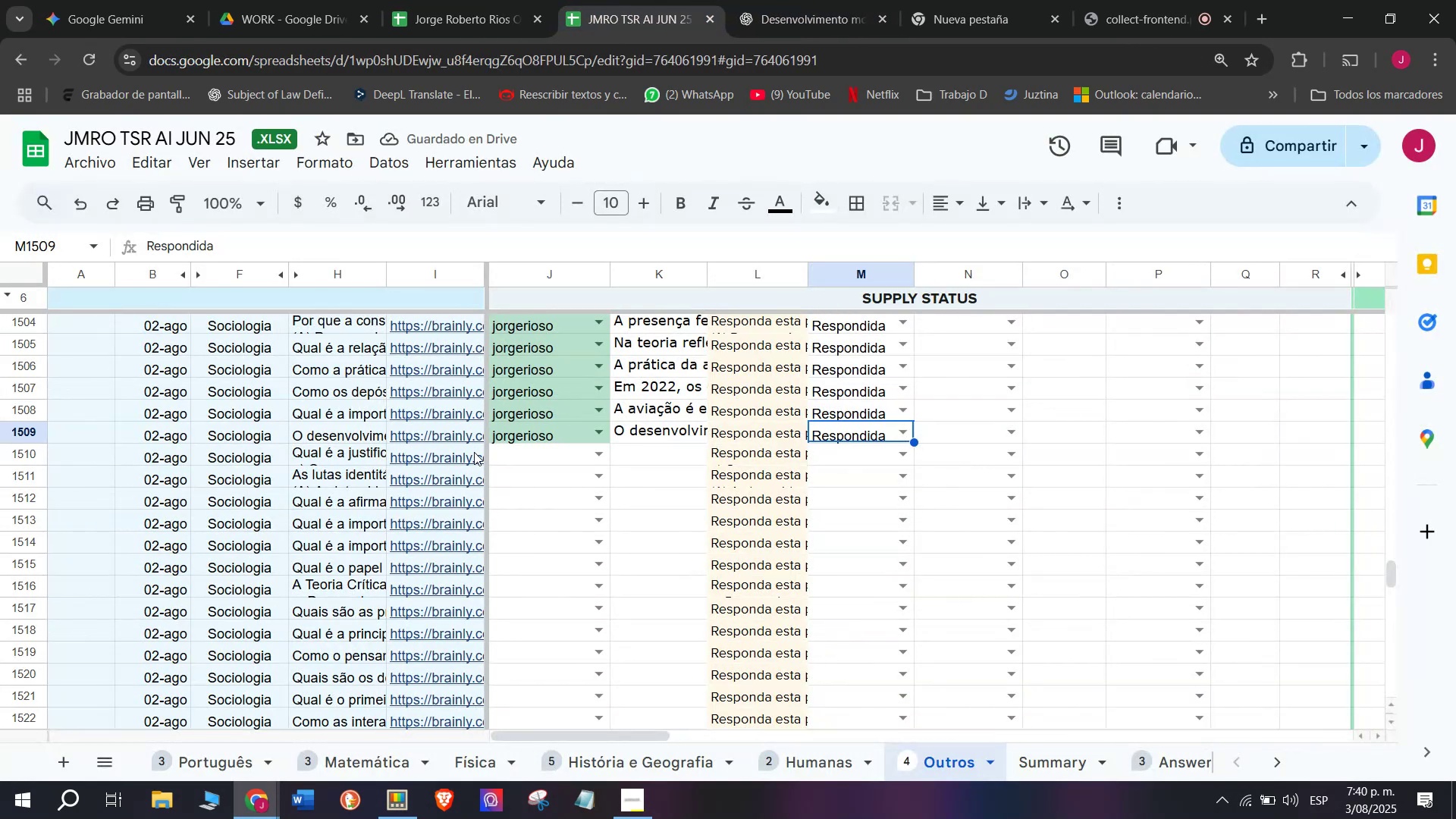 
left_click([470, 454])
 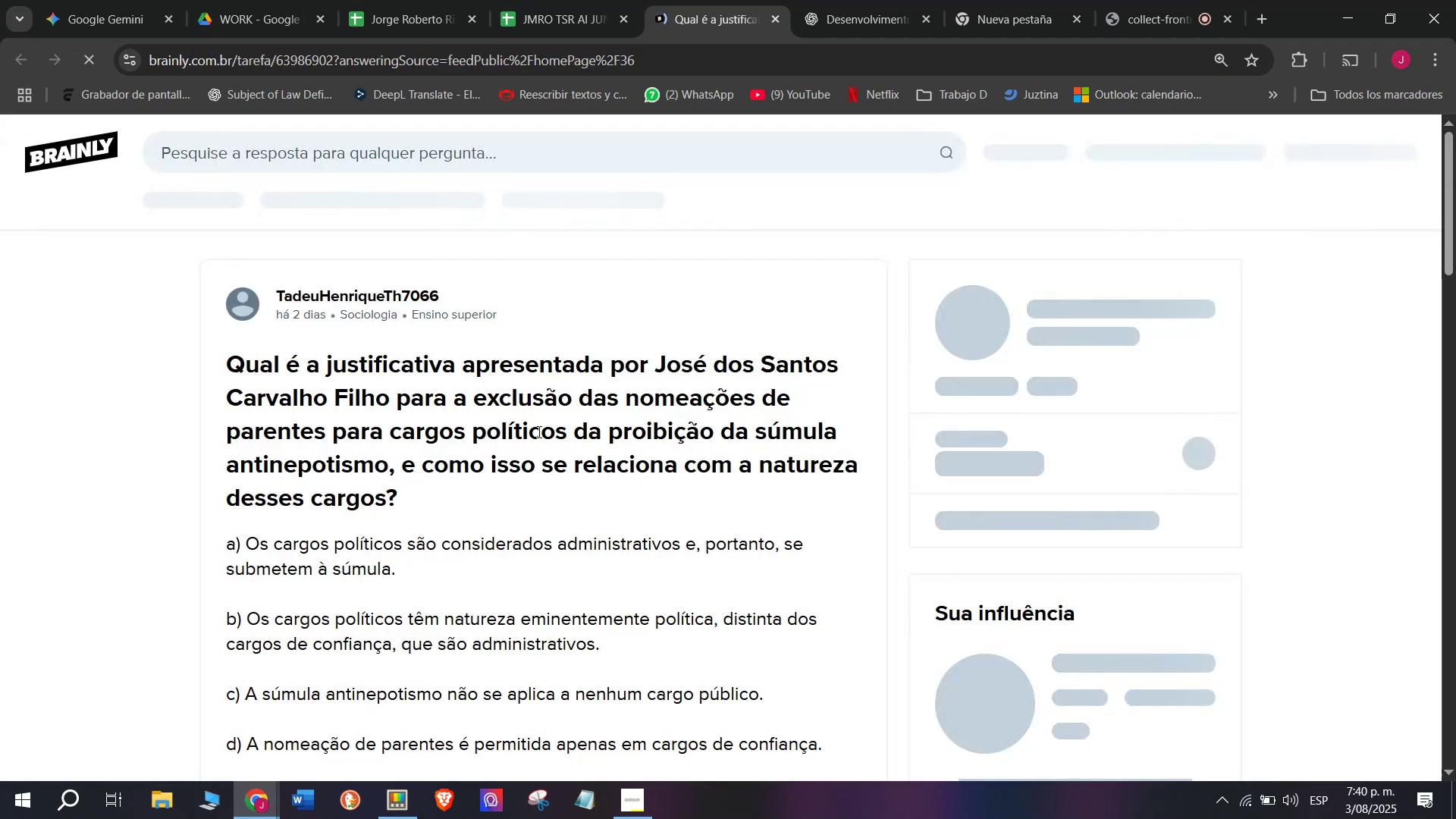 
scroll: coordinate [406, 397], scroll_direction: down, amount: 1.0
 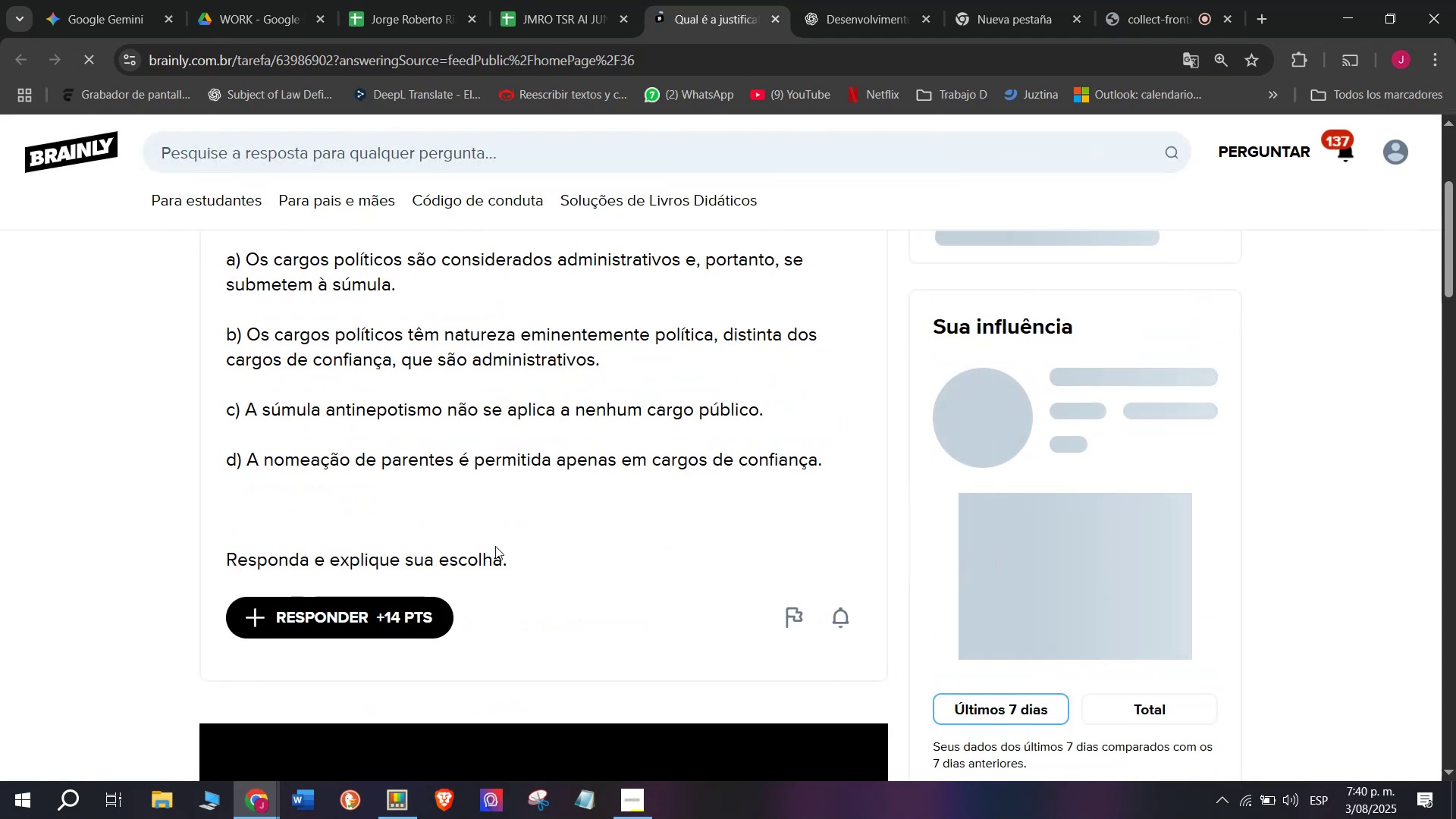 
left_click_drag(start_coordinate=[513, 557], to_coordinate=[180, 362])
 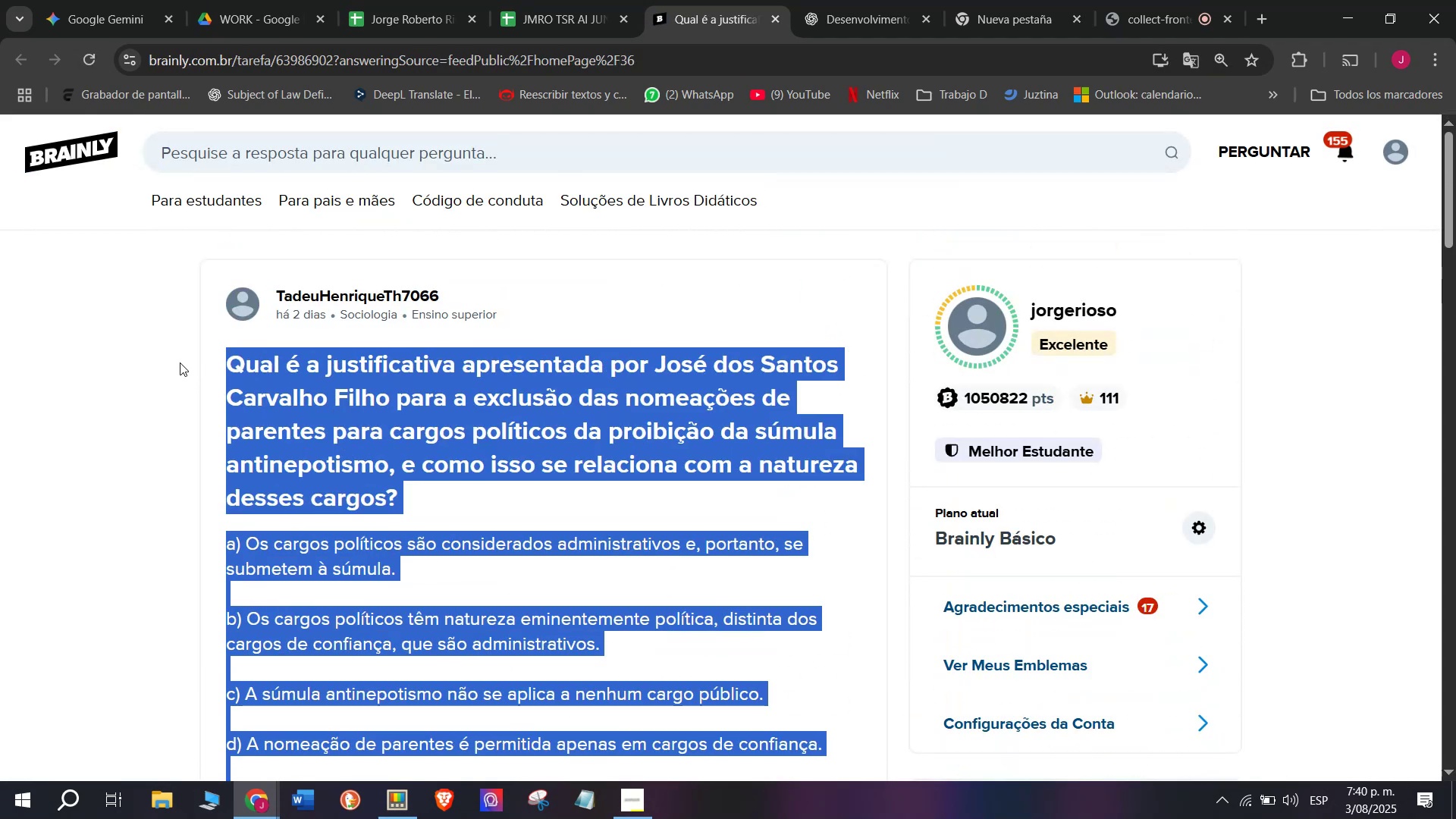 
key(Control+C)
 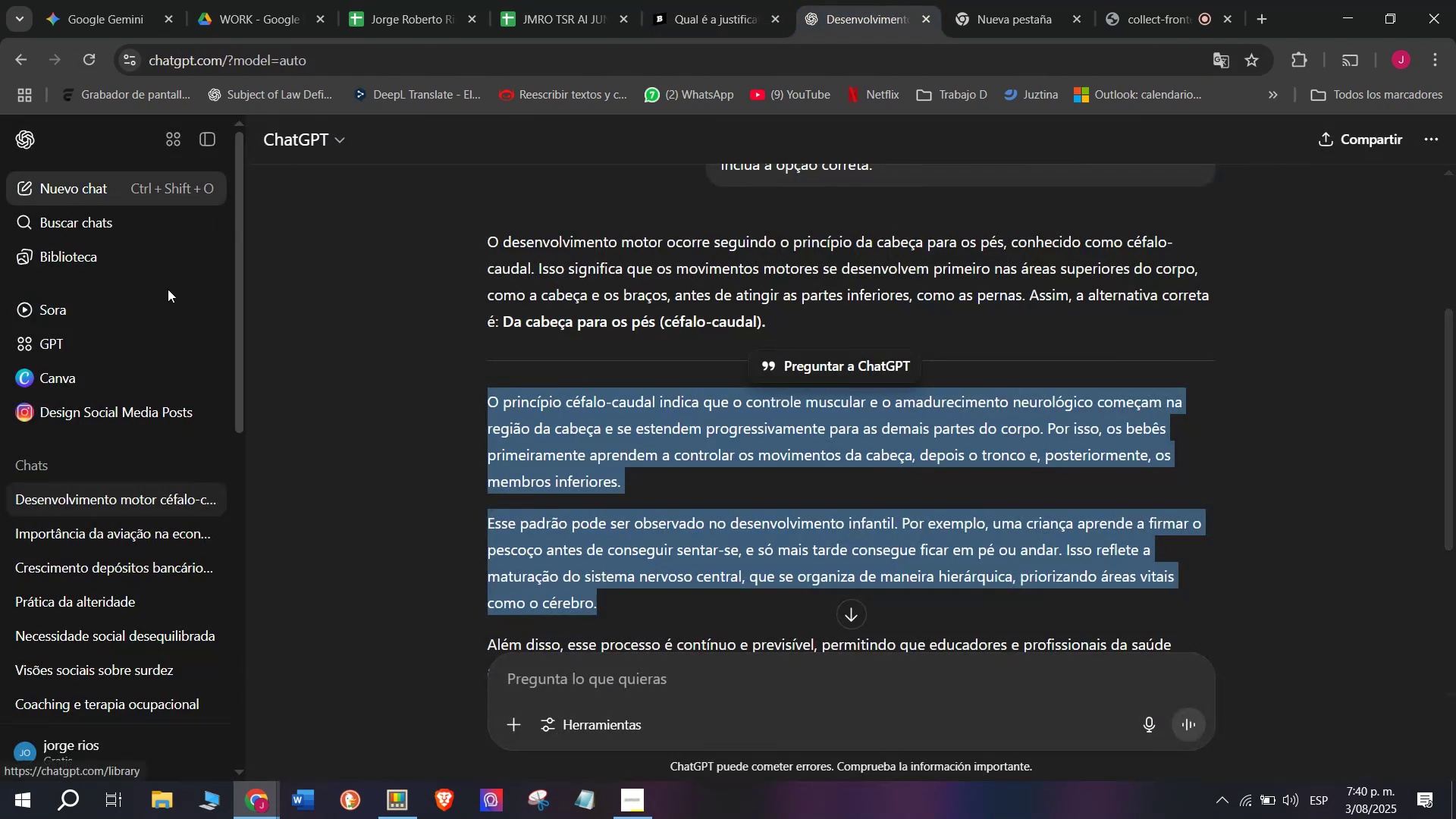 
key(Meta+V)
 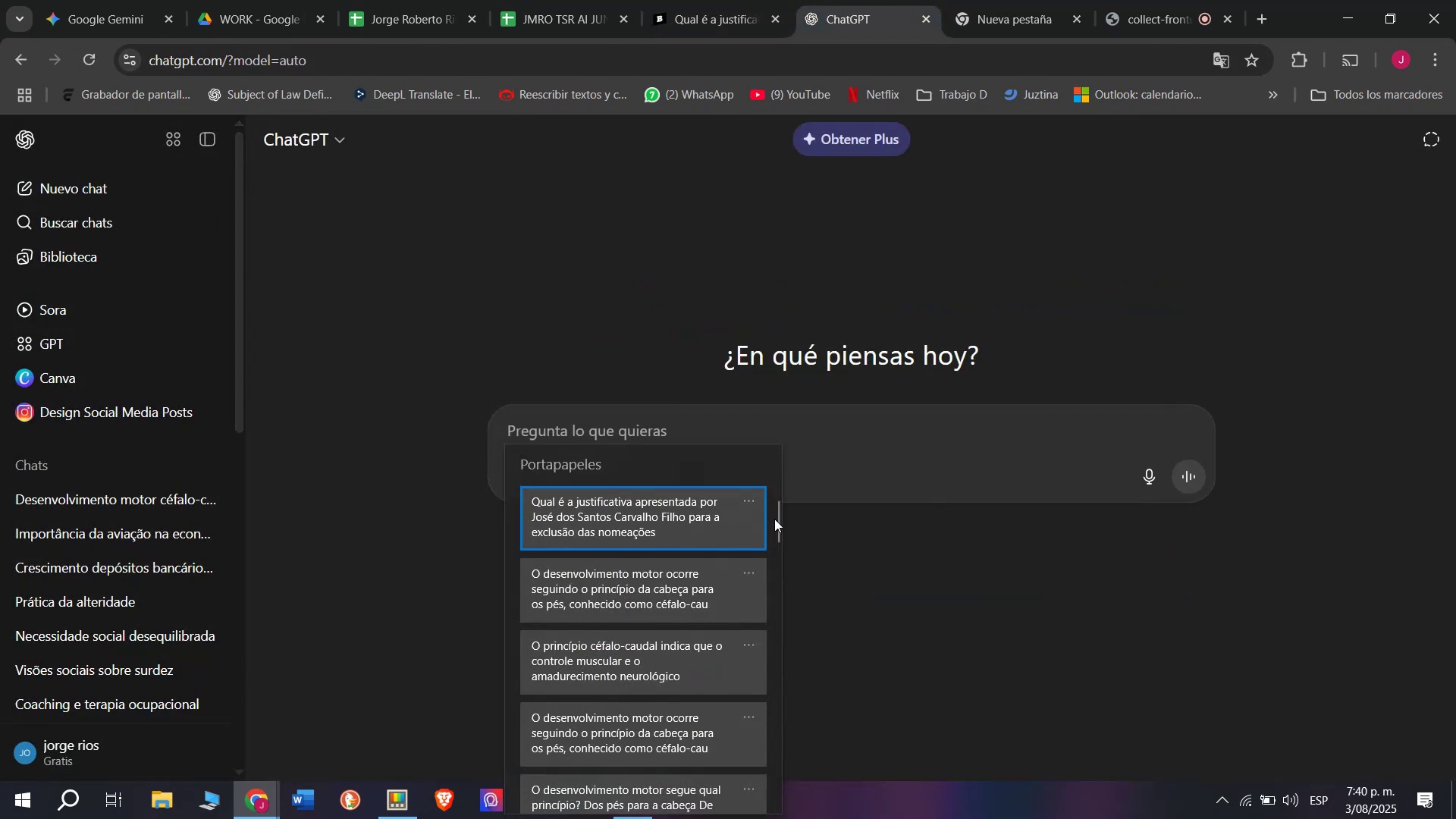 
left_click_drag(start_coordinate=[777, 519], to_coordinate=[767, 817])
 